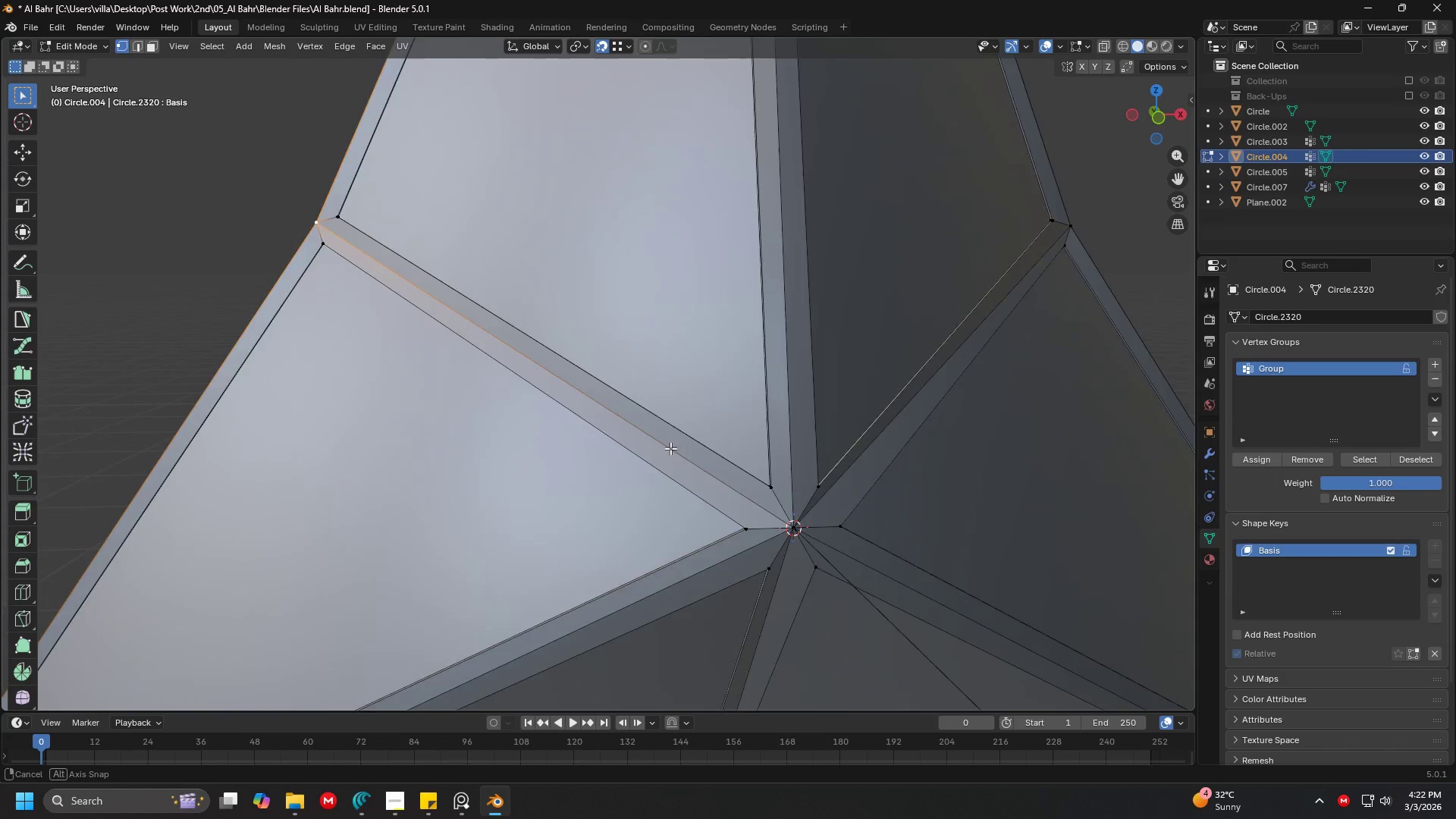 
scroll: coordinate [433, 392], scroll_direction: up, amount: 1.0
 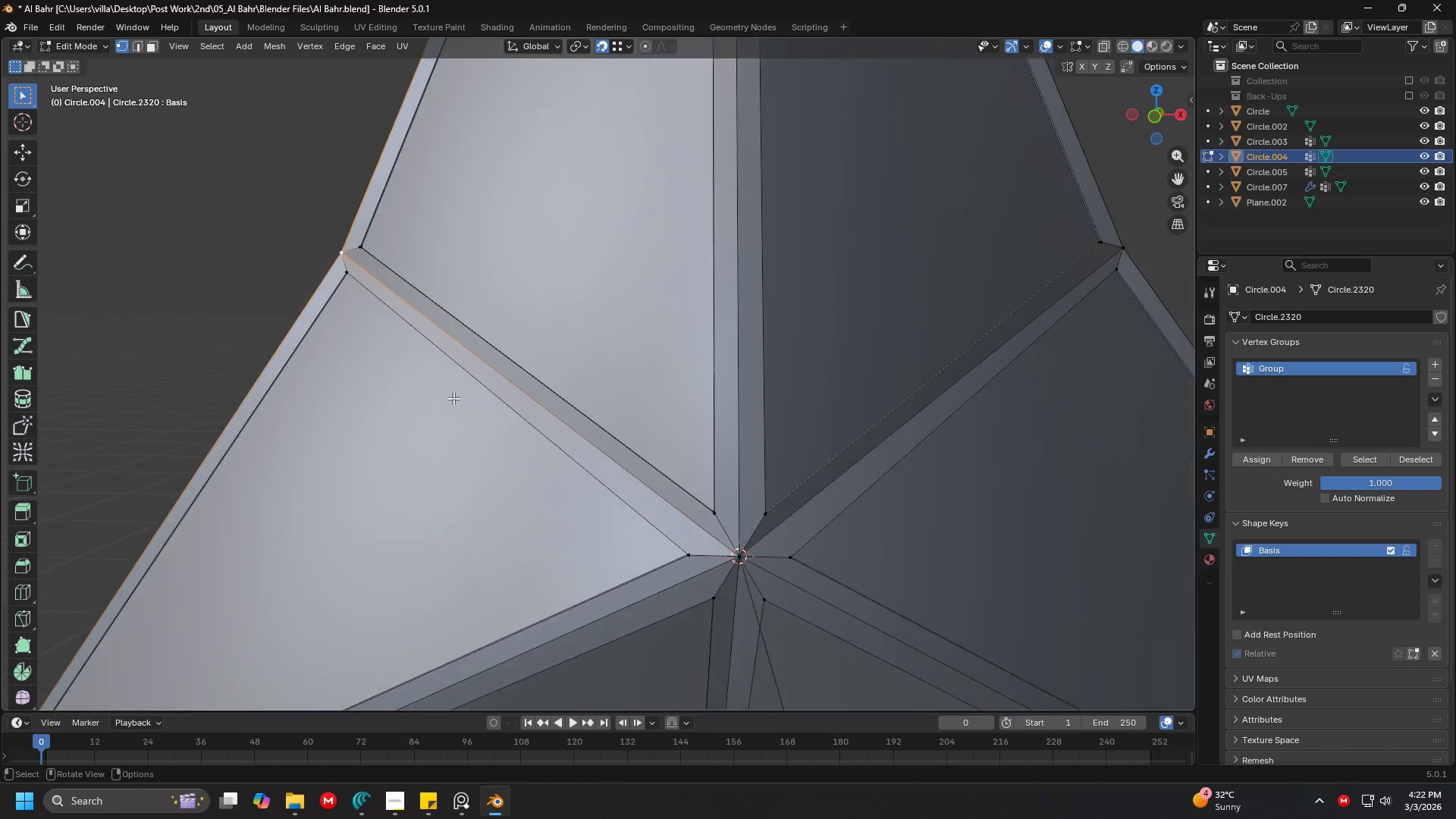 
hold_key(key=ShiftLeft, duration=1.53)
 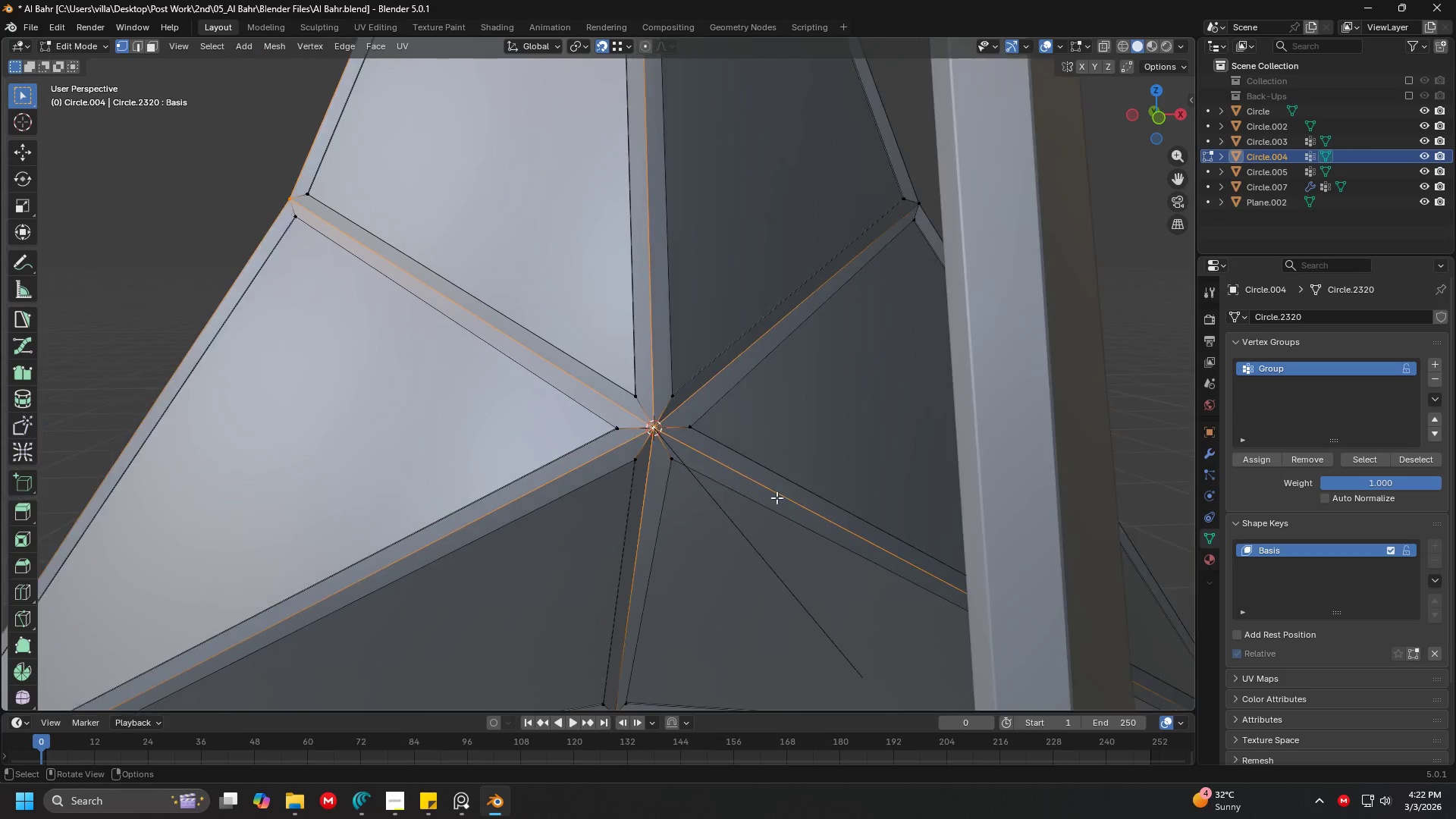 
scroll: coordinate [671, 449], scroll_direction: up, amount: 1.0
 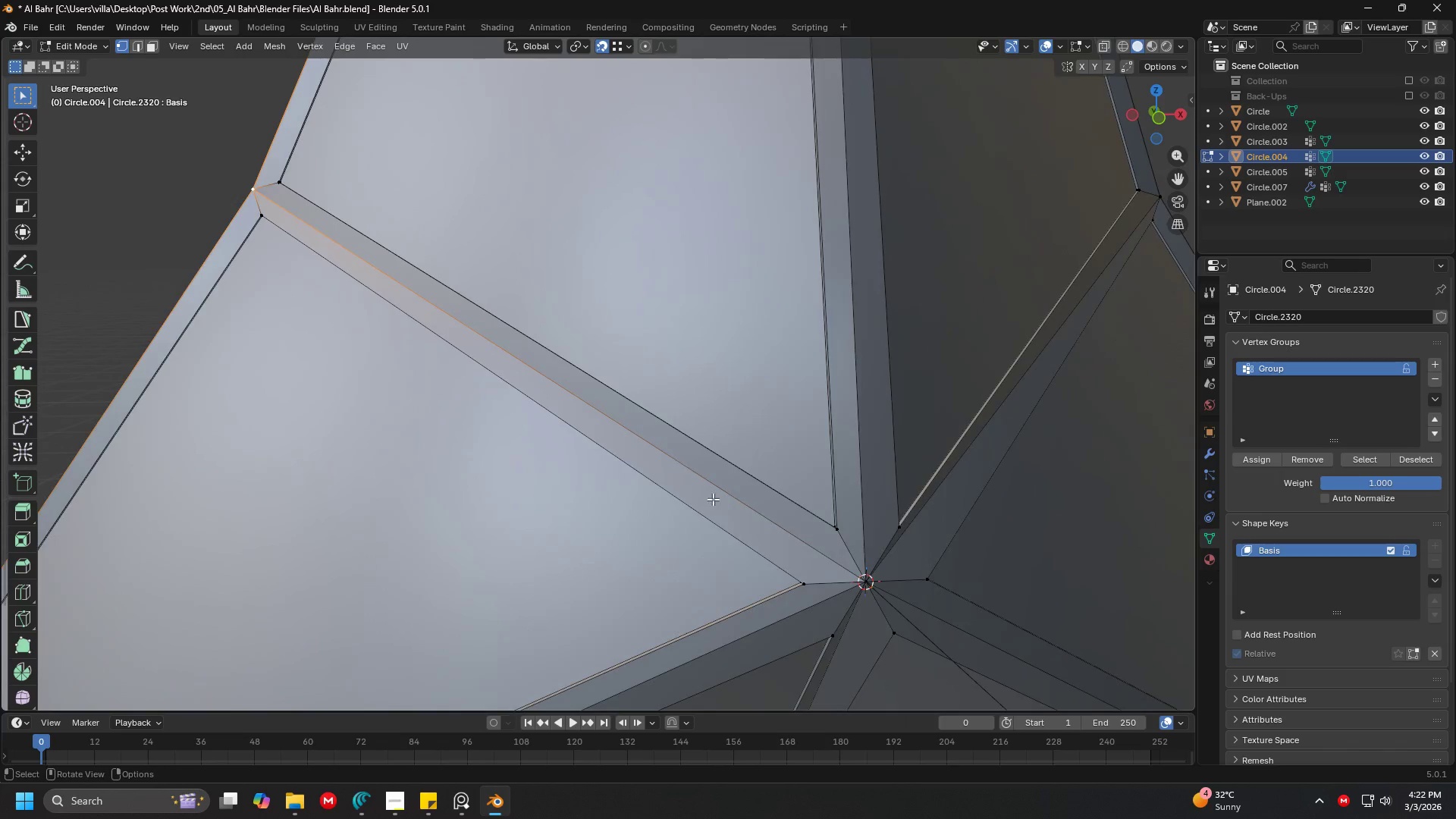 
left_click([859, 578])
 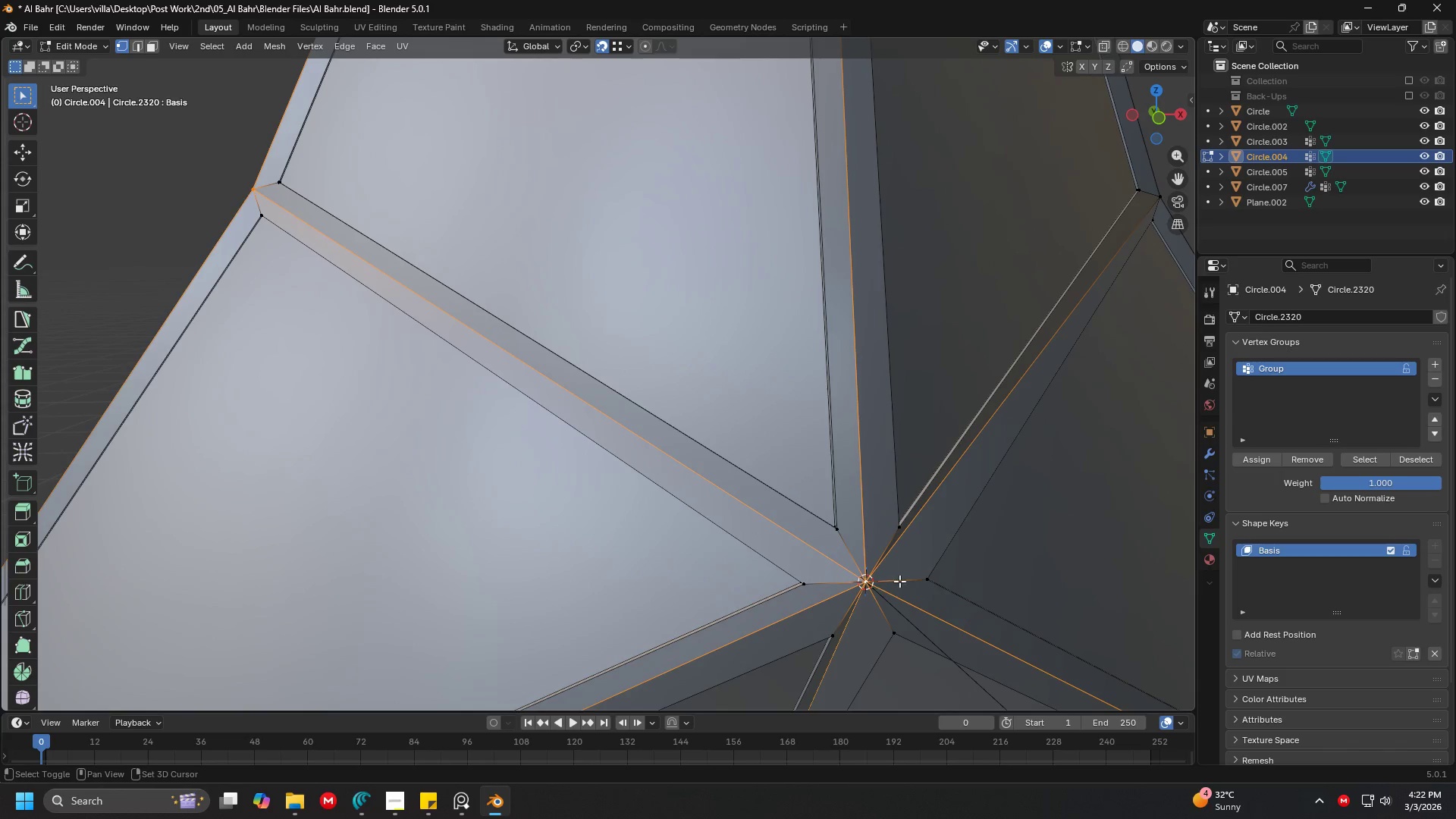 
key(Shift+ShiftLeft)
 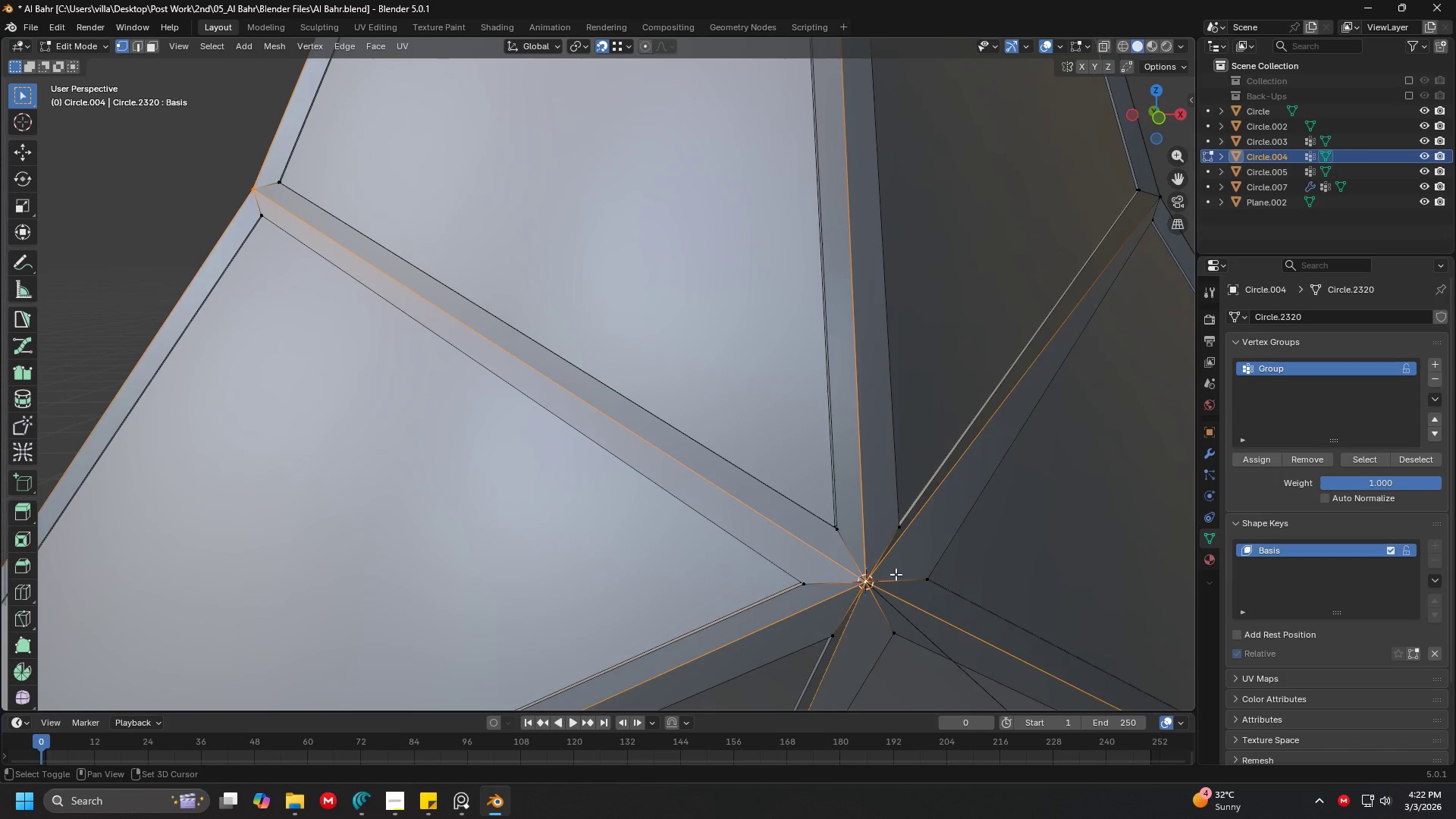 
key(Shift+ShiftLeft)
 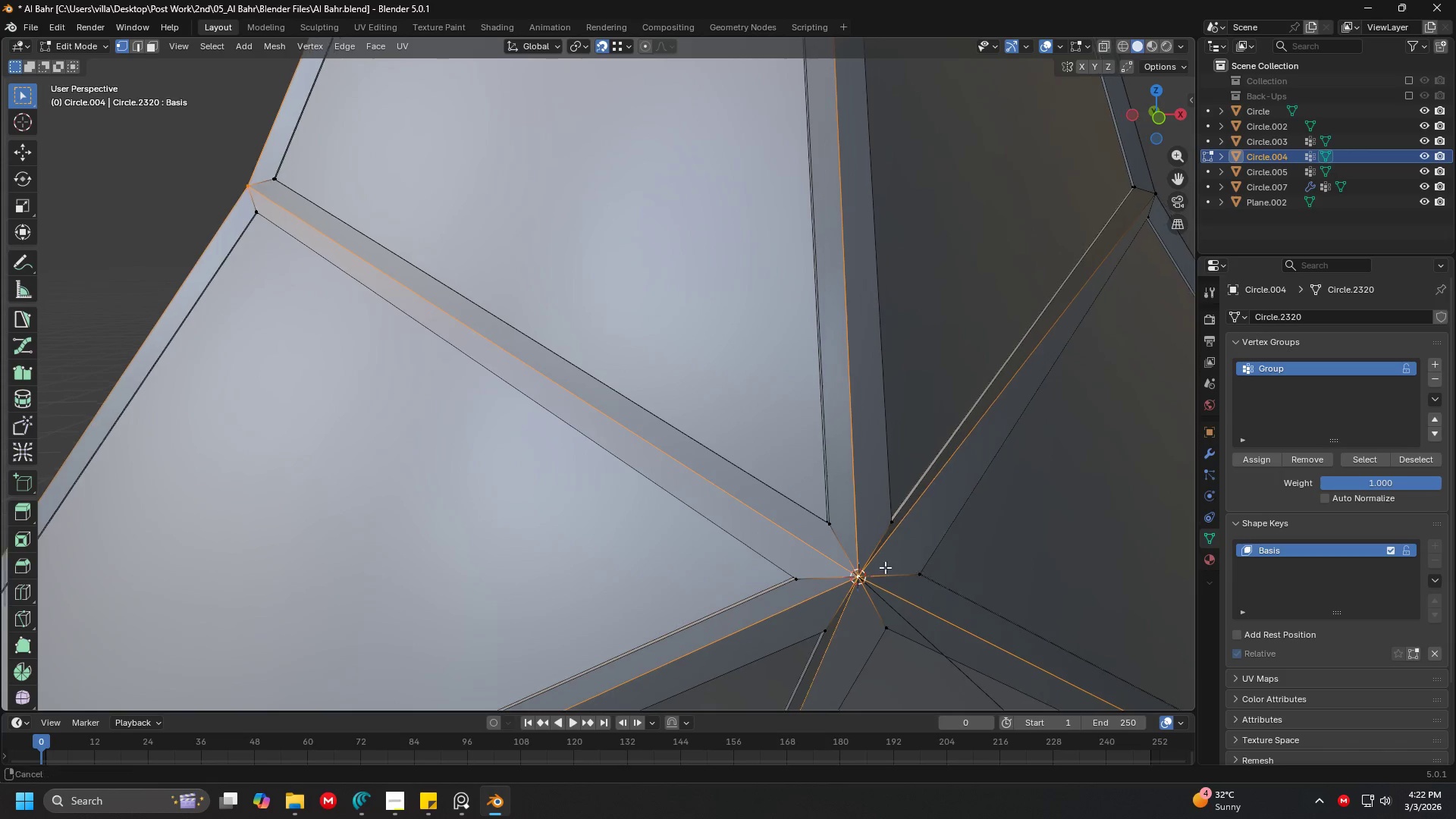 
key(Shift+ShiftLeft)
 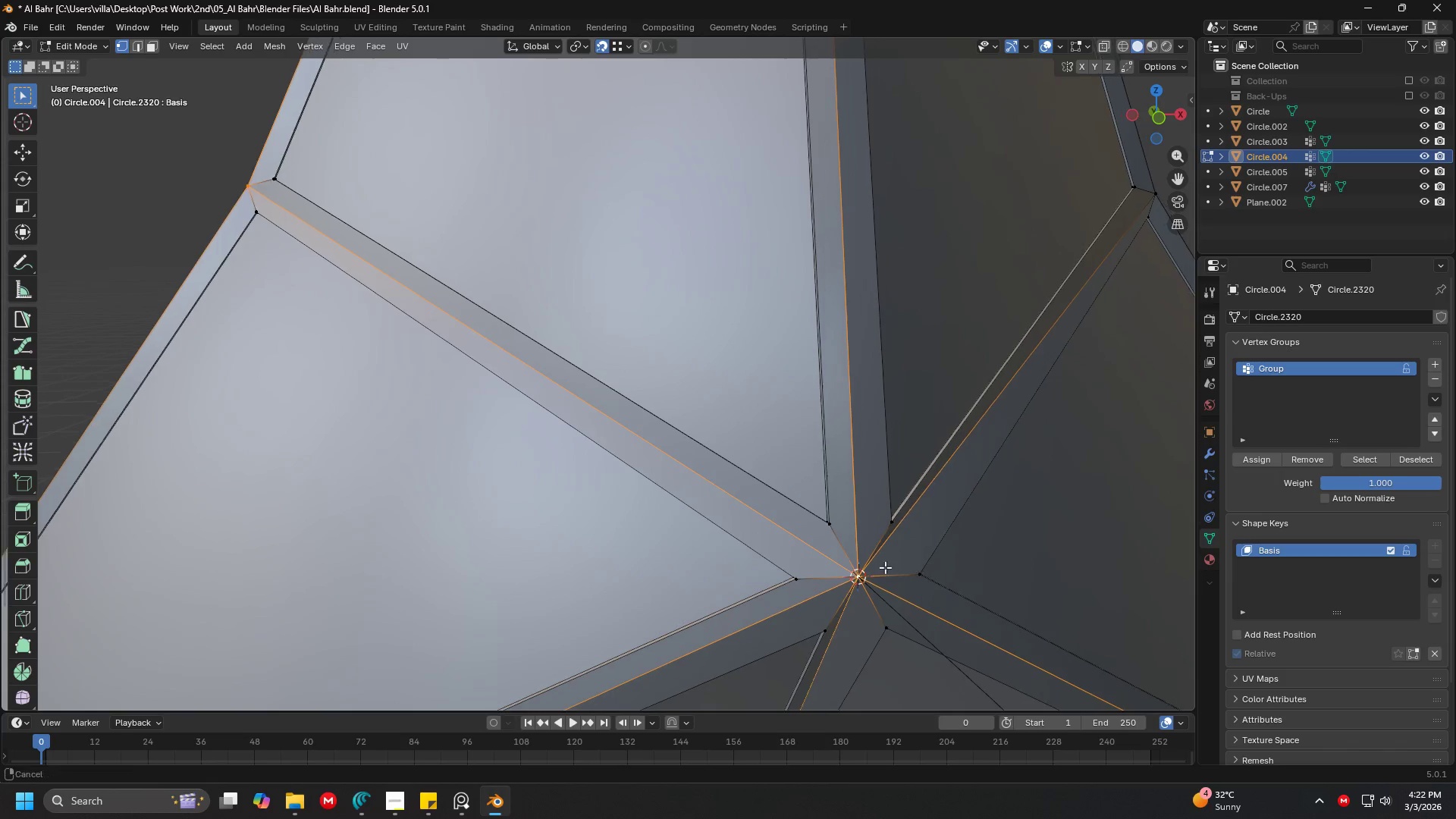 
key(Shift+ShiftLeft)
 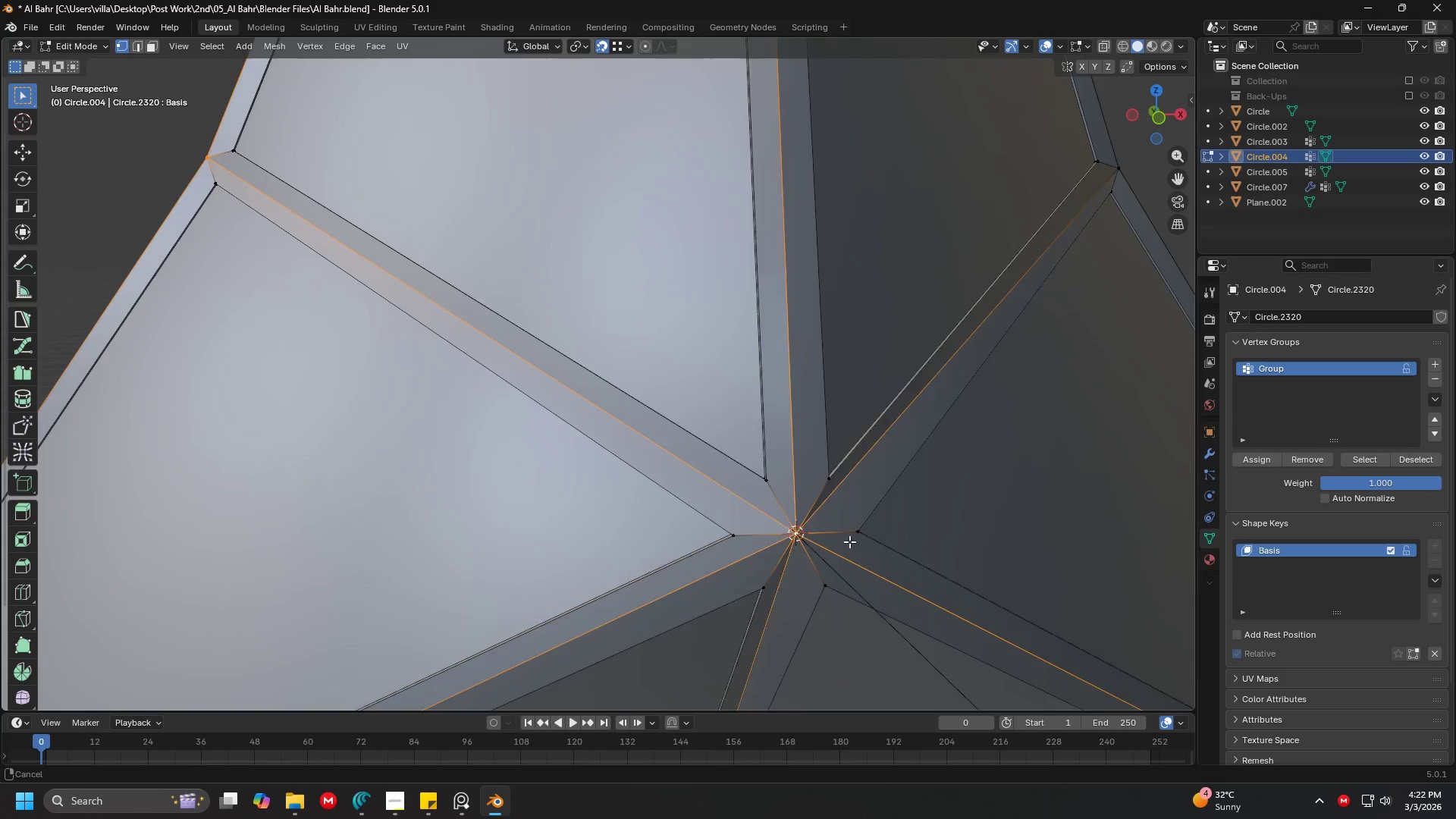 
key(Shift+ShiftLeft)
 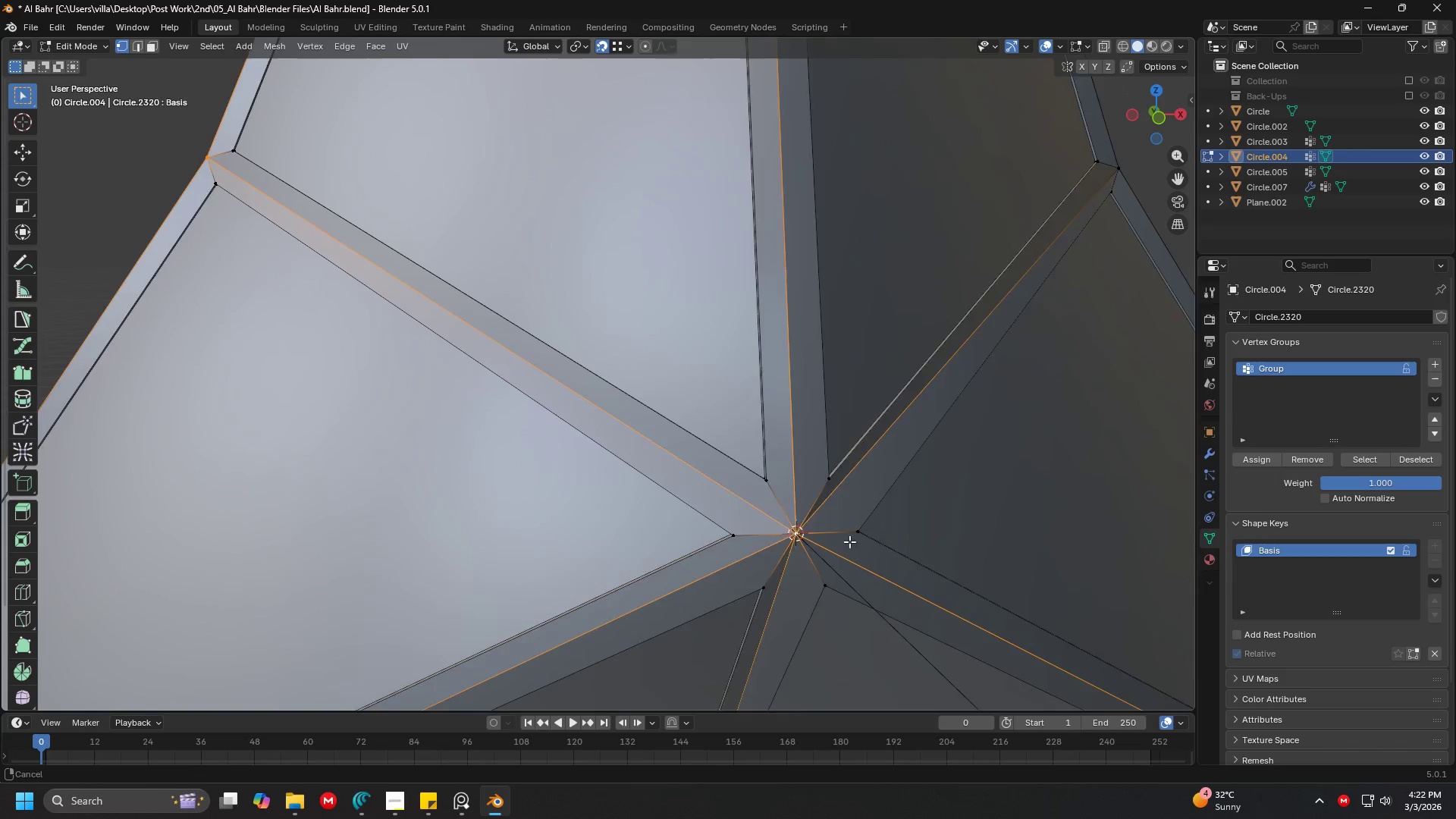 
key(Shift+ShiftLeft)
 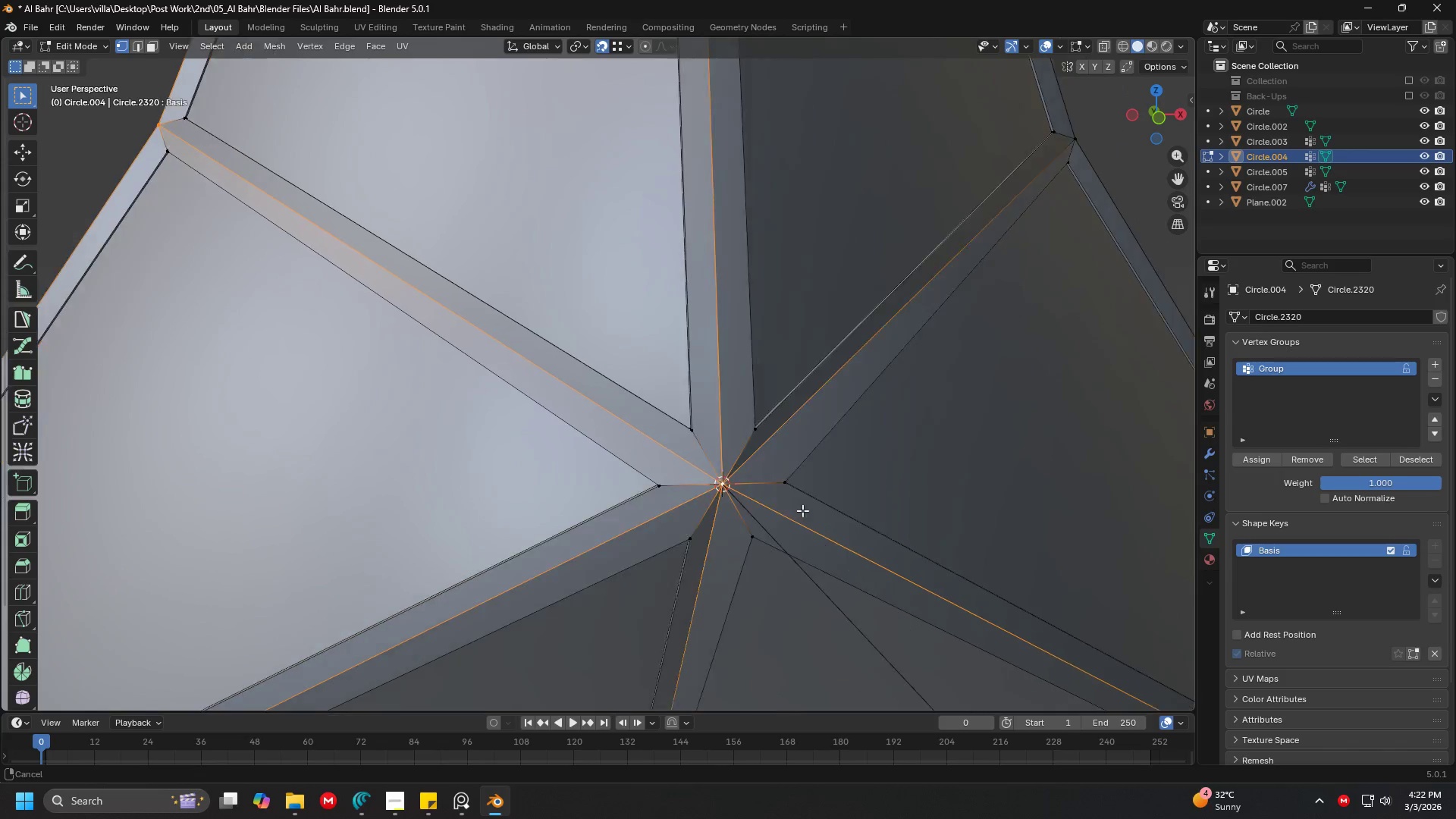 
key(Shift+ShiftLeft)
 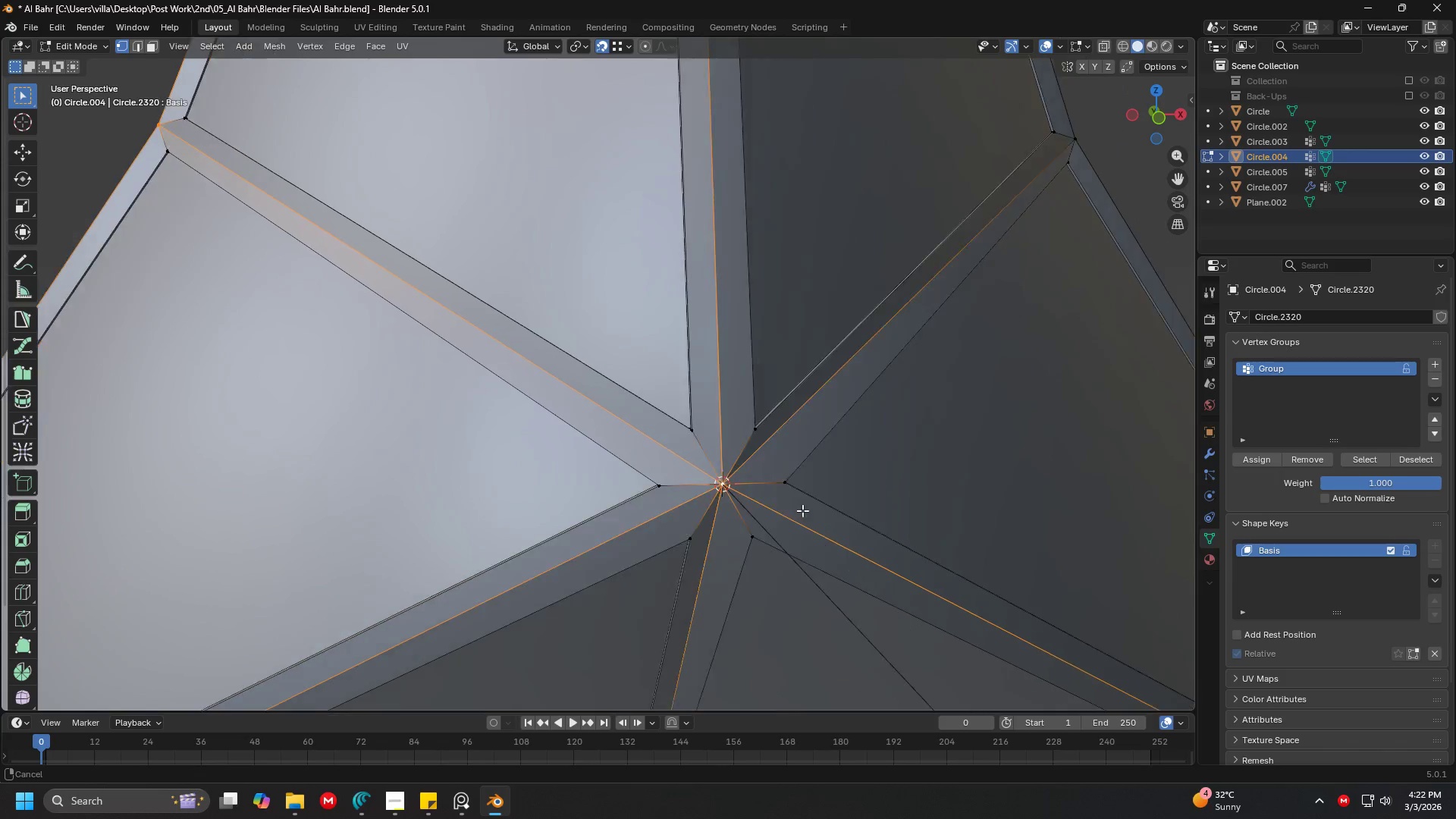 
key(Shift+ShiftLeft)
 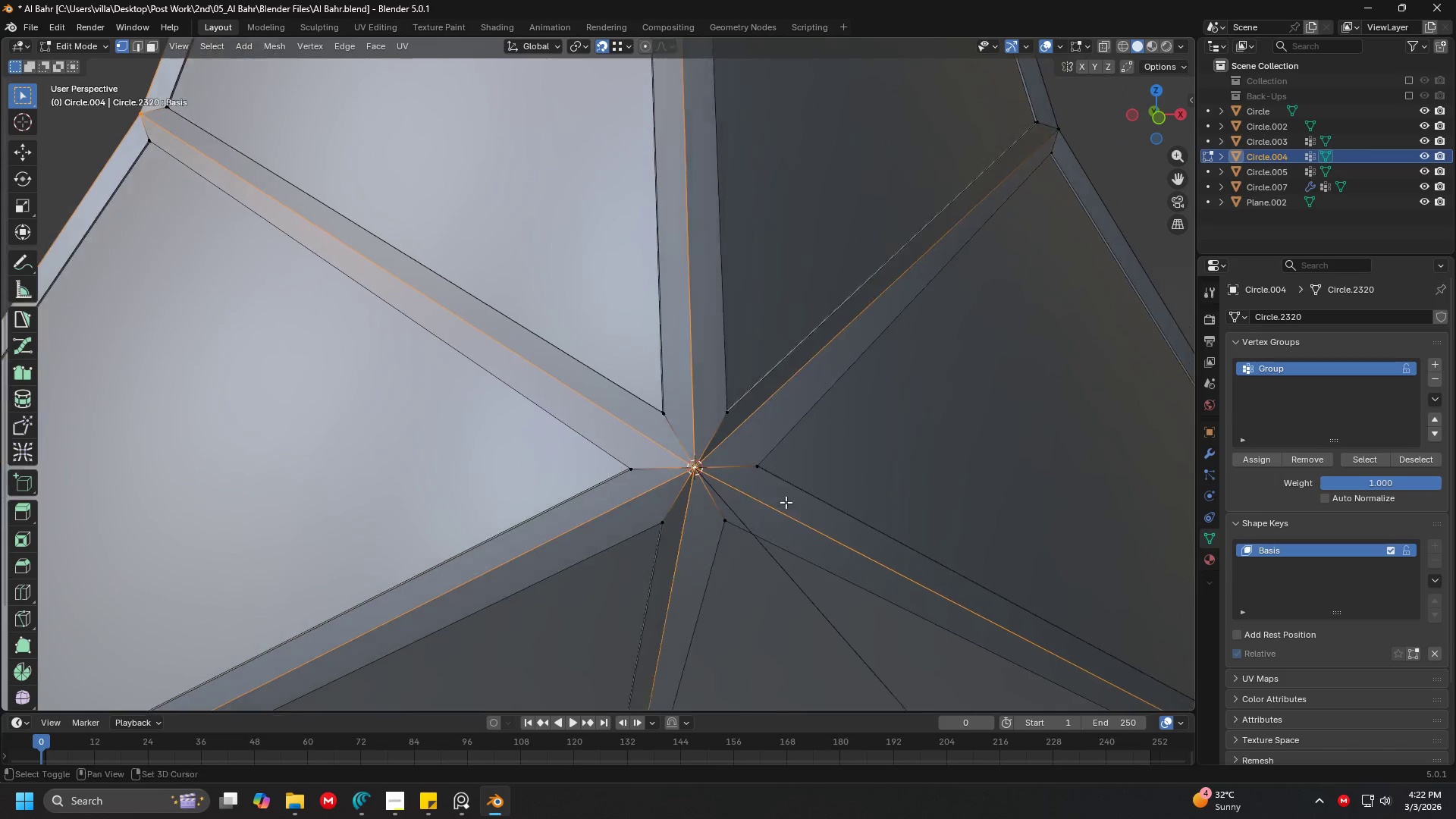 
key(Shift+ShiftLeft)
 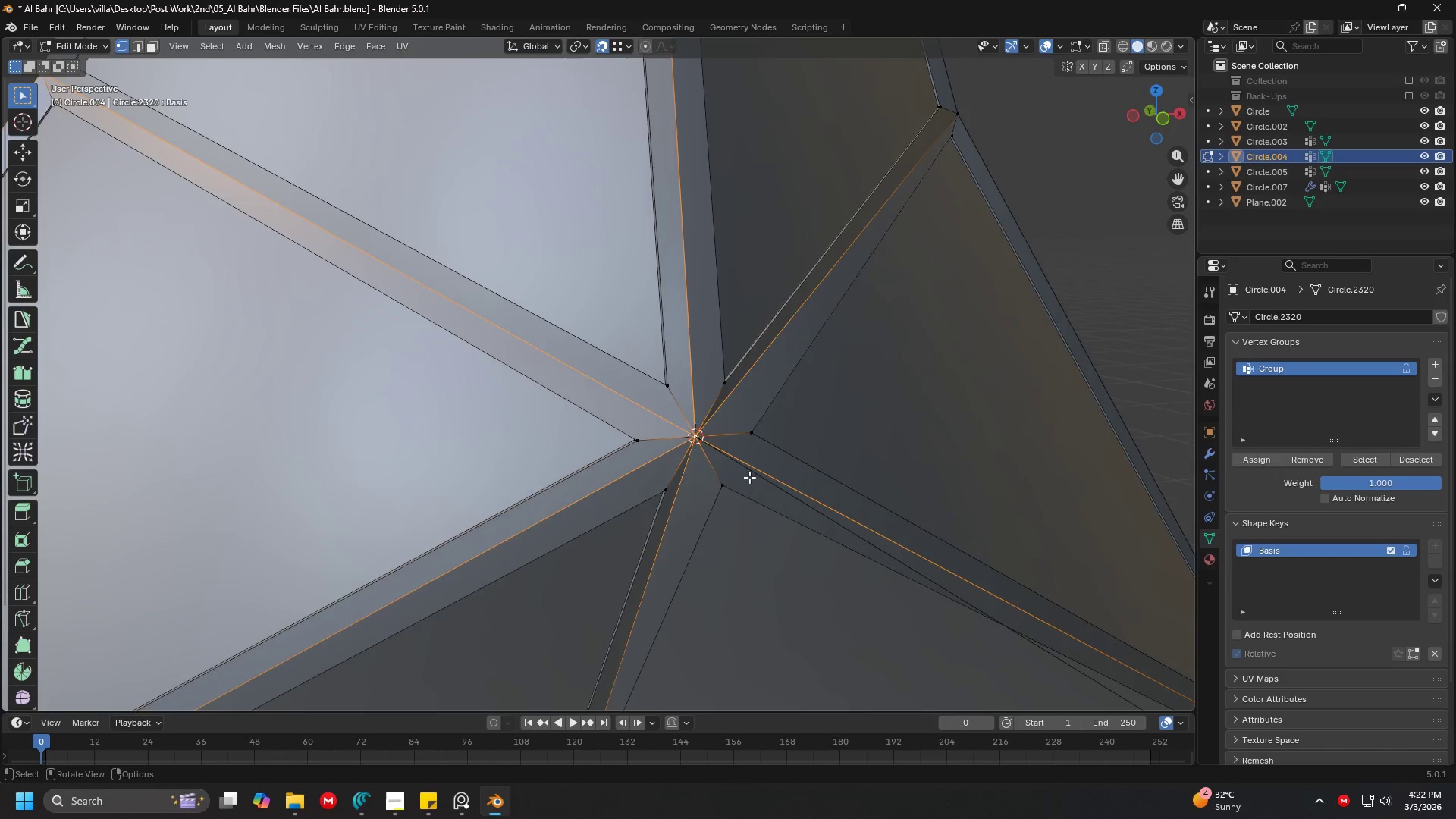 
scroll: coordinate [808, 504], scroll_direction: up, amount: 1.0
 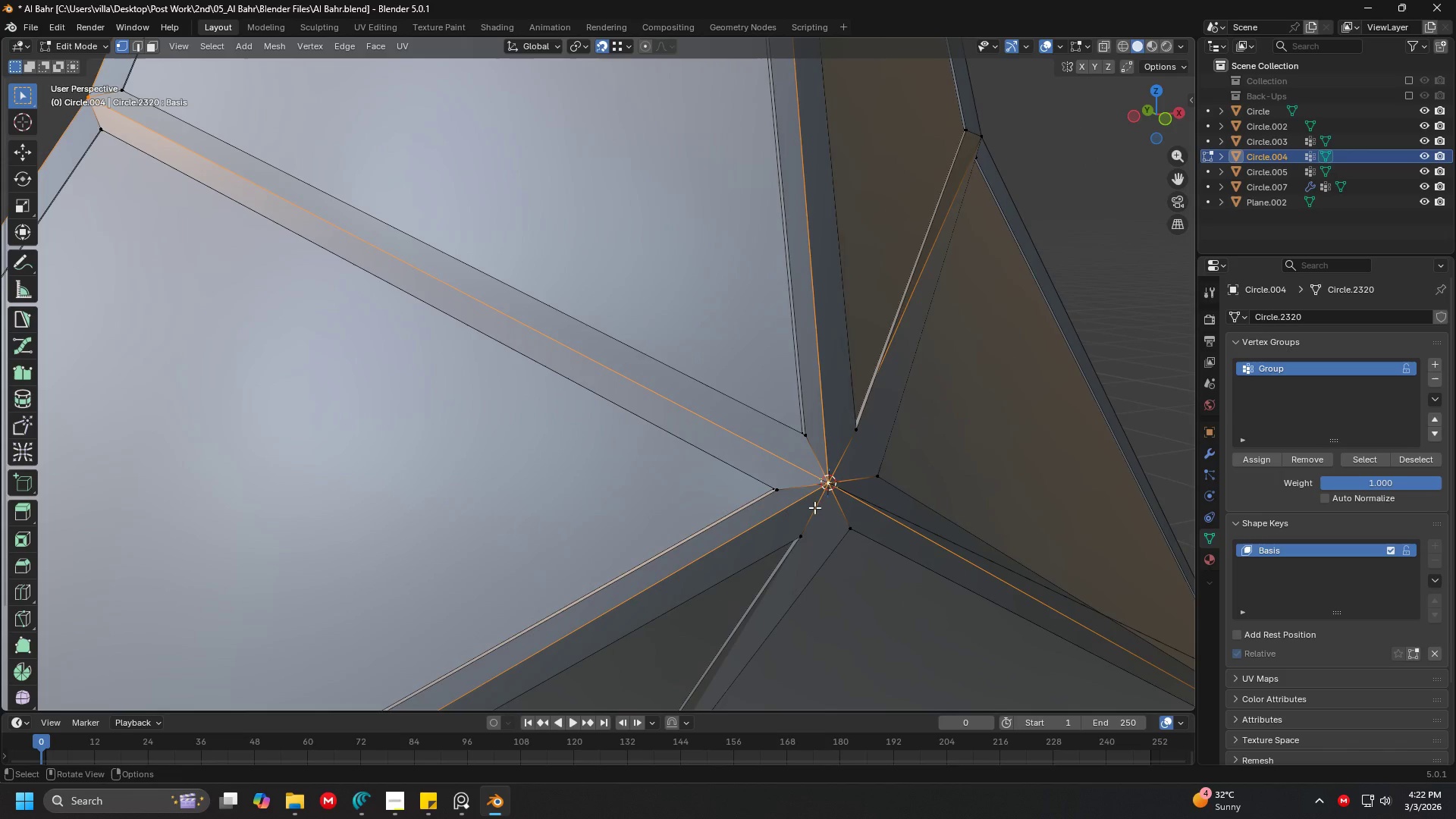 
type(131)
 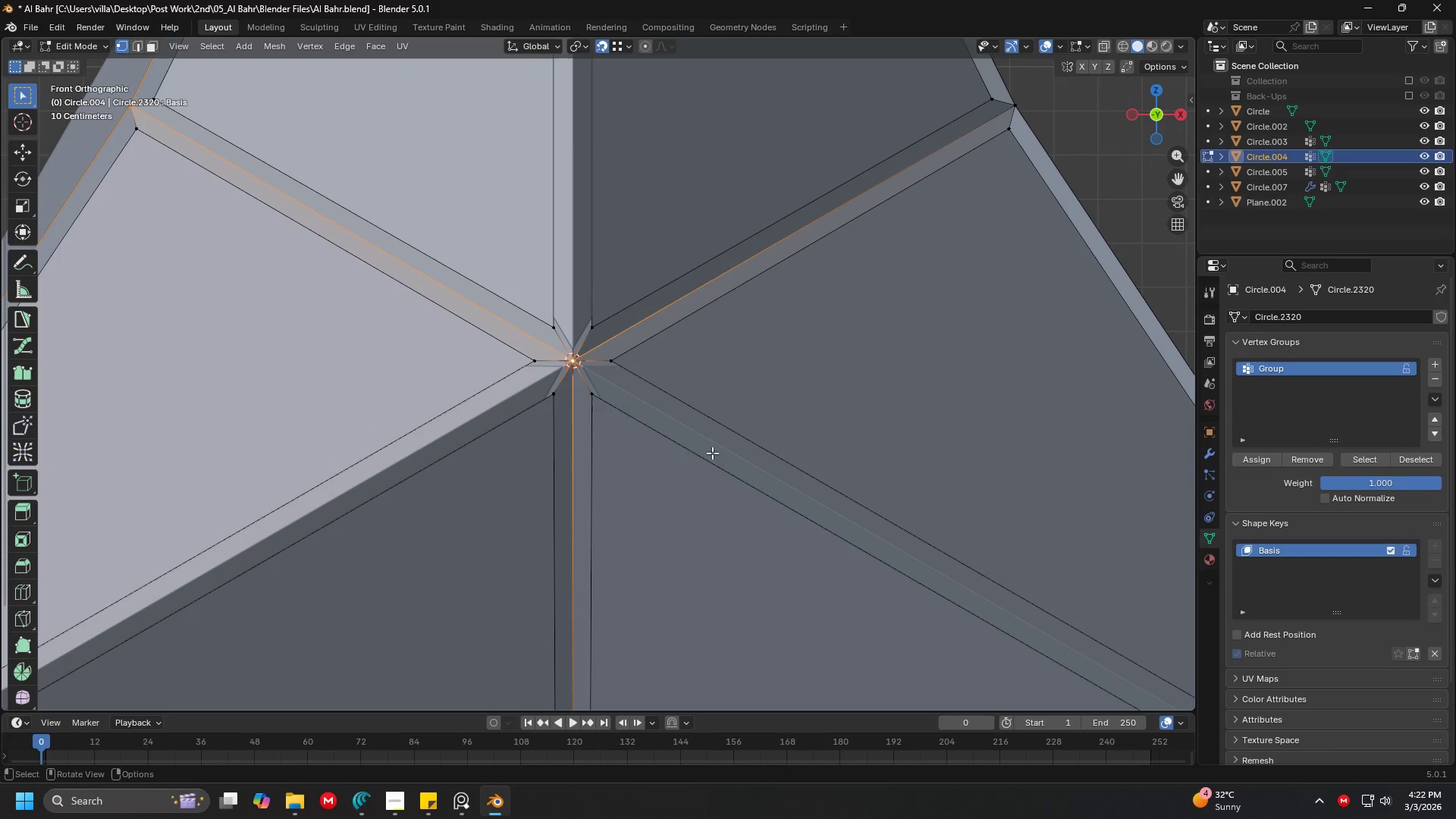 
key(Tab)
 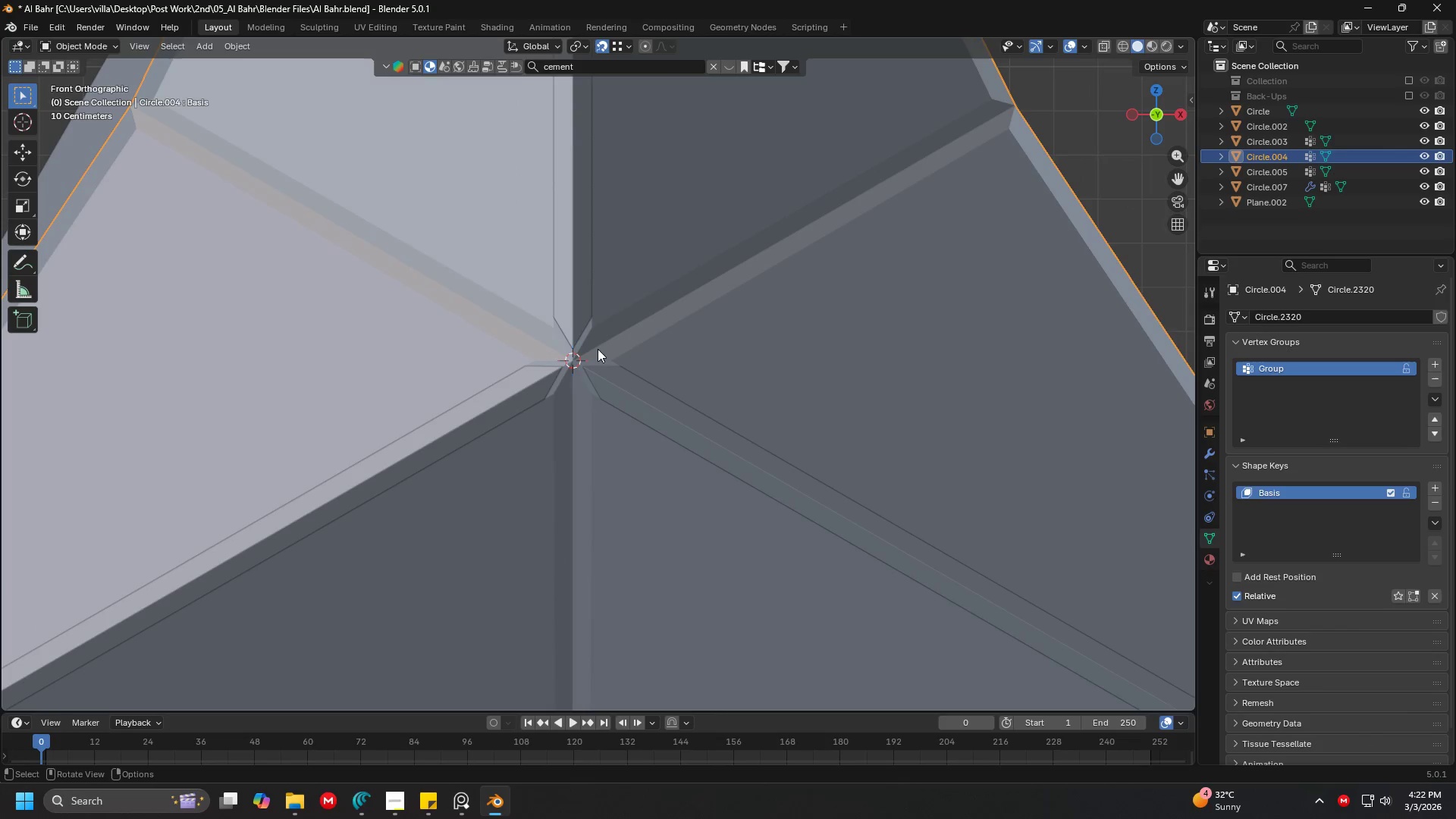 
double_click([604, 340])
 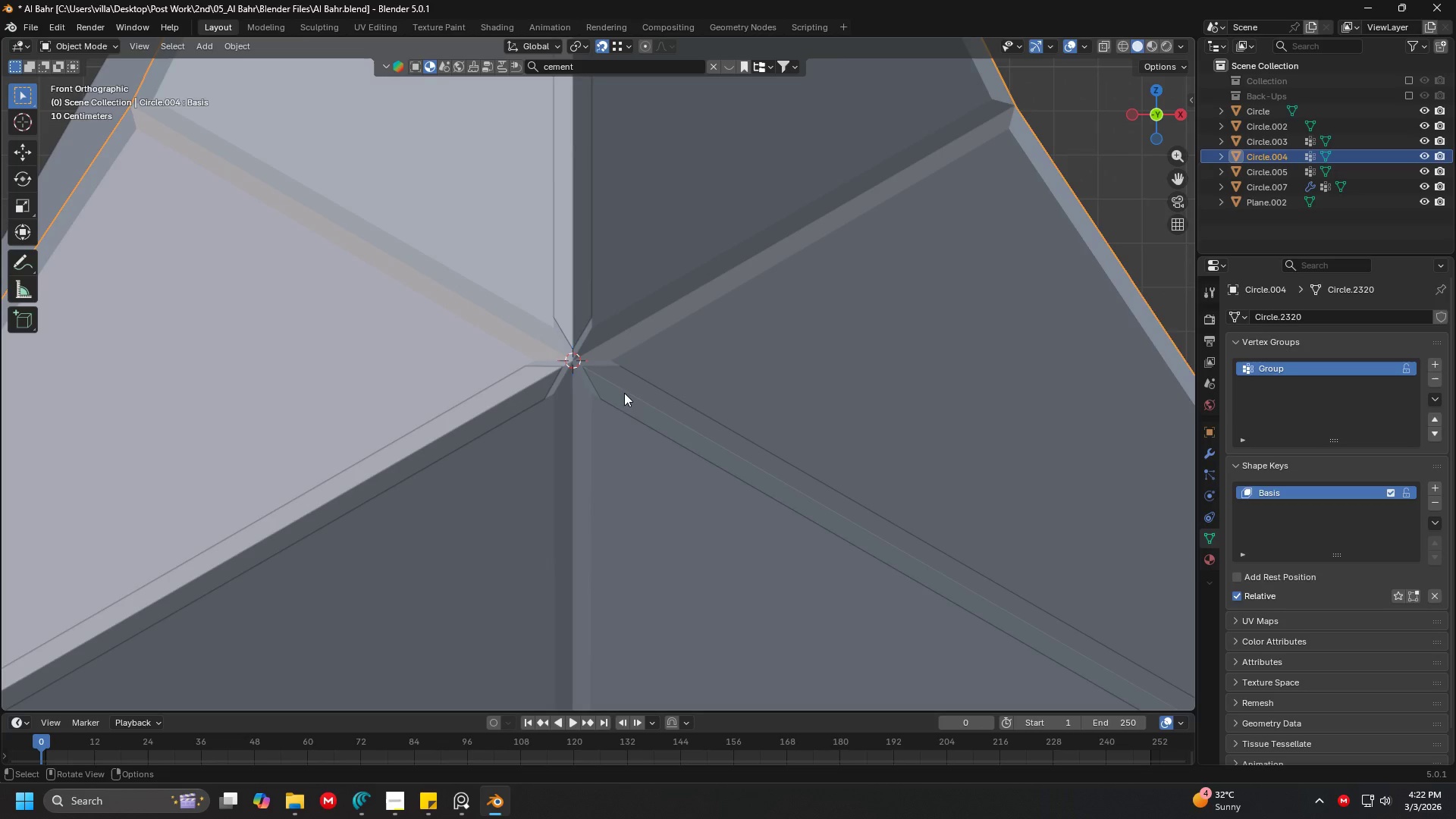 
triple_click([627, 397])
 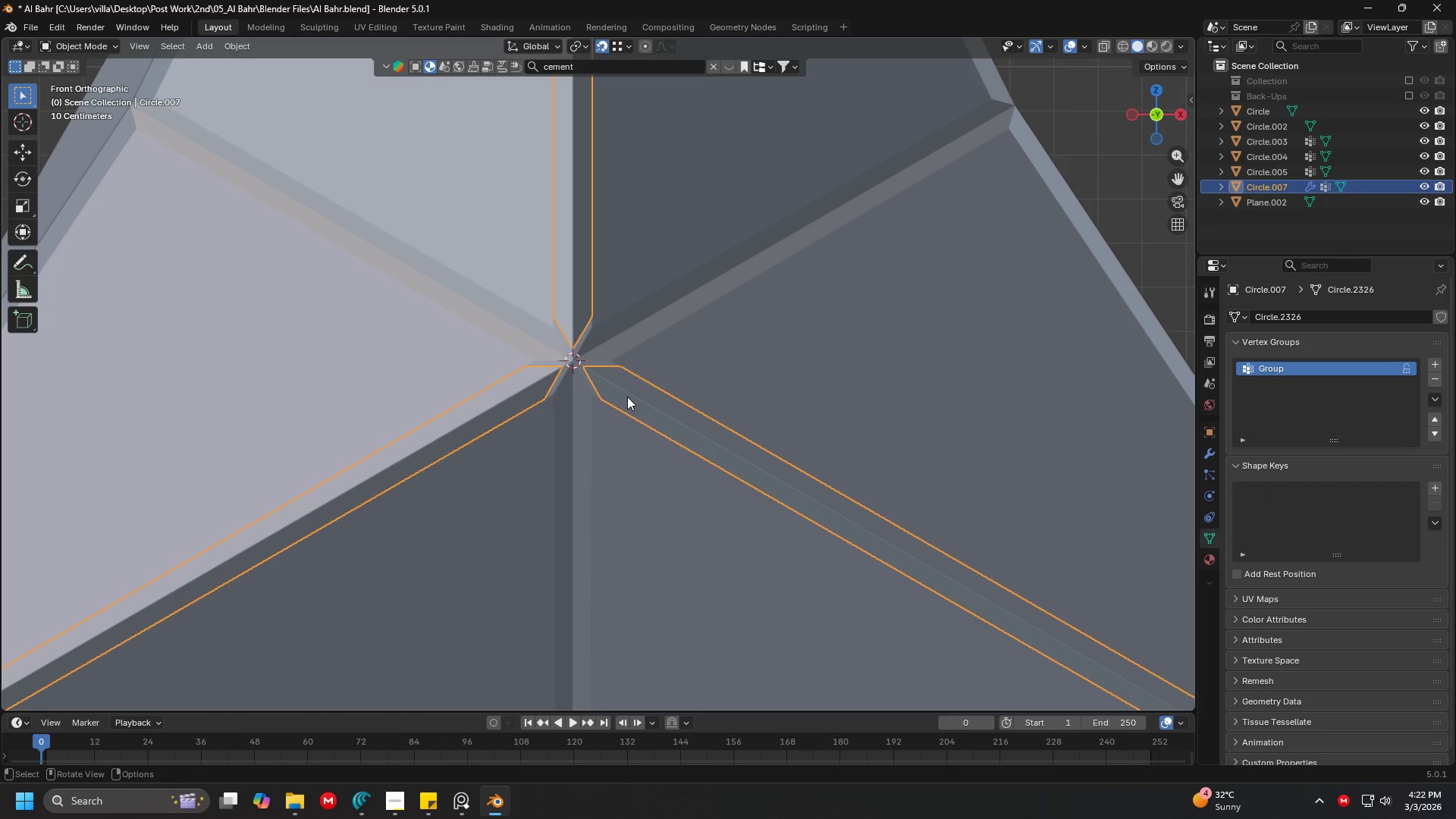 
key(H)
 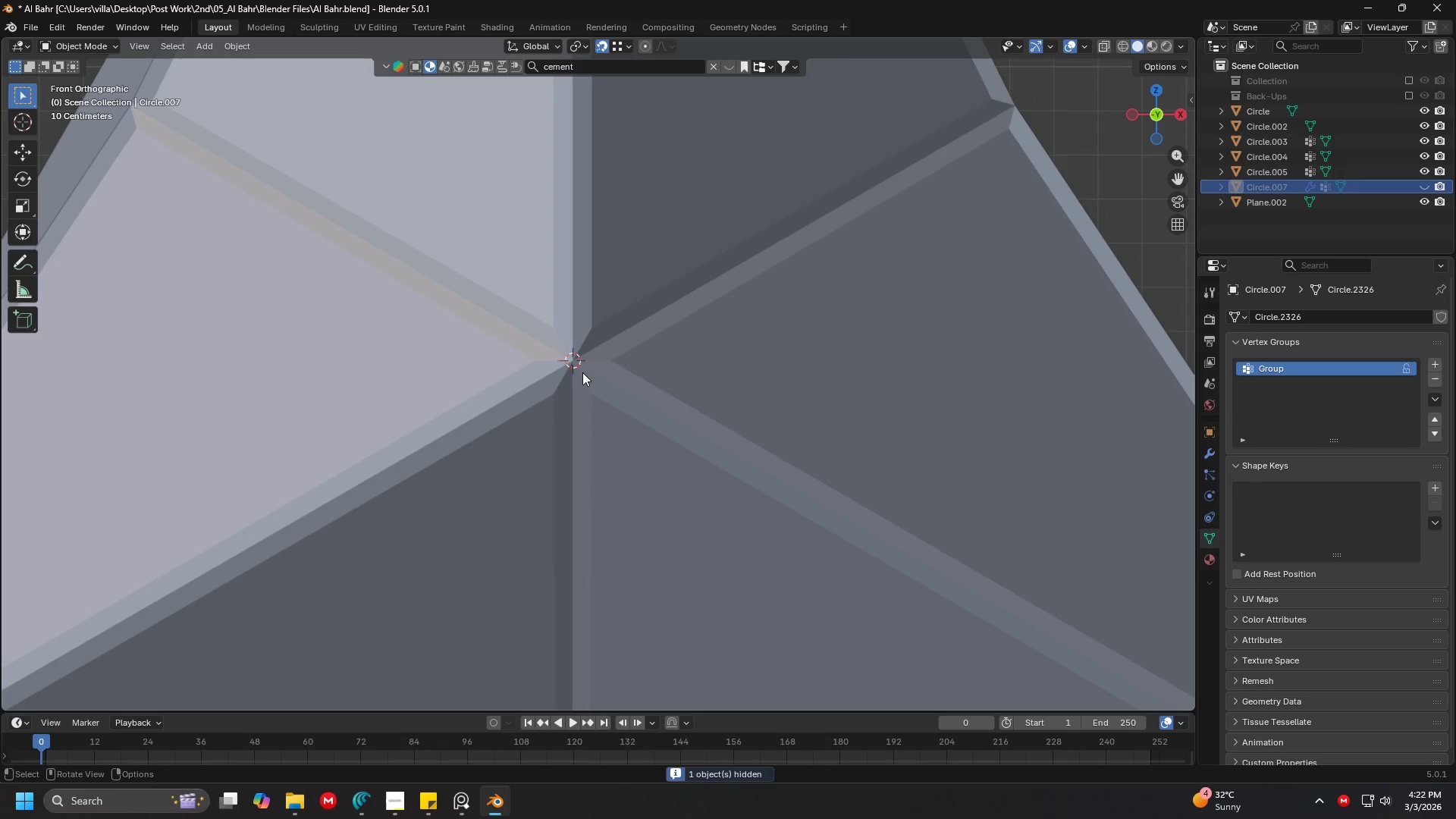 
left_click([582, 372])
 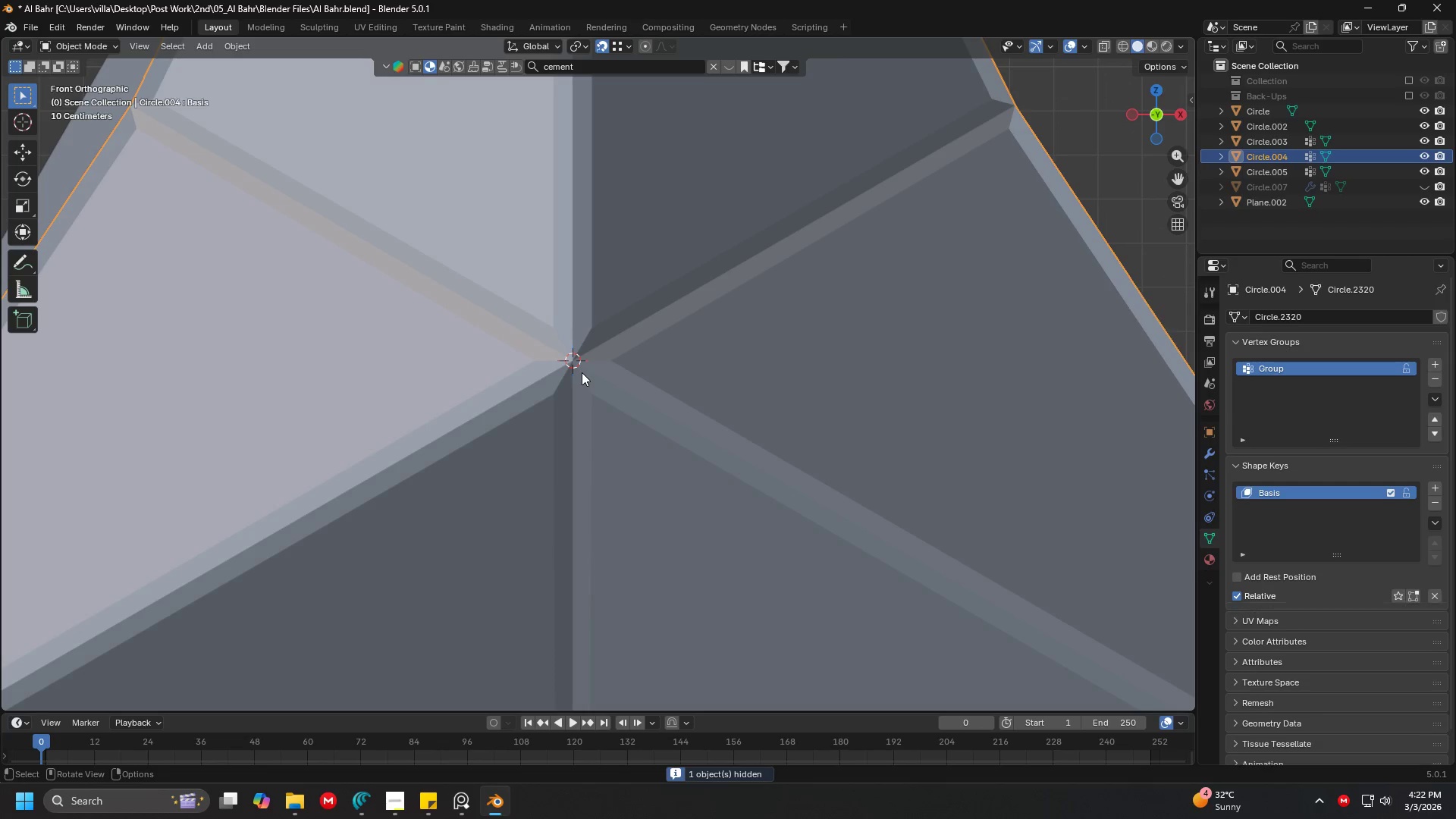 
key(Tab)
 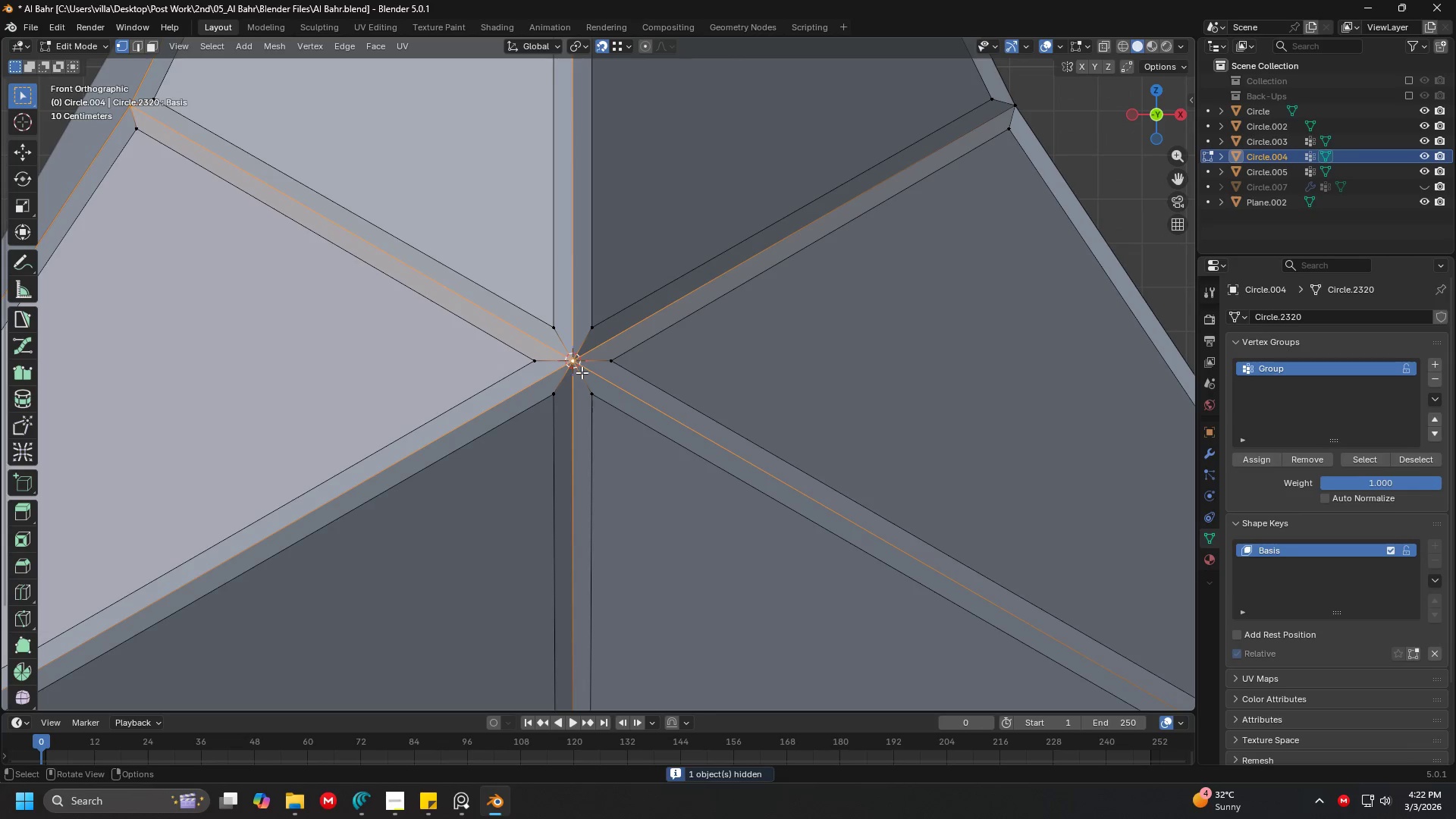 
key(Shift+ShiftLeft)
 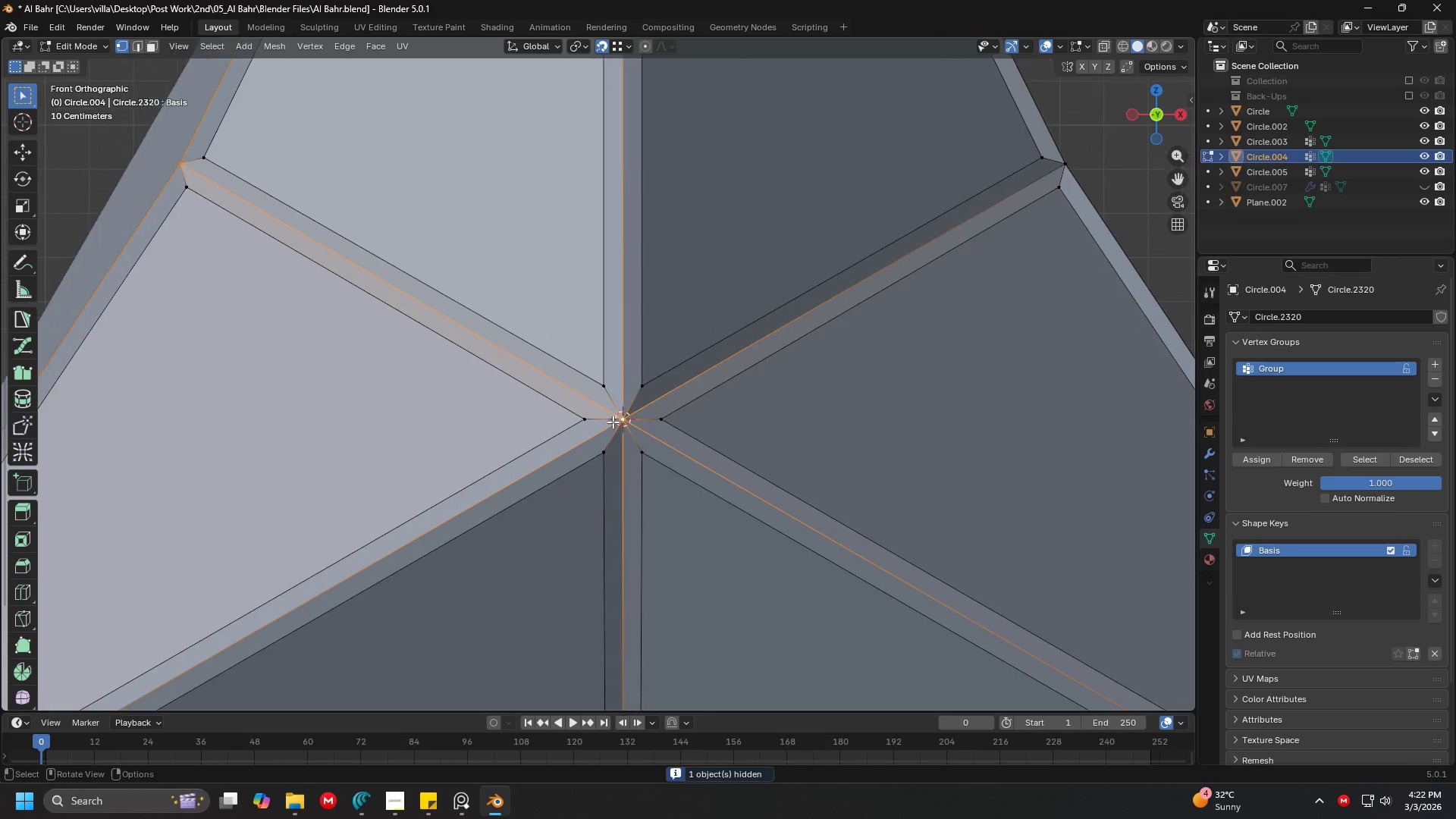 
scroll: coordinate [613, 423], scroll_direction: up, amount: 2.0
 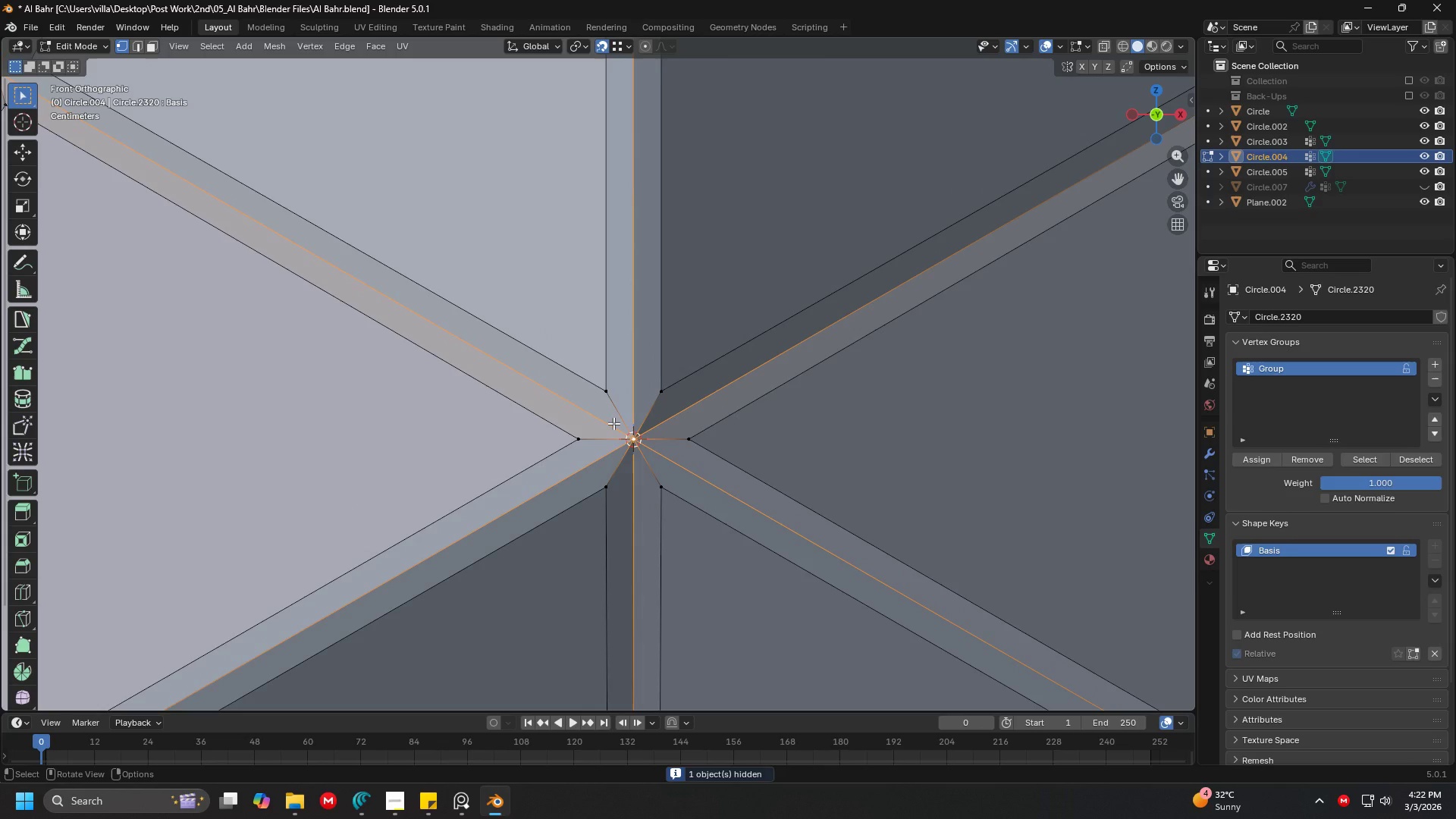 
hold_key(key=ShiftLeft, duration=0.73)
 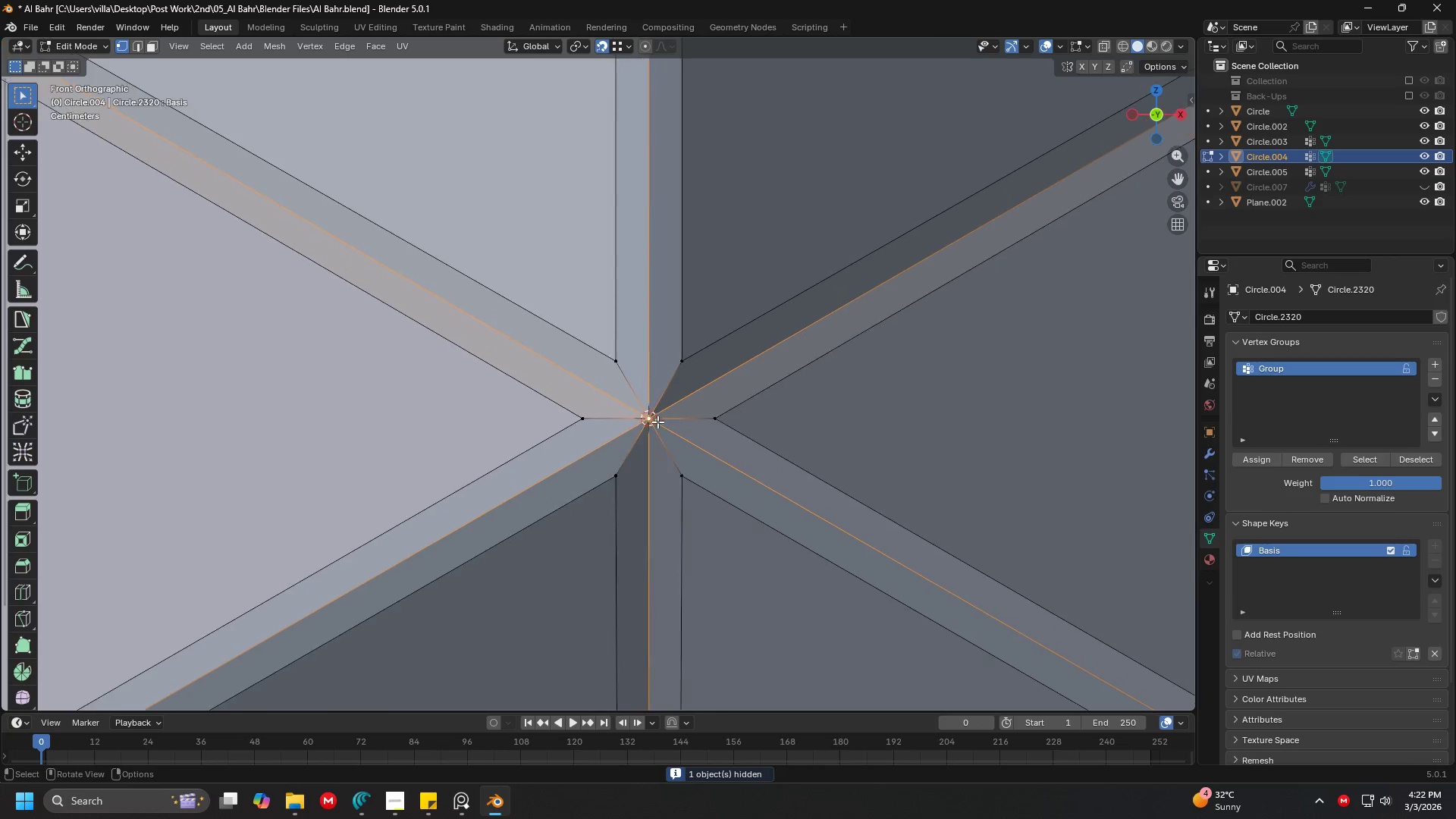 
scroll: coordinate [654, 415], scroll_direction: up, amount: 4.0
 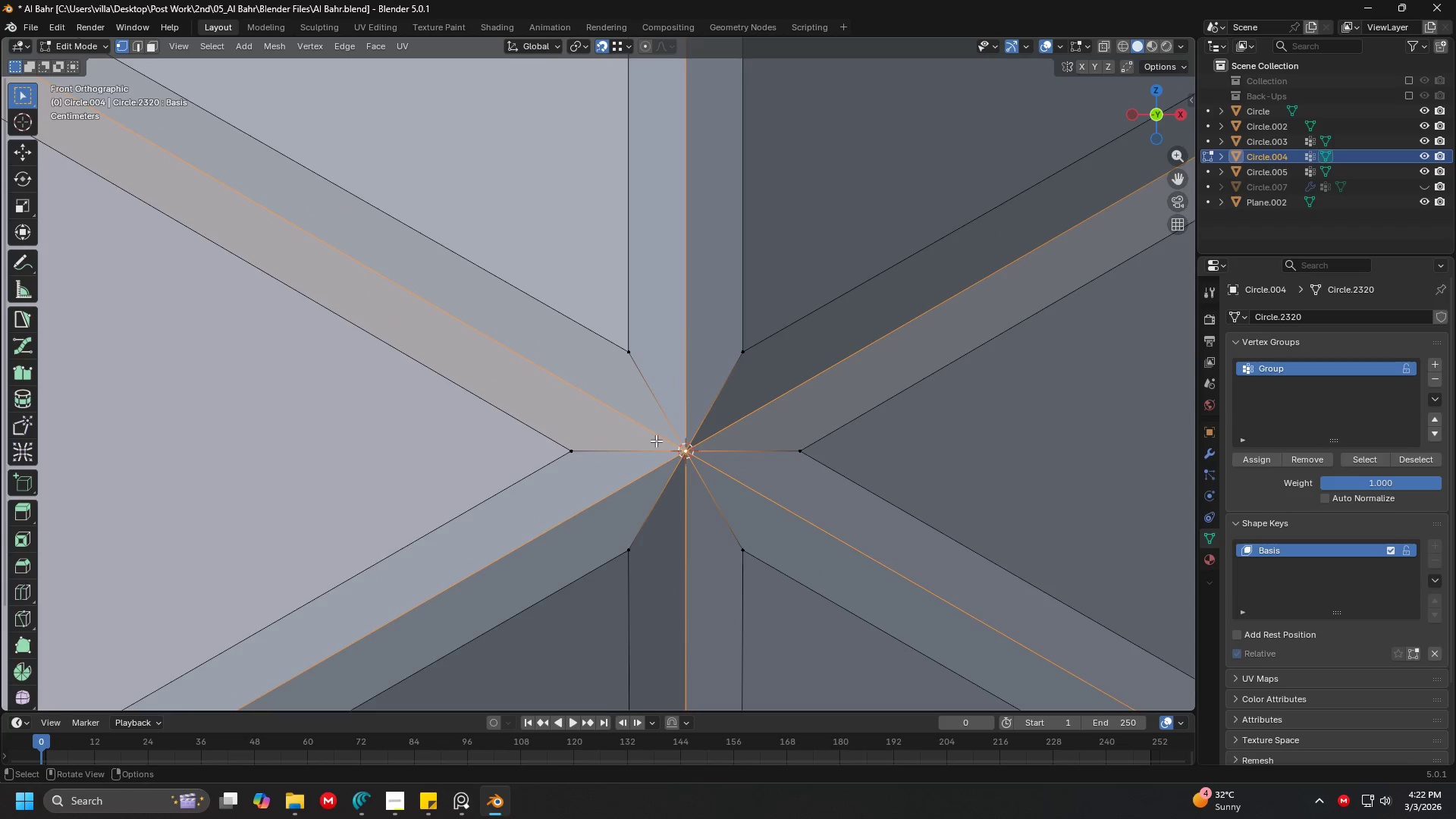 
type(gg)
key(Escape)
 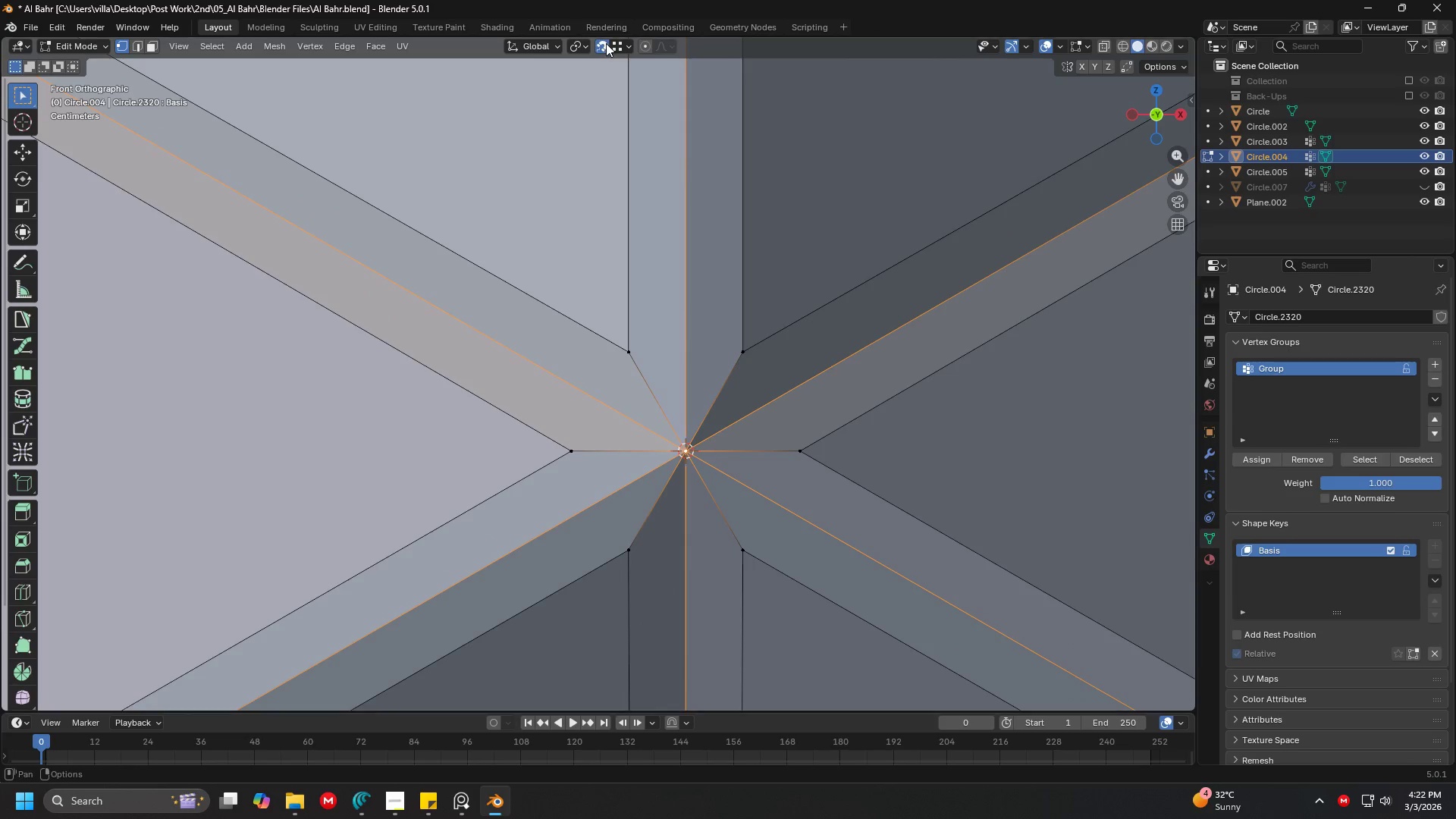 
left_click([603, 46])
 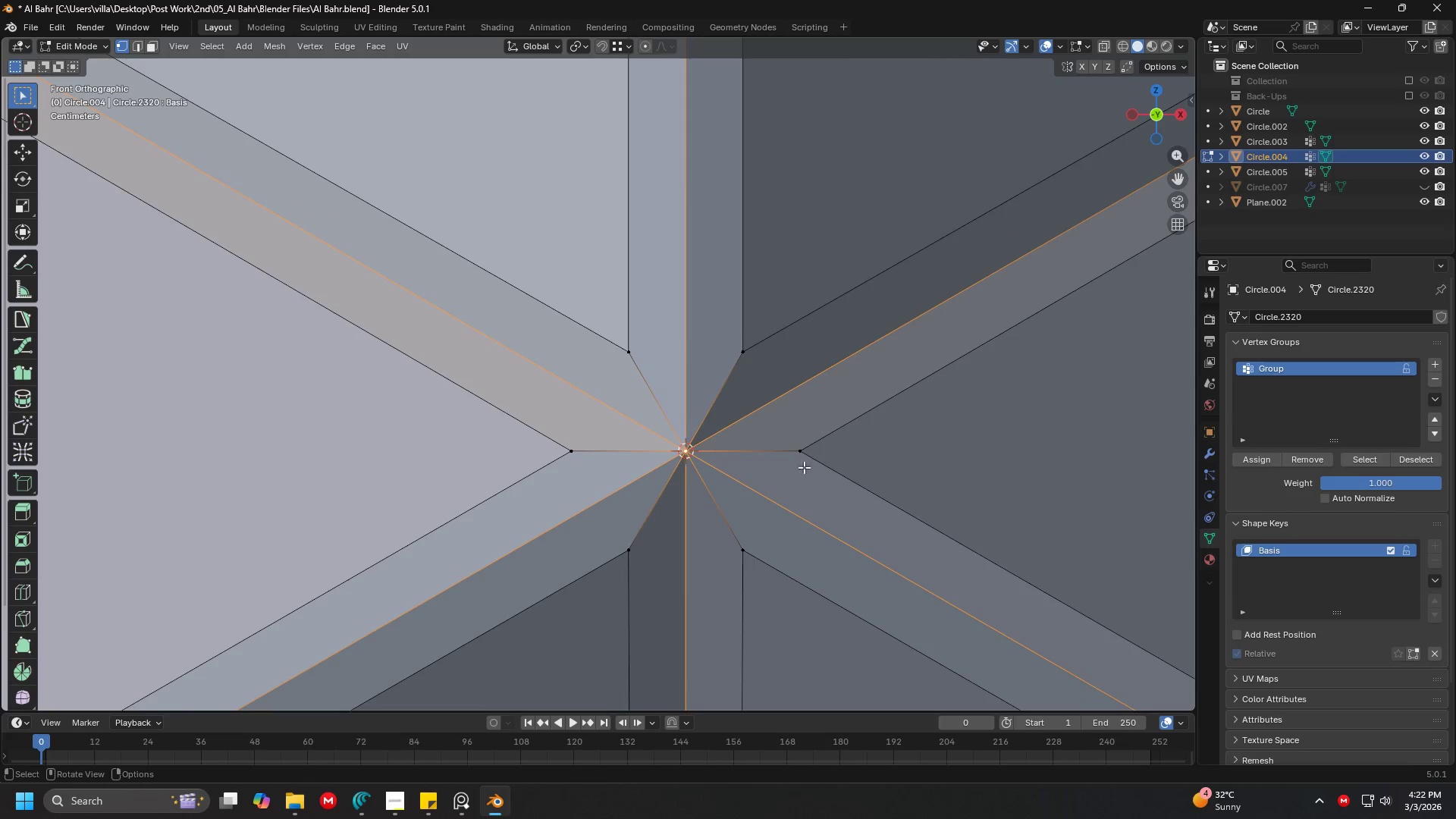 
type(gg)
key(Escape)
 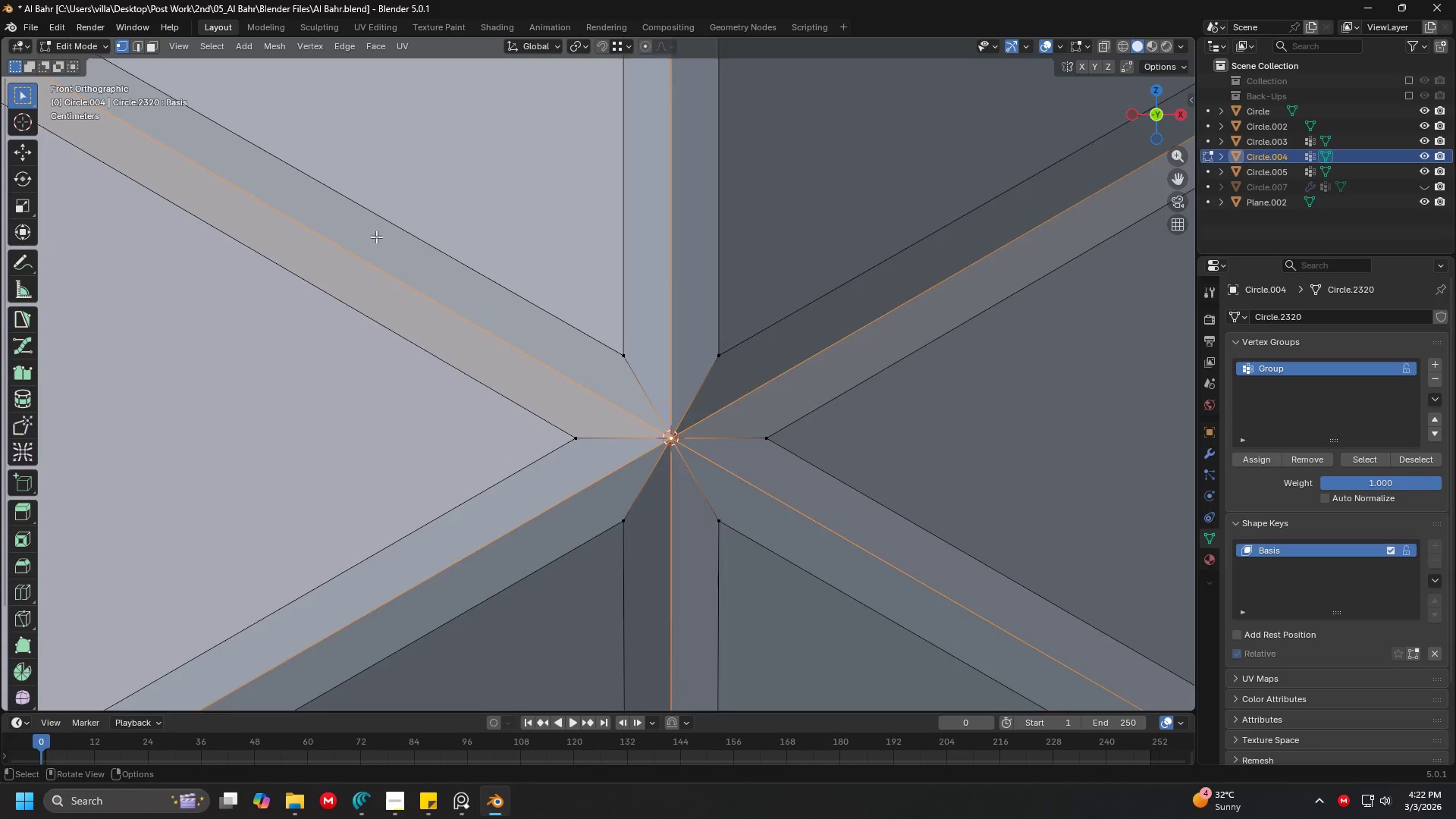 
scroll: coordinate [396, 249], scroll_direction: down, amount: 3.0
 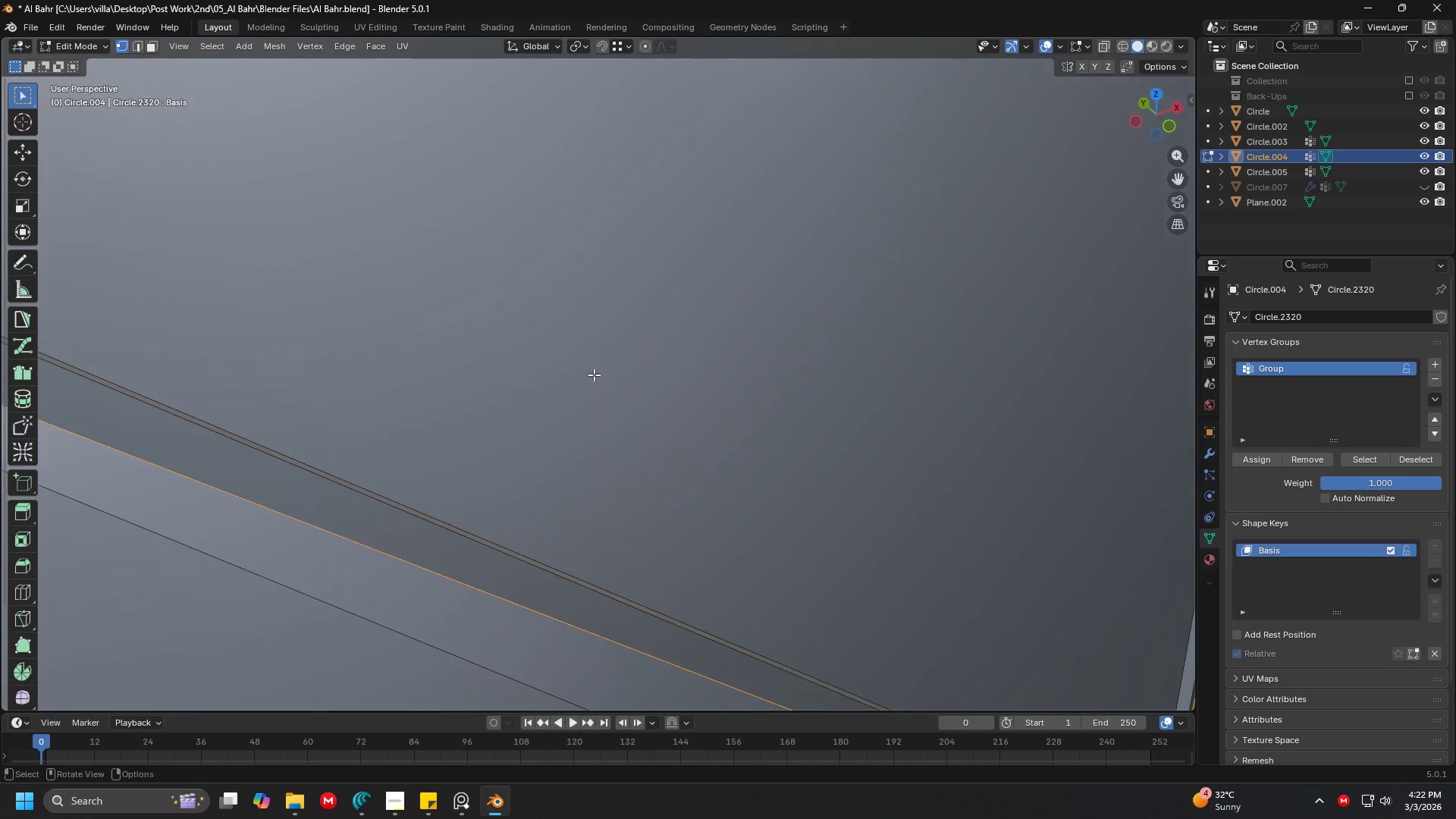 
key(Shift+ShiftLeft)
 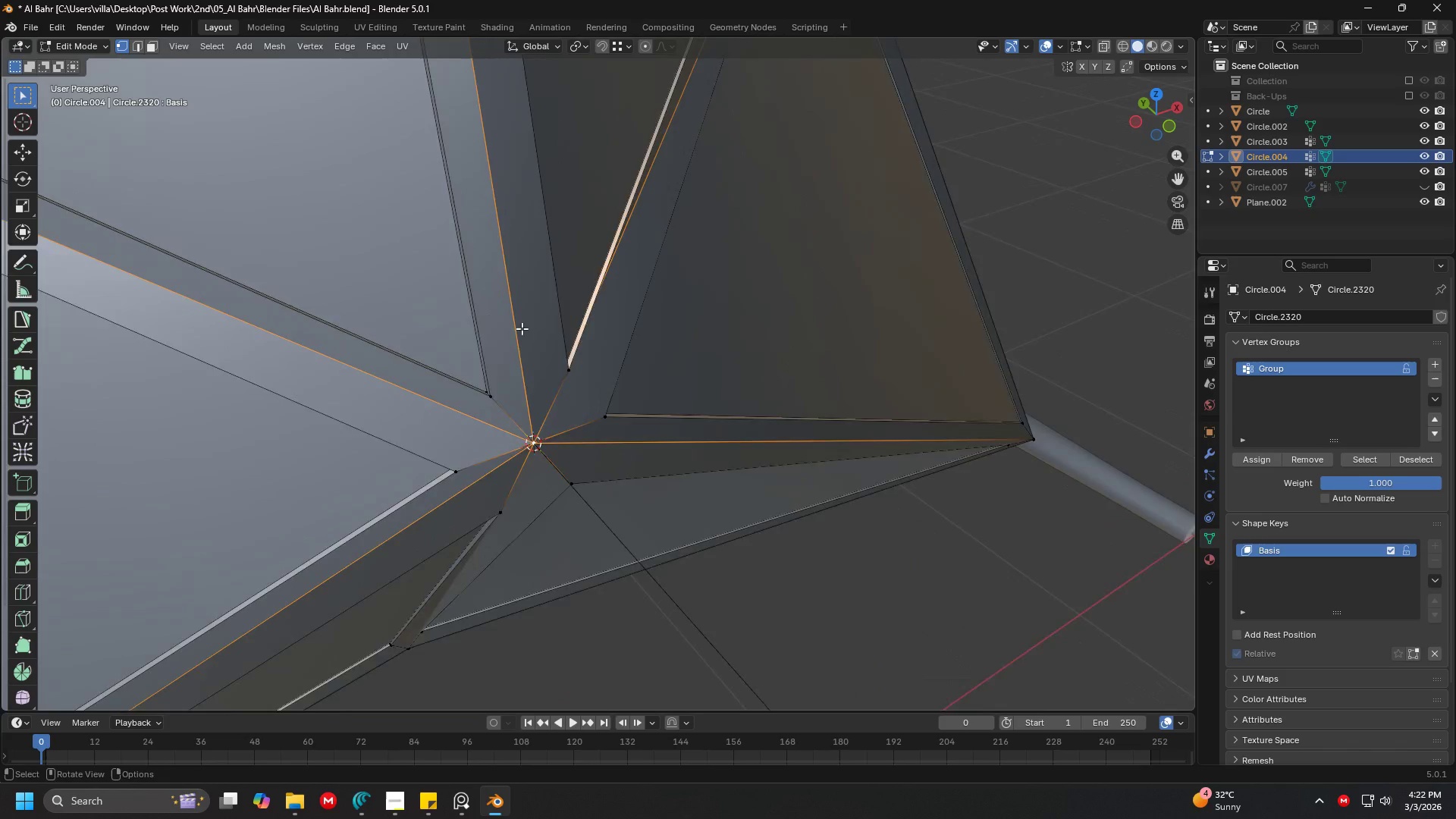 
key(Shift+ShiftLeft)
 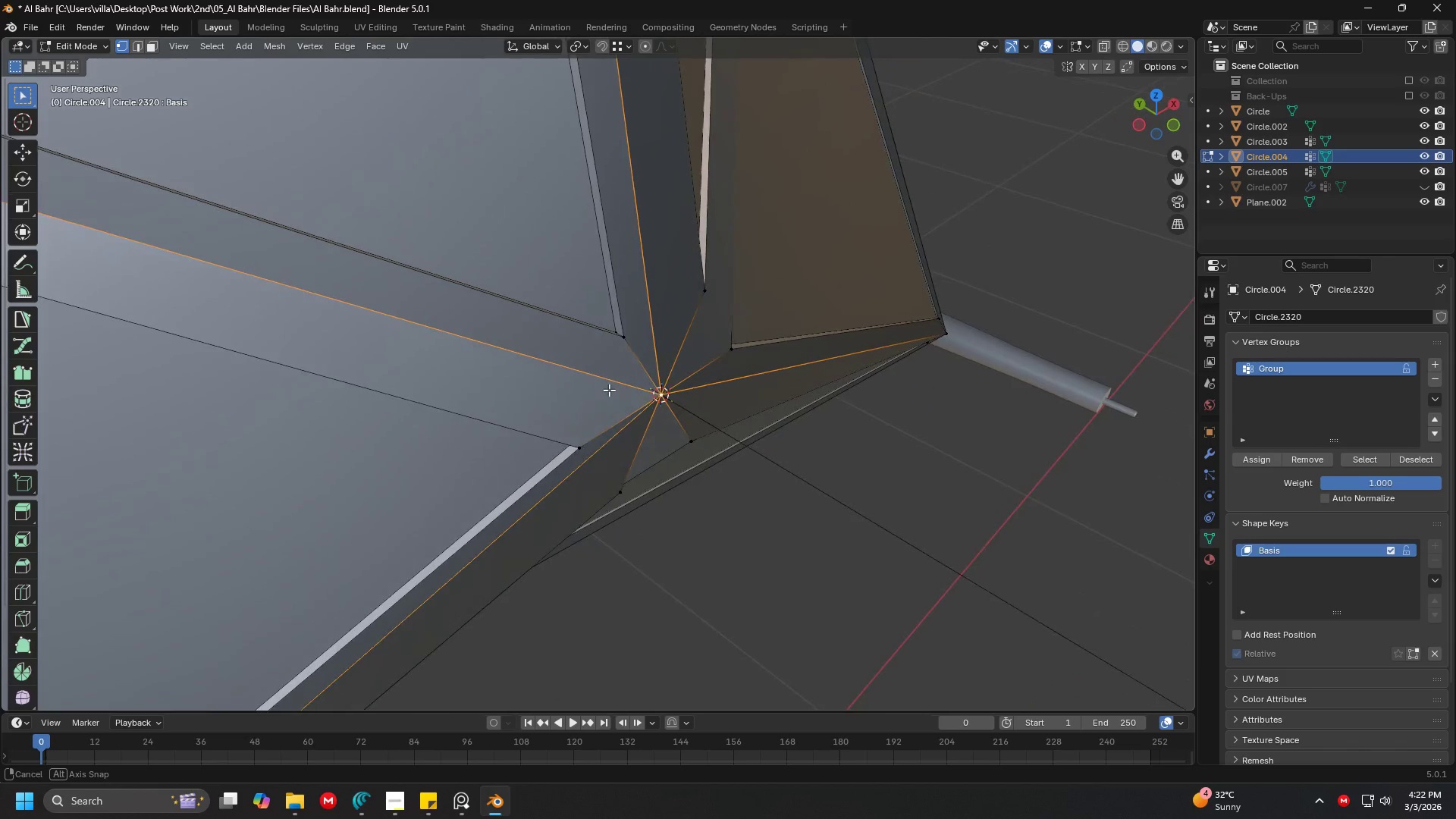 
scroll: coordinate [519, 323], scroll_direction: none, amount: 0.0
 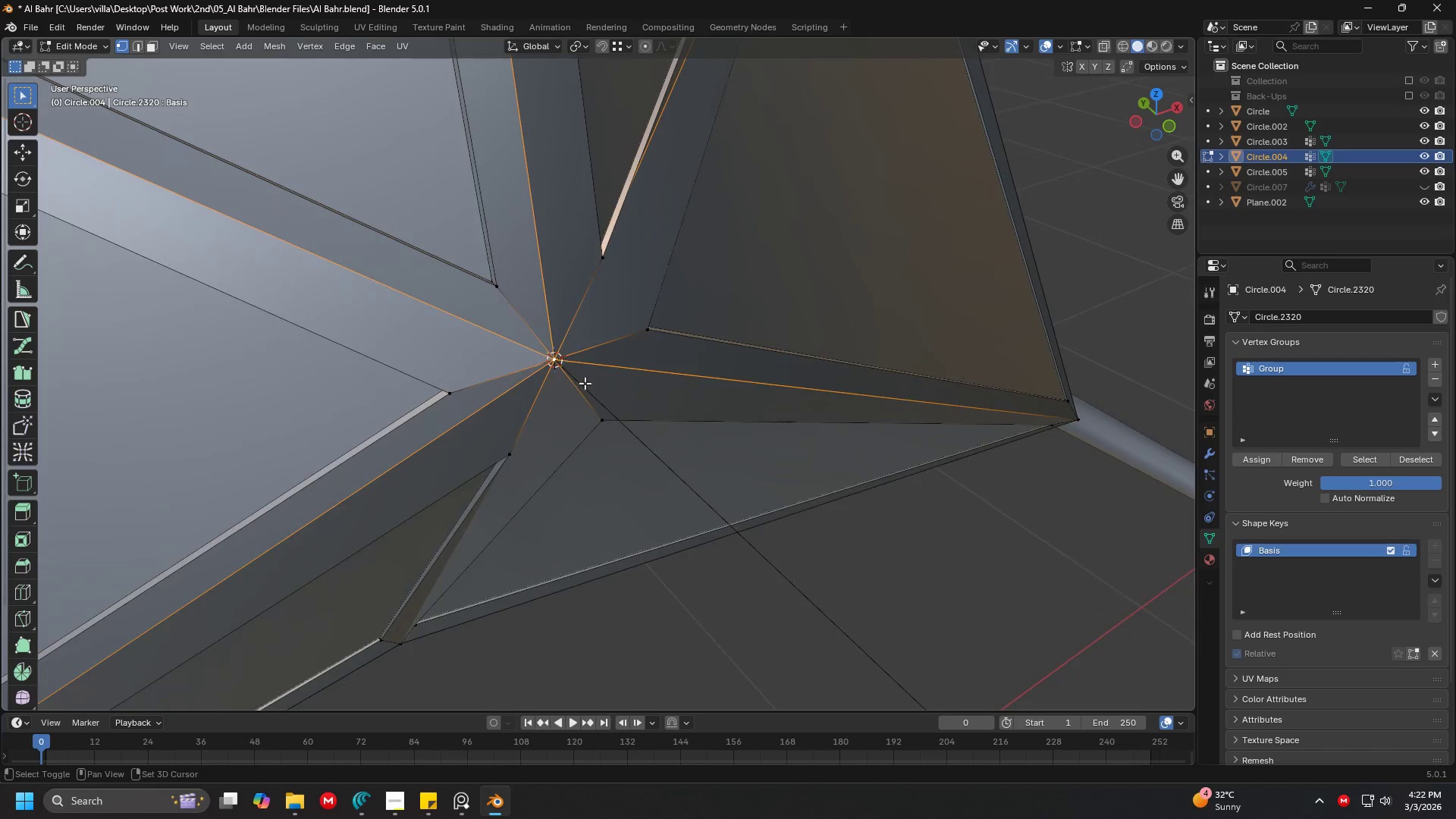 
scroll: coordinate [609, 390], scroll_direction: up, amount: 1.0
 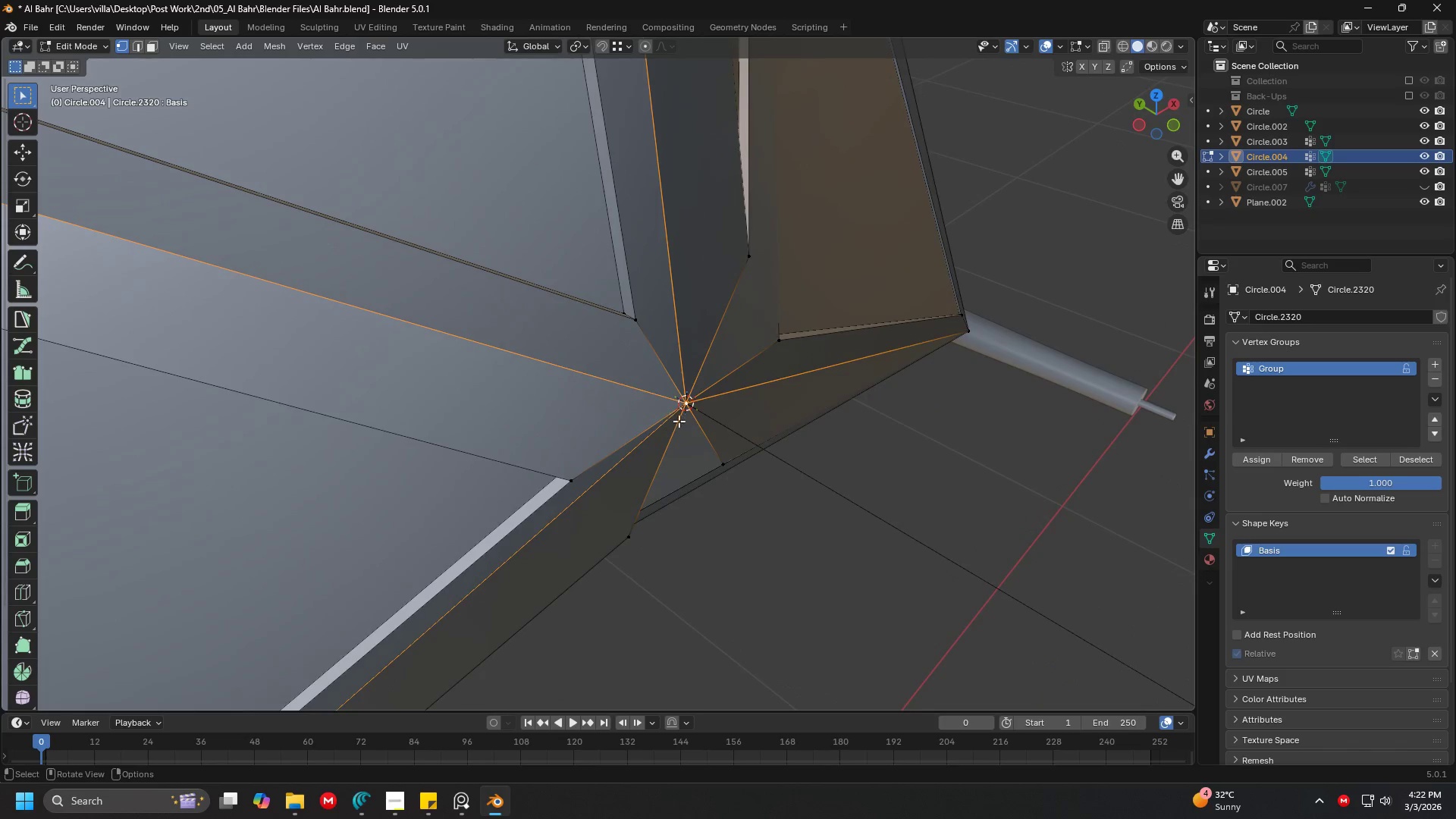 
type(gg)
key(Escape)
 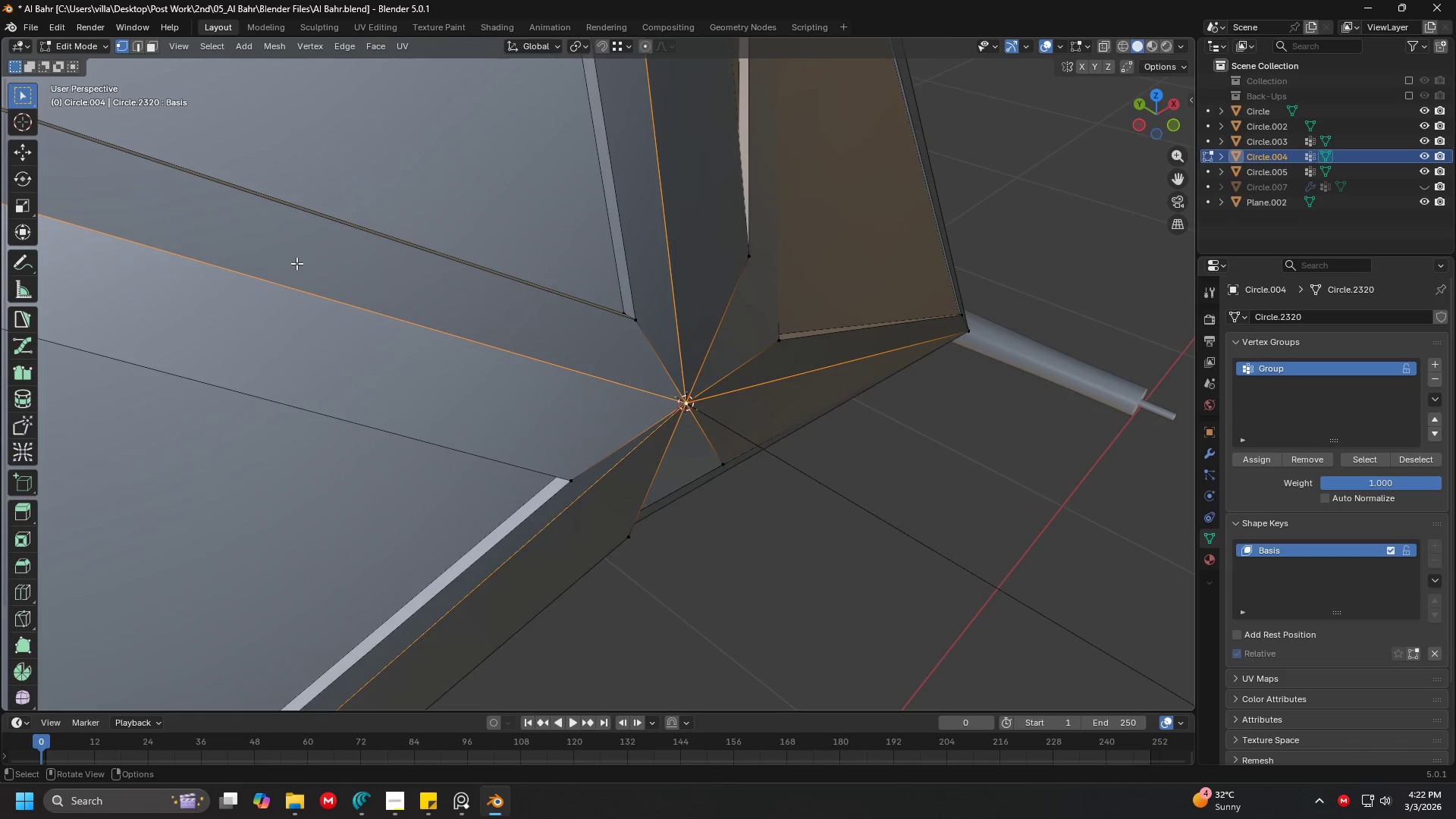 
scroll: coordinate [392, 291], scroll_direction: down, amount: 4.0
 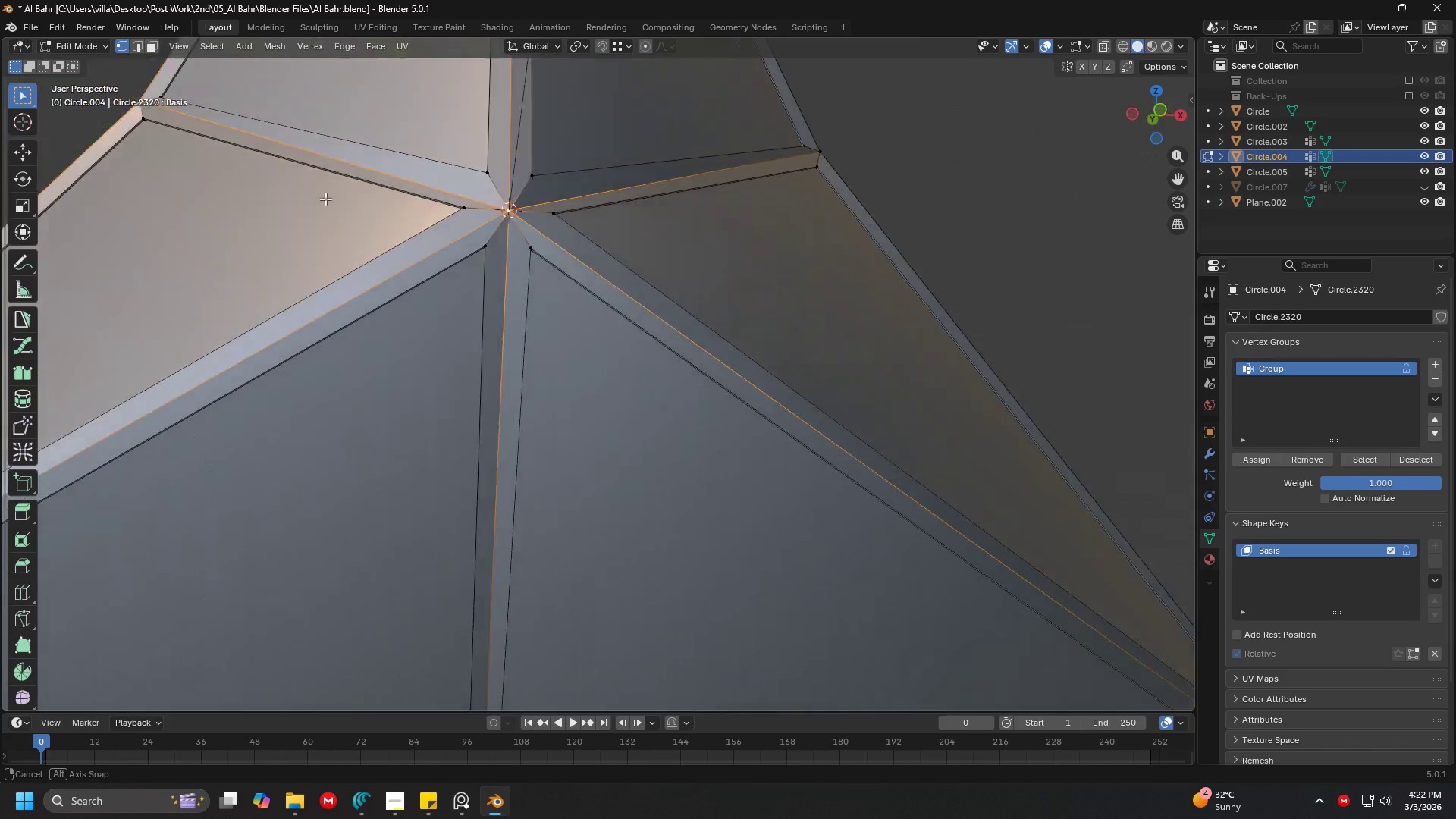 
key(Shift+ShiftLeft)
 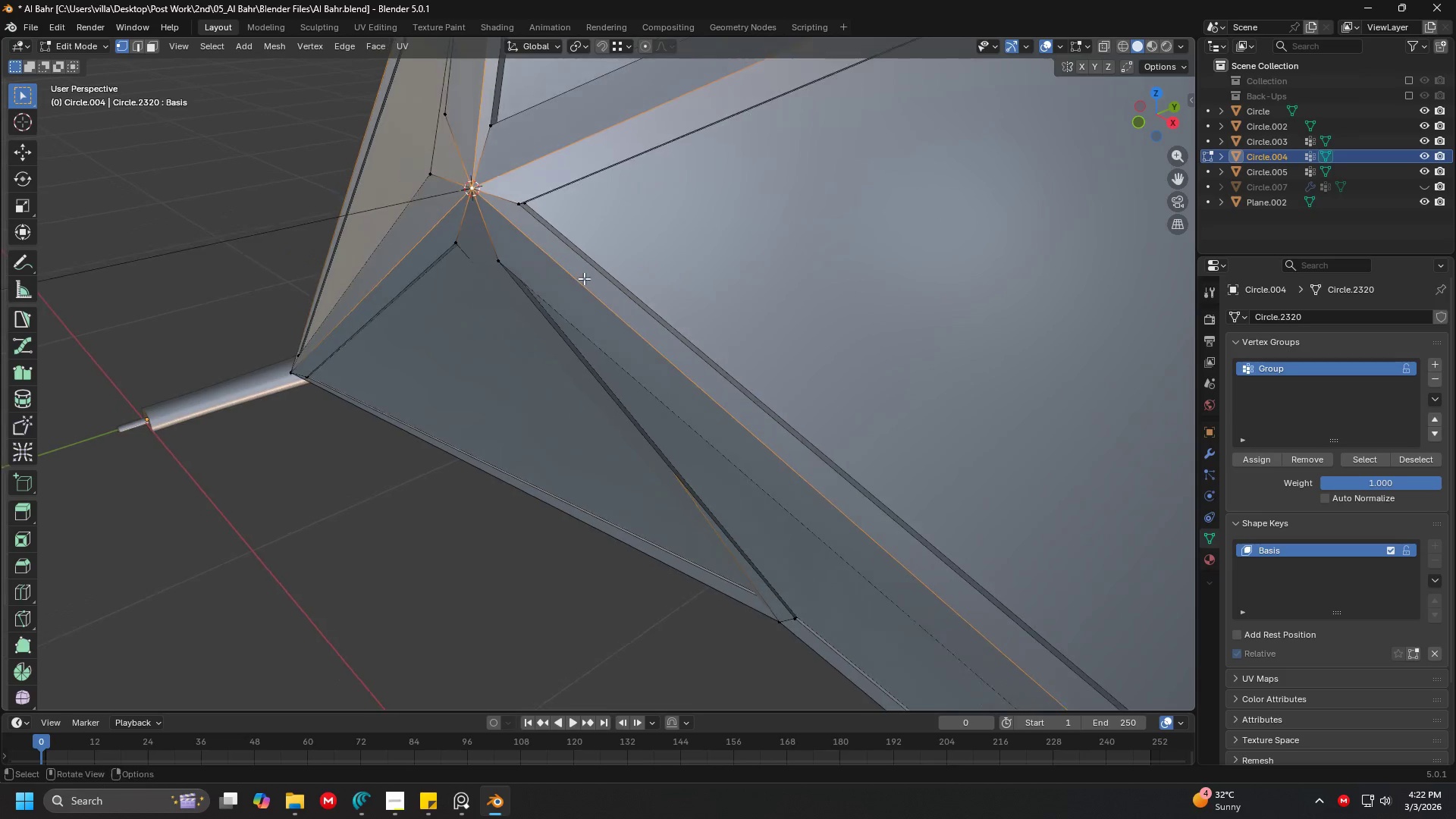 
scroll: coordinate [241, 271], scroll_direction: up, amount: 3.0
 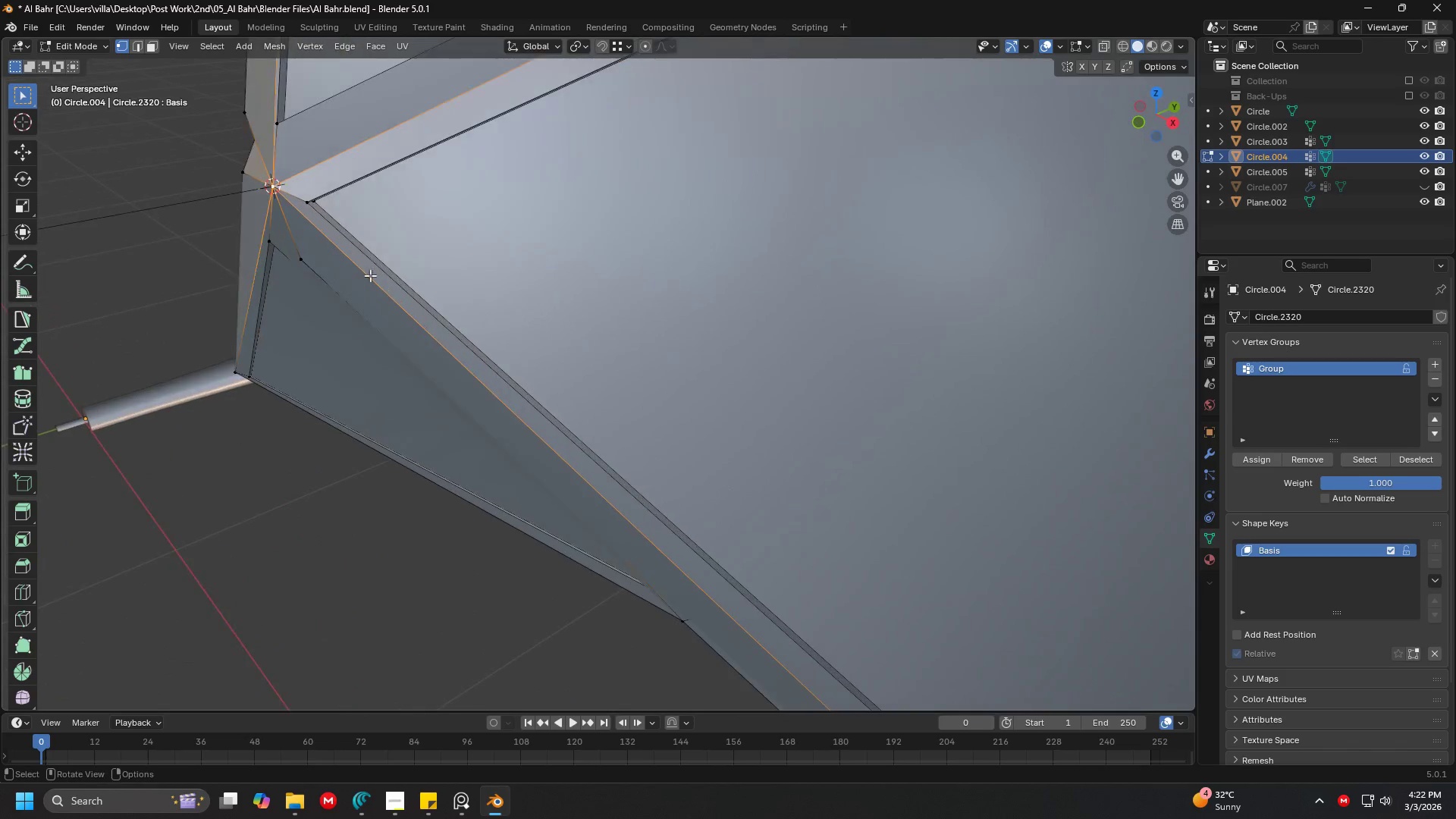 
scroll: coordinate [753, 255], scroll_direction: down, amount: 7.0
 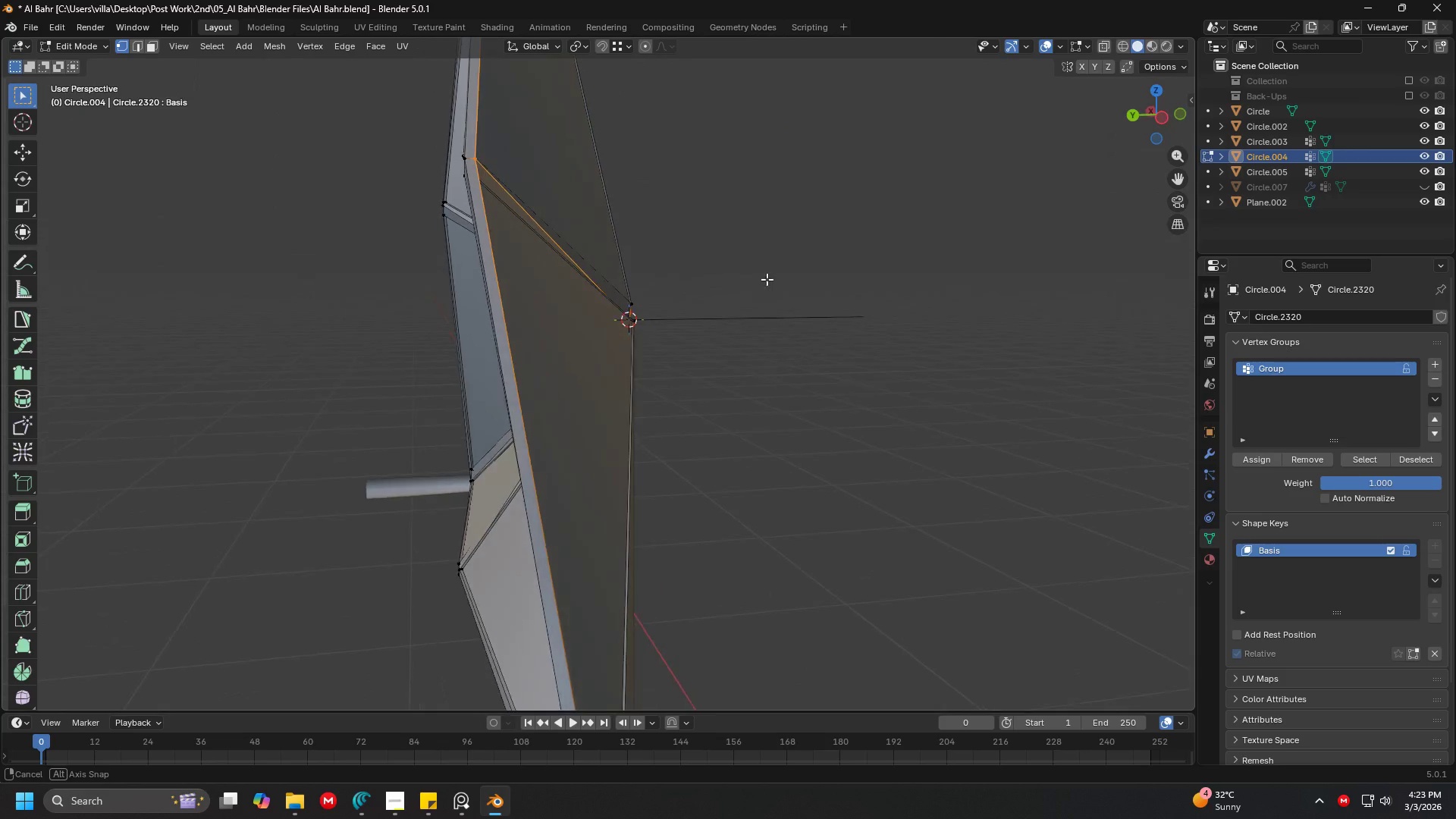 
key(Shift+ShiftLeft)
 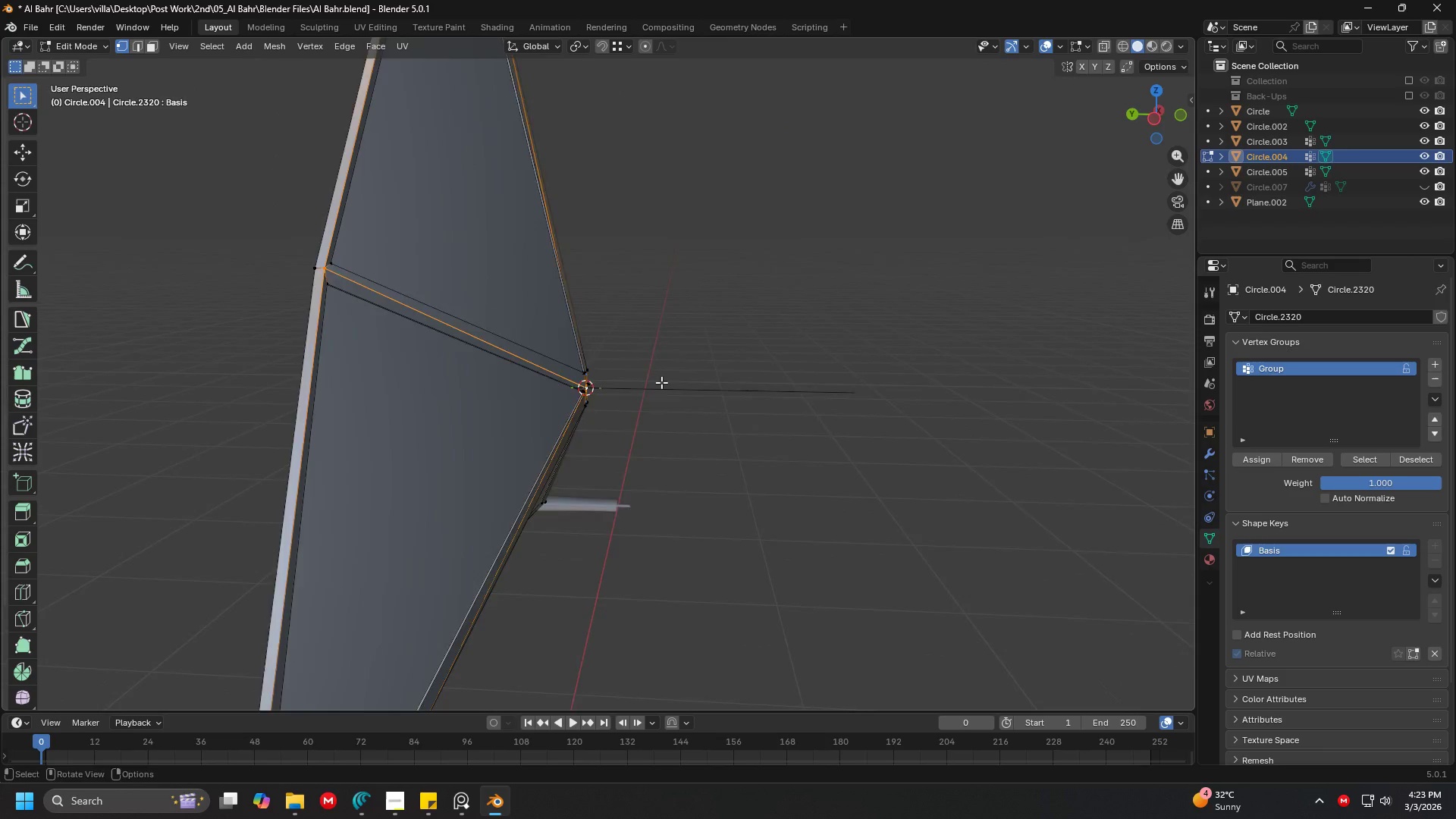 
key(Shift+ShiftLeft)
 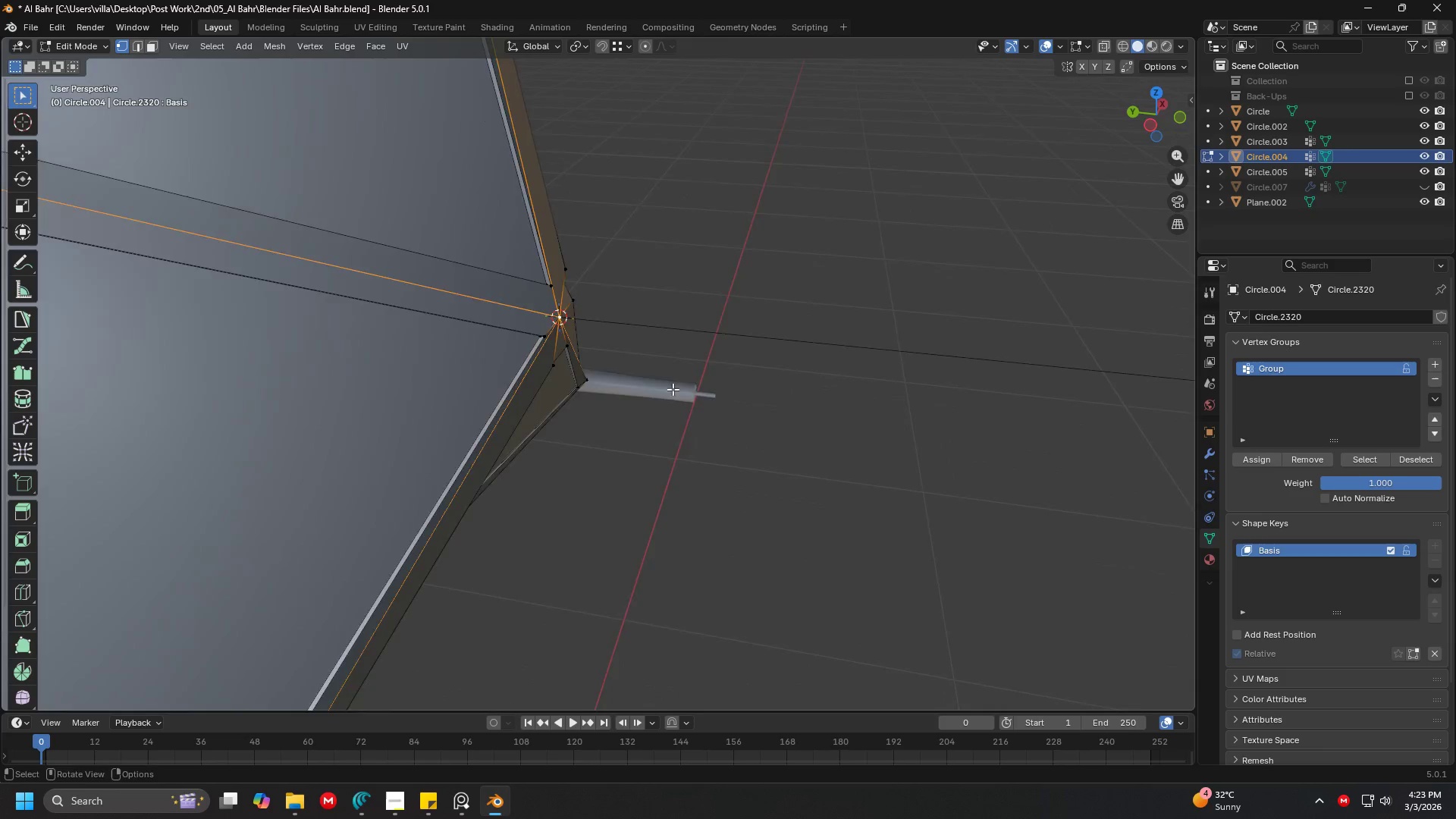 
scroll: coordinate [642, 420], scroll_direction: up, amount: 6.0
 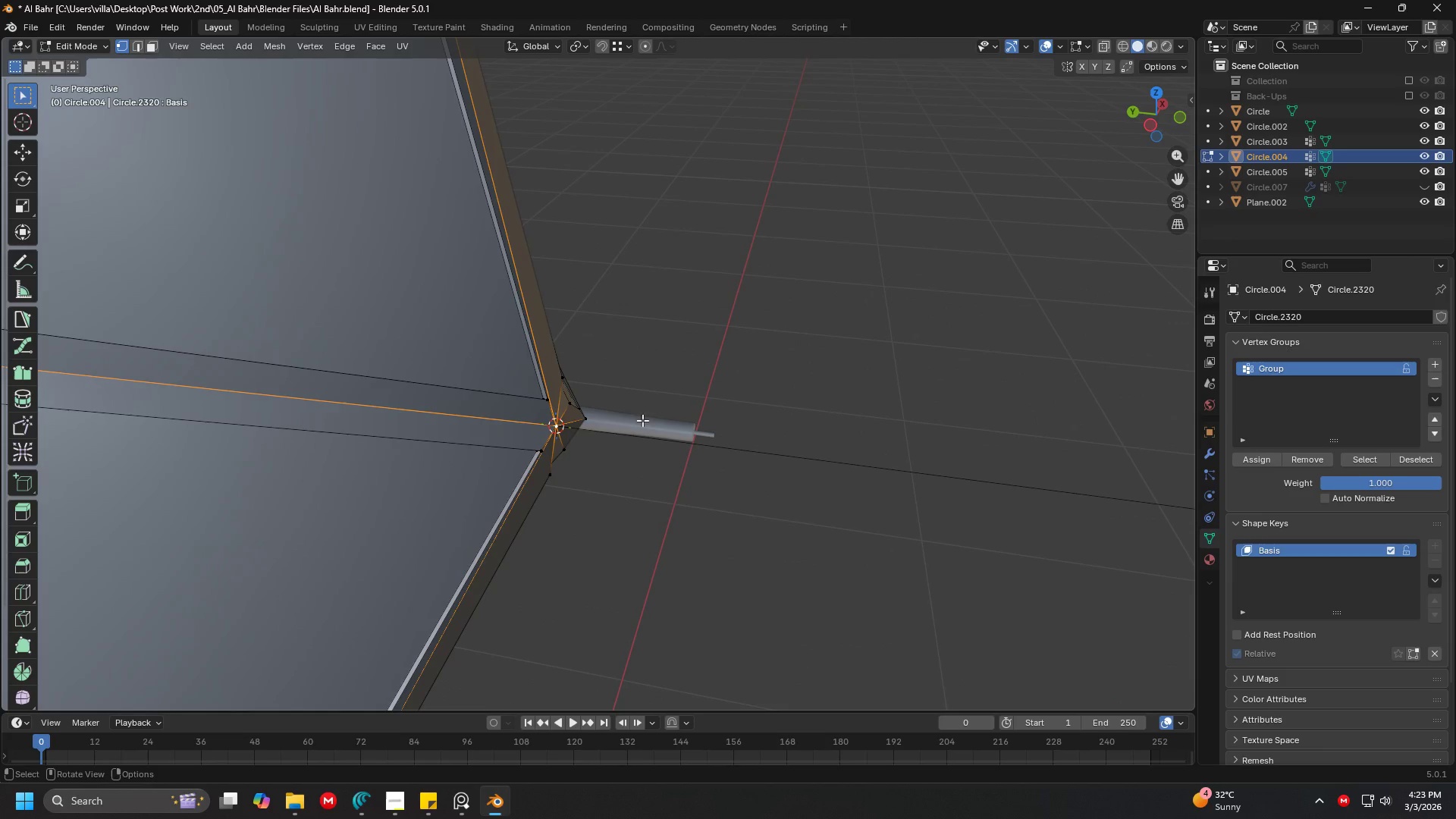 
key(G)
 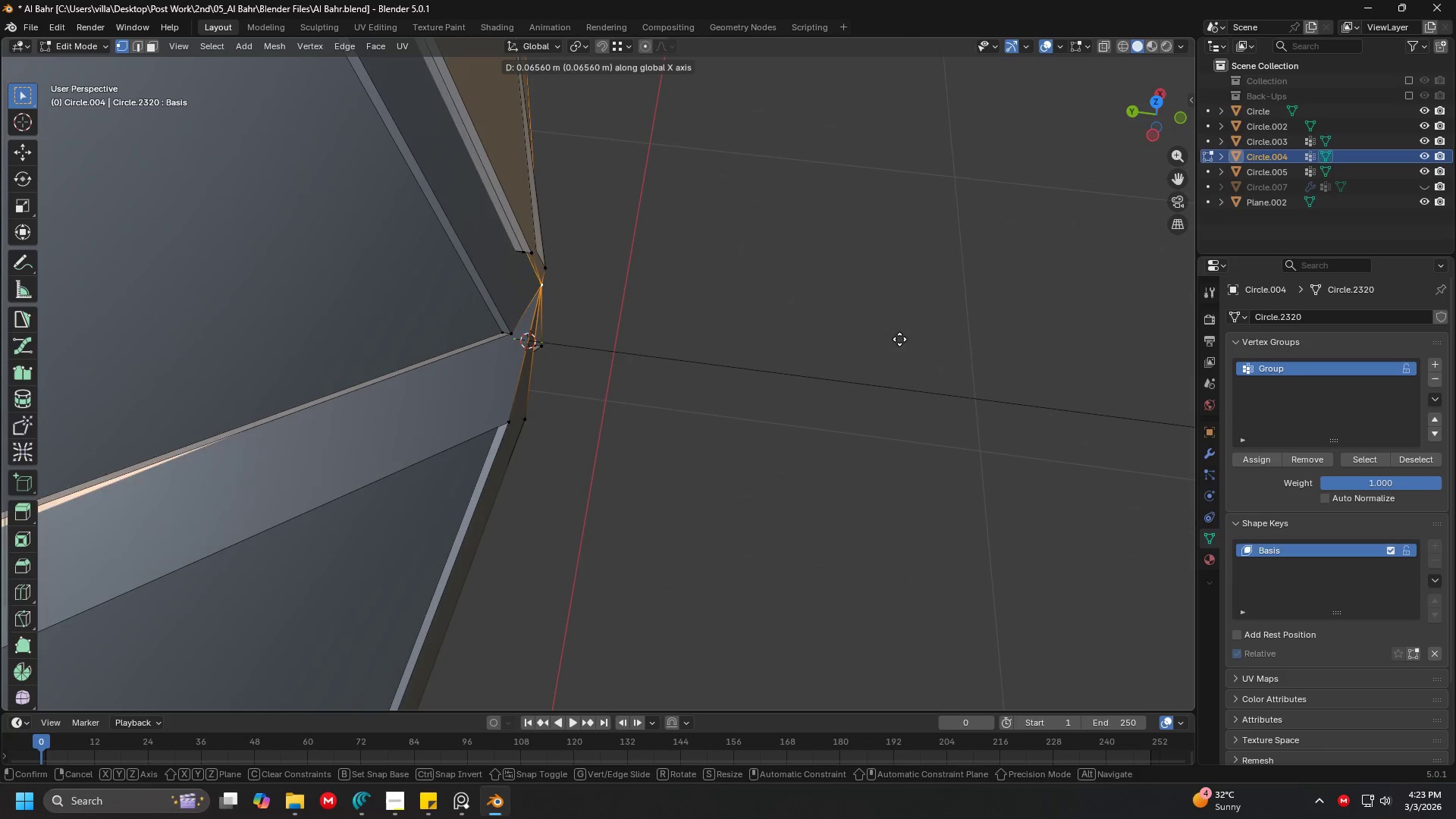 
scroll: coordinate [686, 457], scroll_direction: up, amount: 4.0
 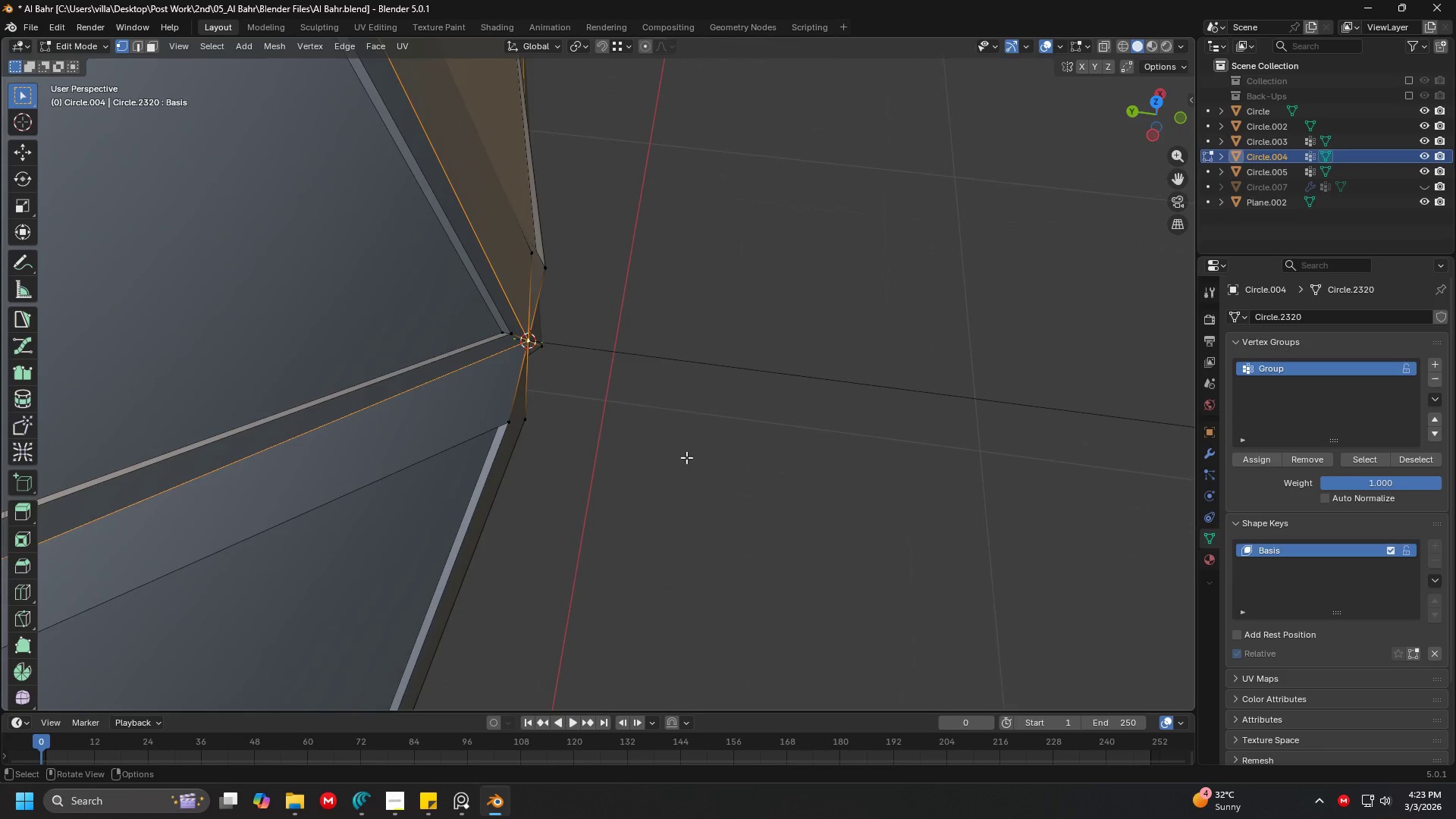 
type(xy)
 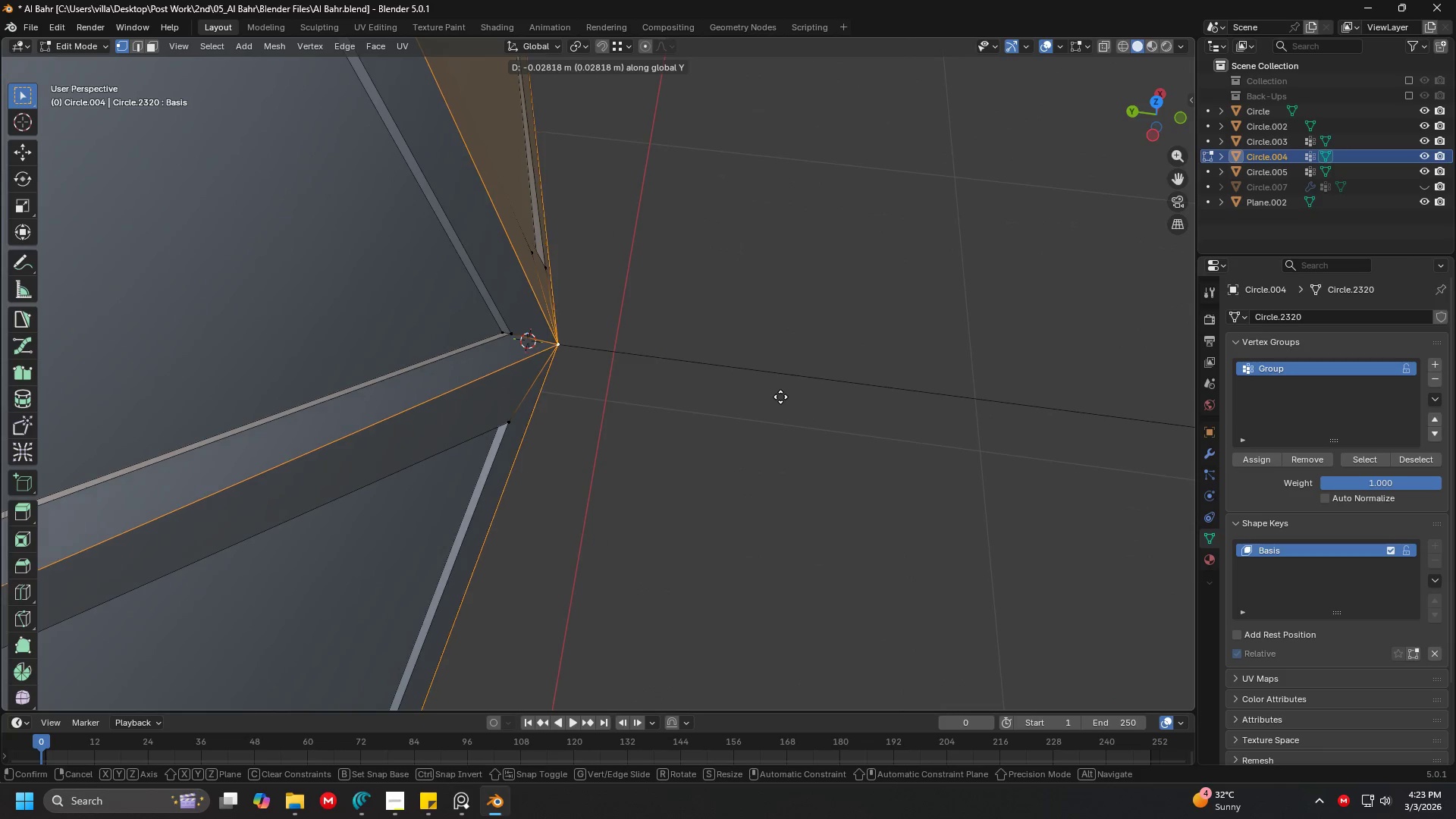 
left_click([791, 399])
 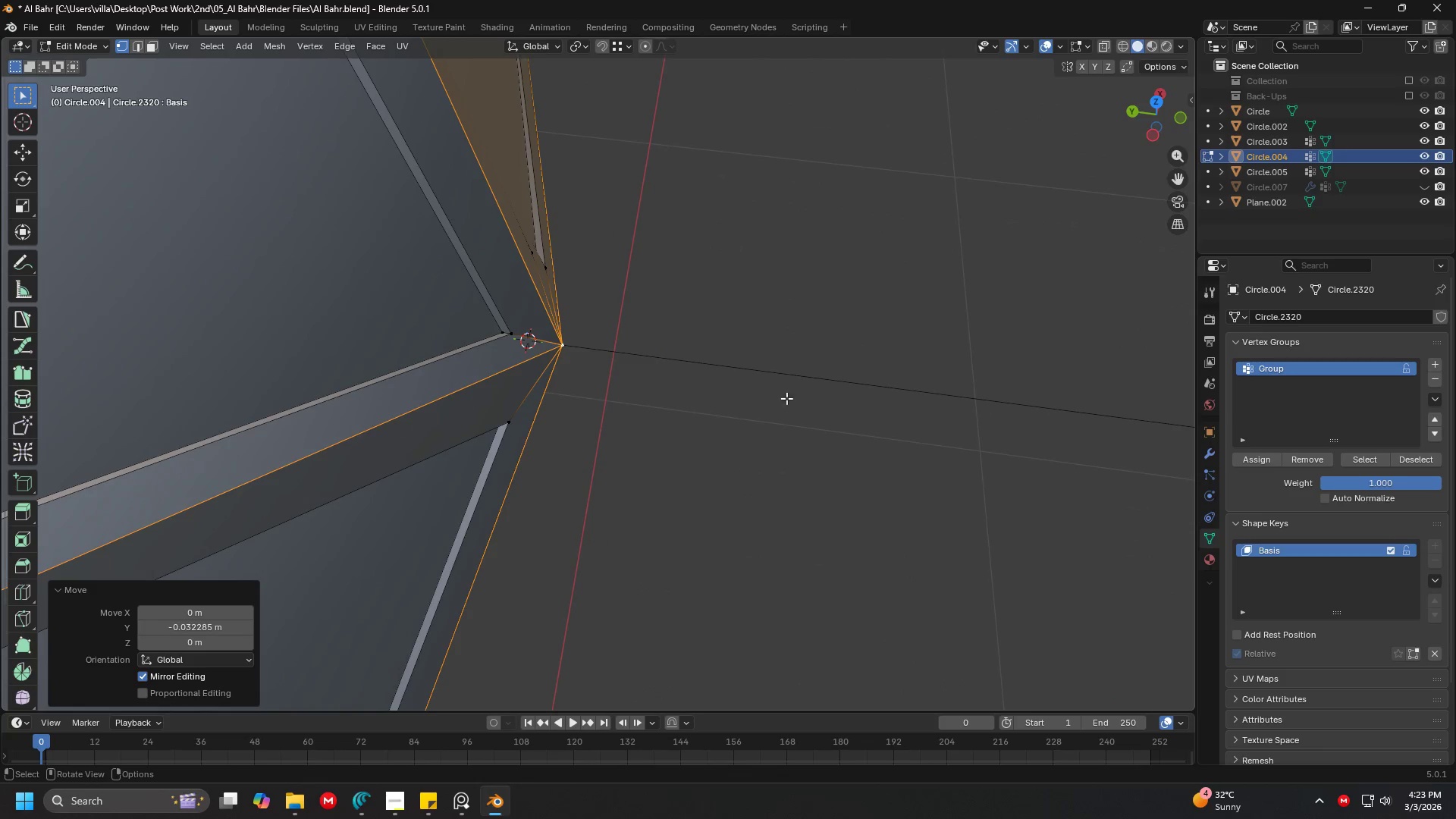 
scroll: coordinate [767, 392], scroll_direction: down, amount: 3.0
 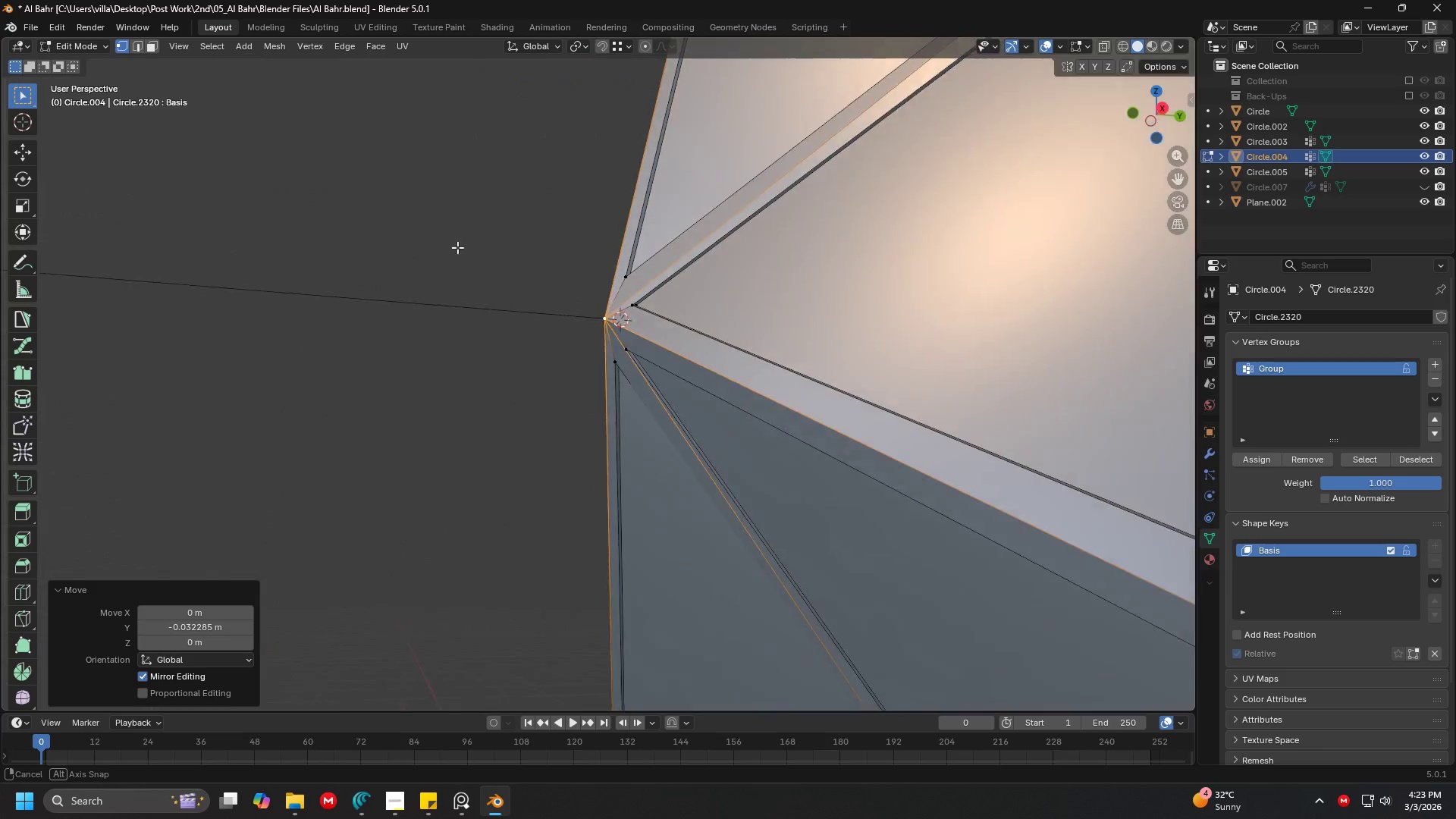 
key(Shift+ShiftLeft)
 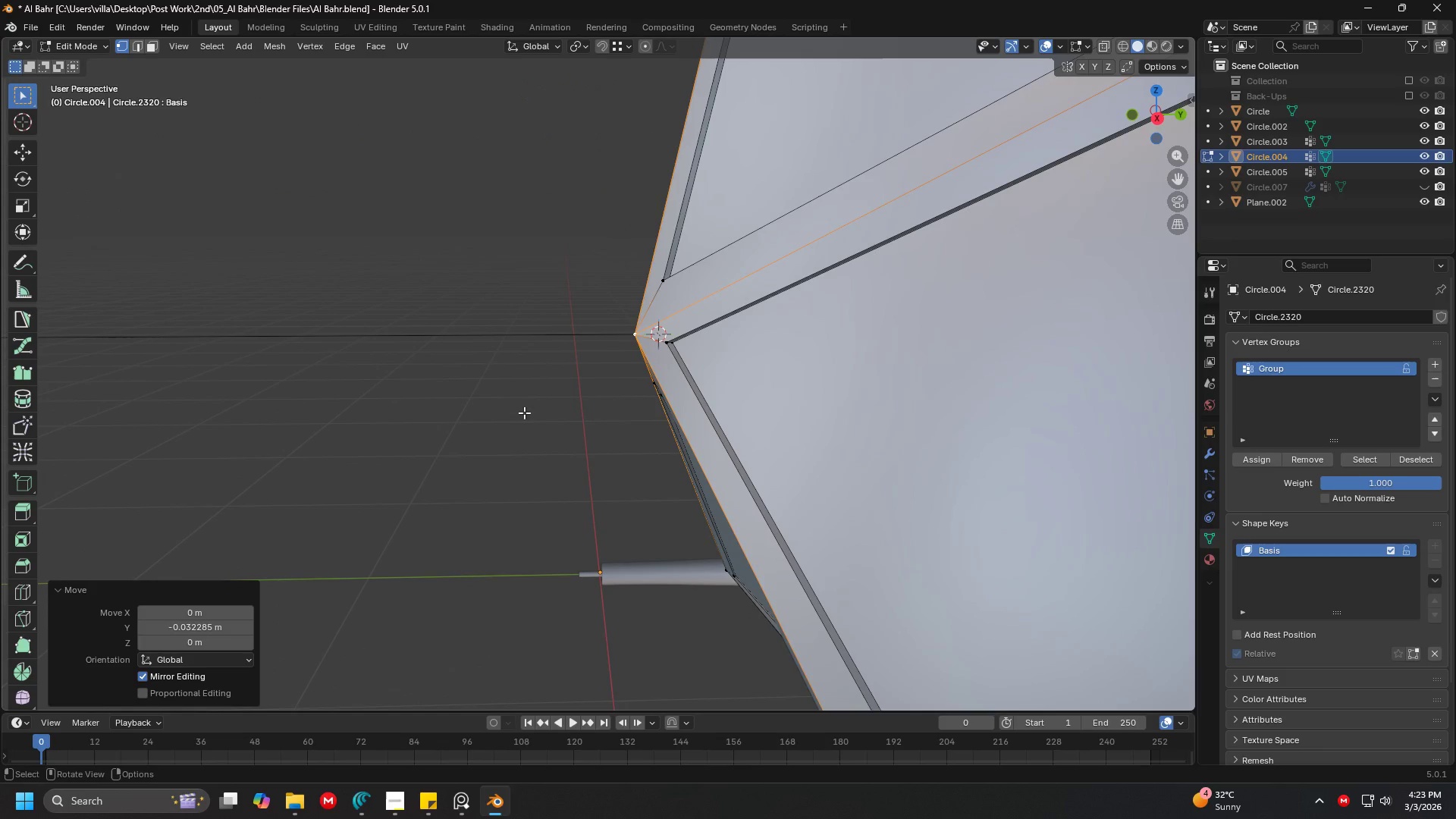 
scroll: coordinate [429, 298], scroll_direction: up, amount: 2.0
 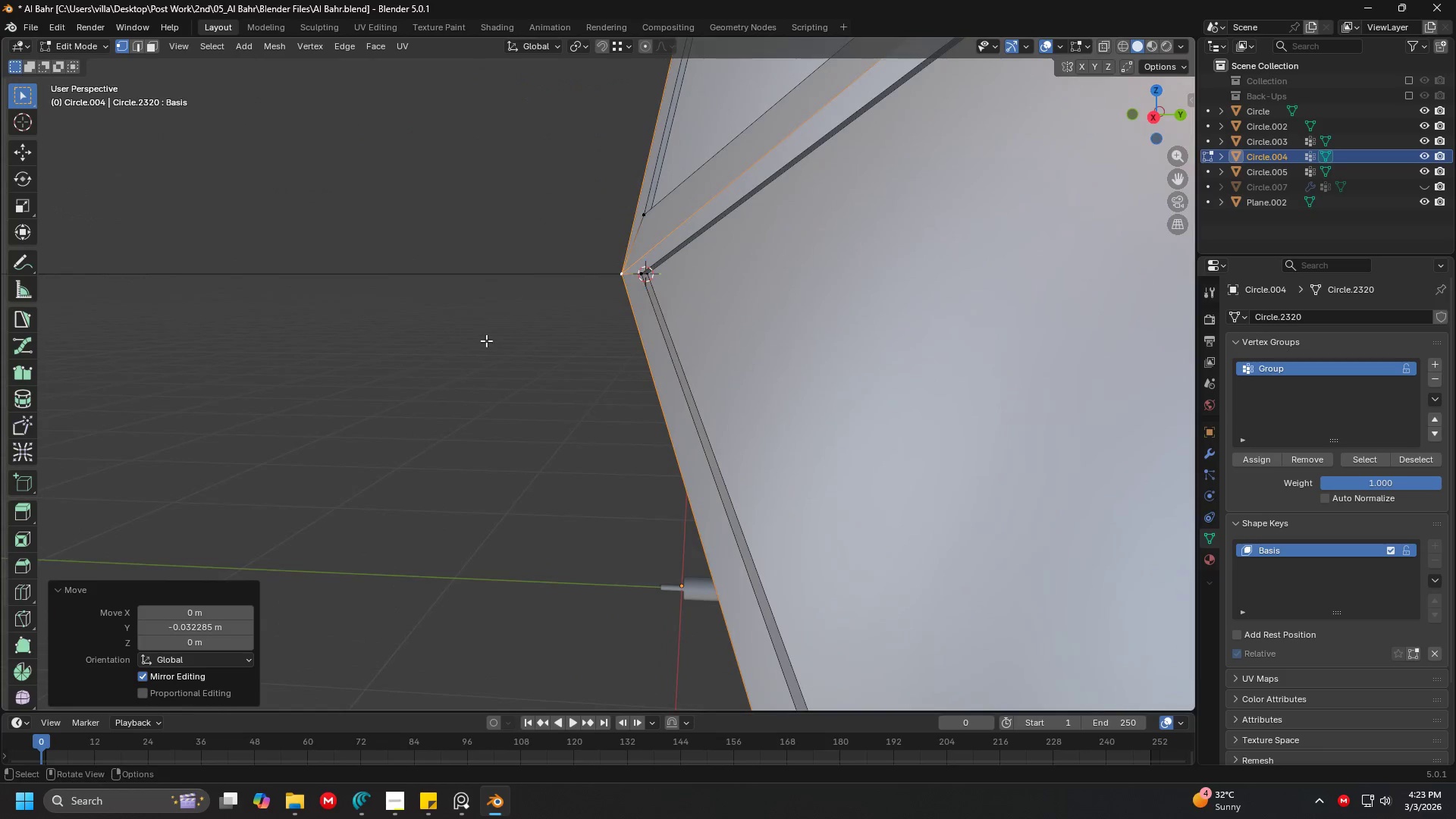 
type(gy)
 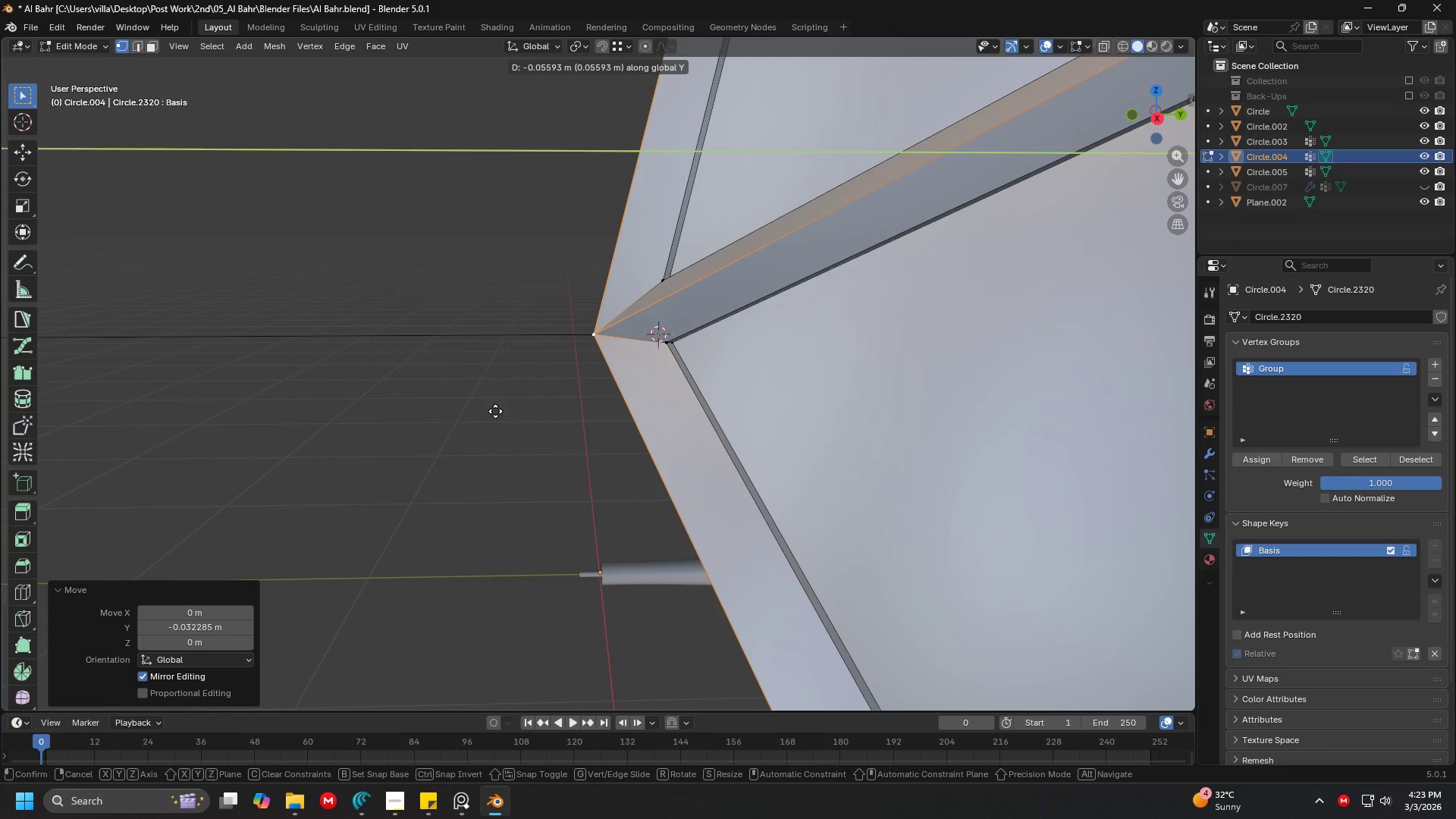 
left_click([495, 411])
 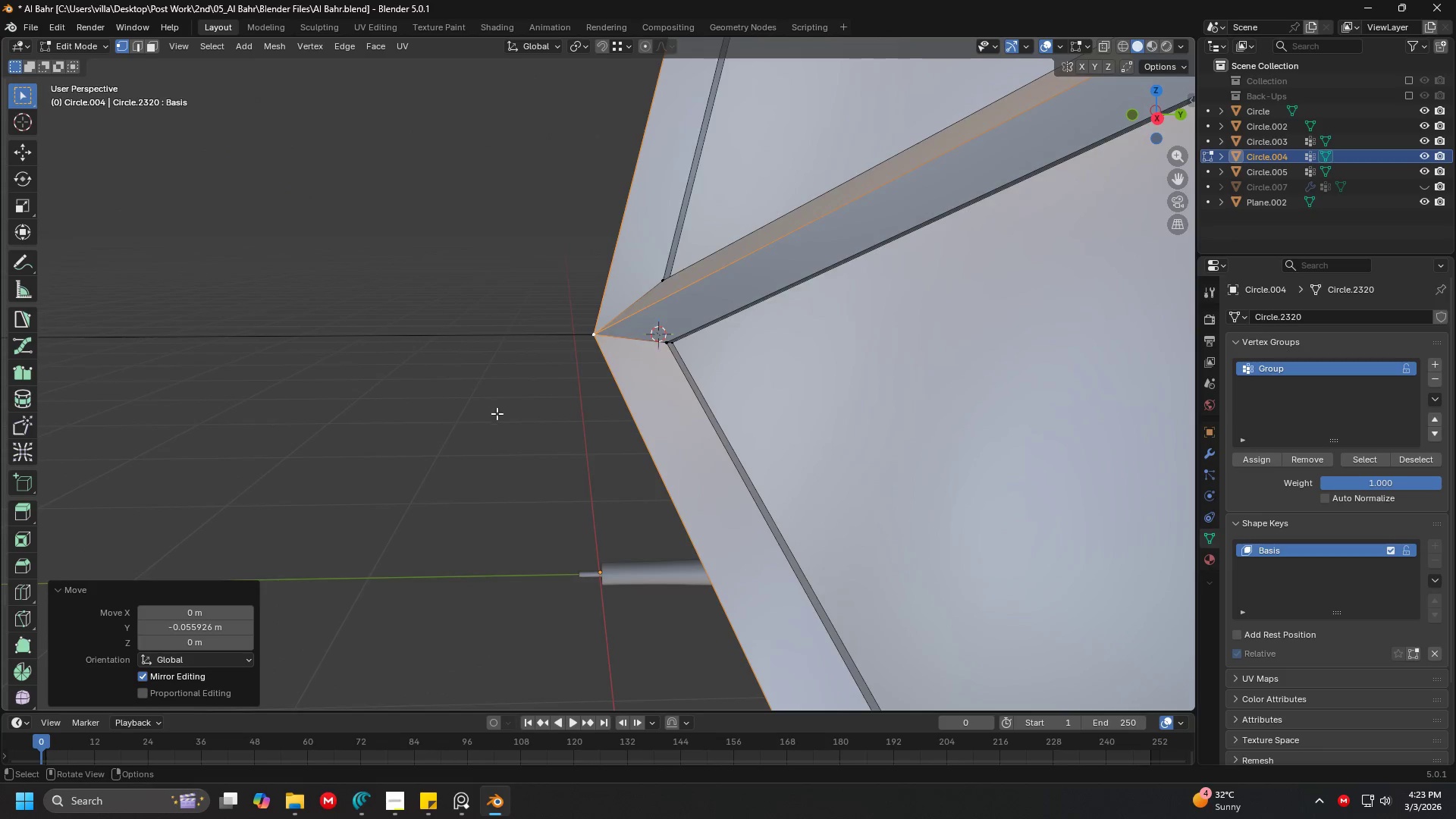 
scroll: coordinate [651, 378], scroll_direction: down, amount: 8.0
 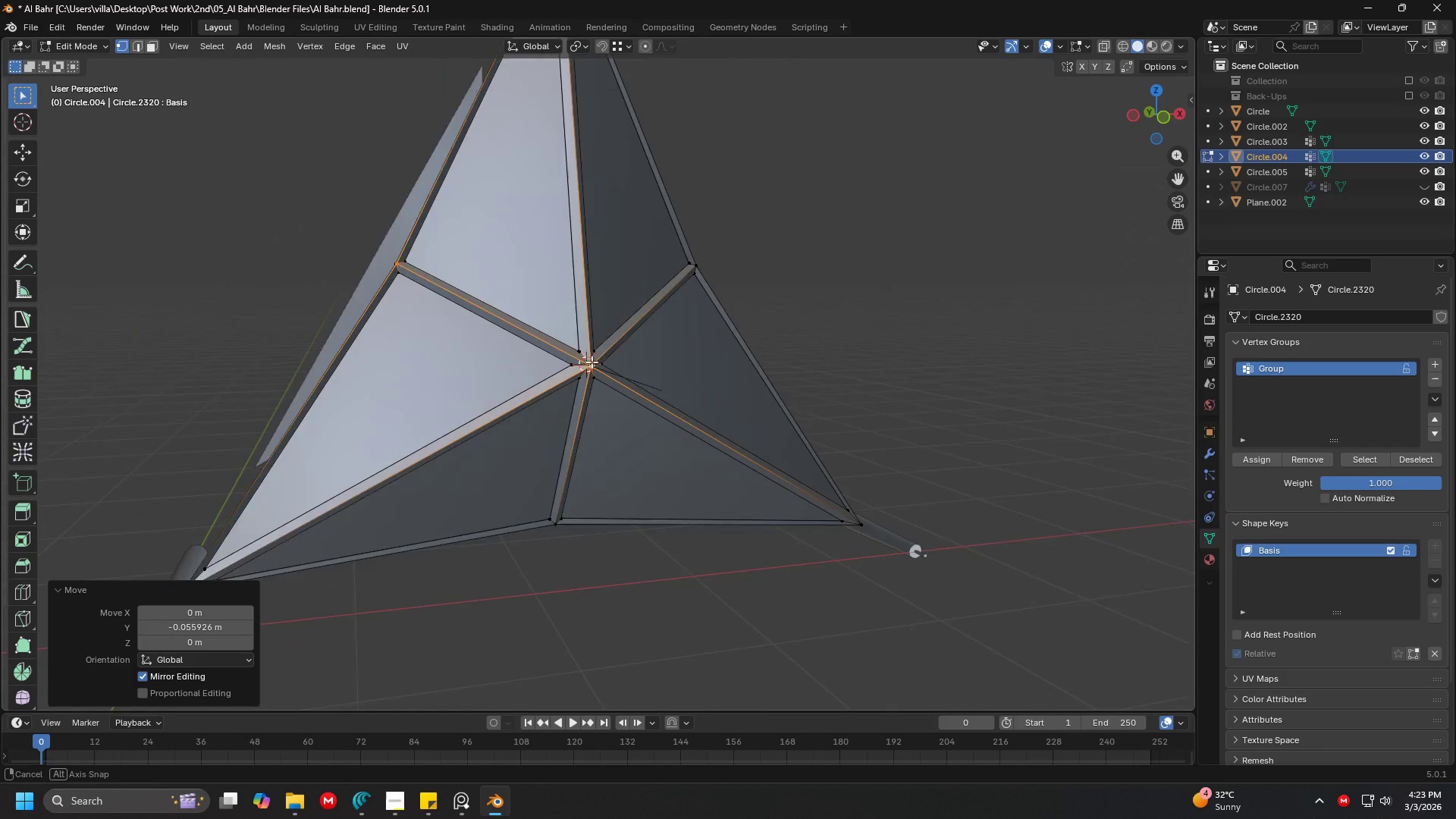 
key(Shift+ShiftLeft)
 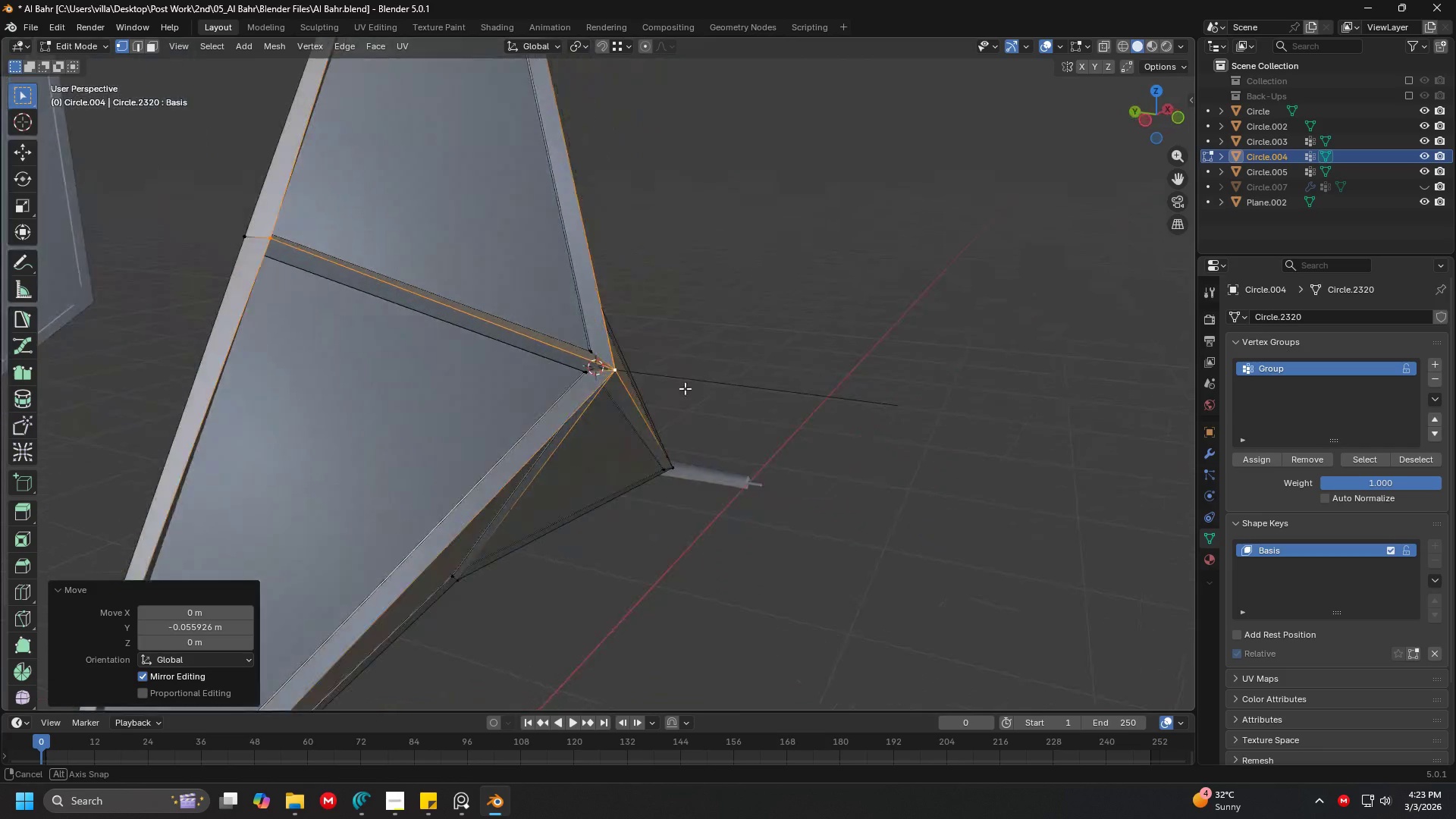 
scroll: coordinate [494, 342], scroll_direction: up, amount: 2.0
 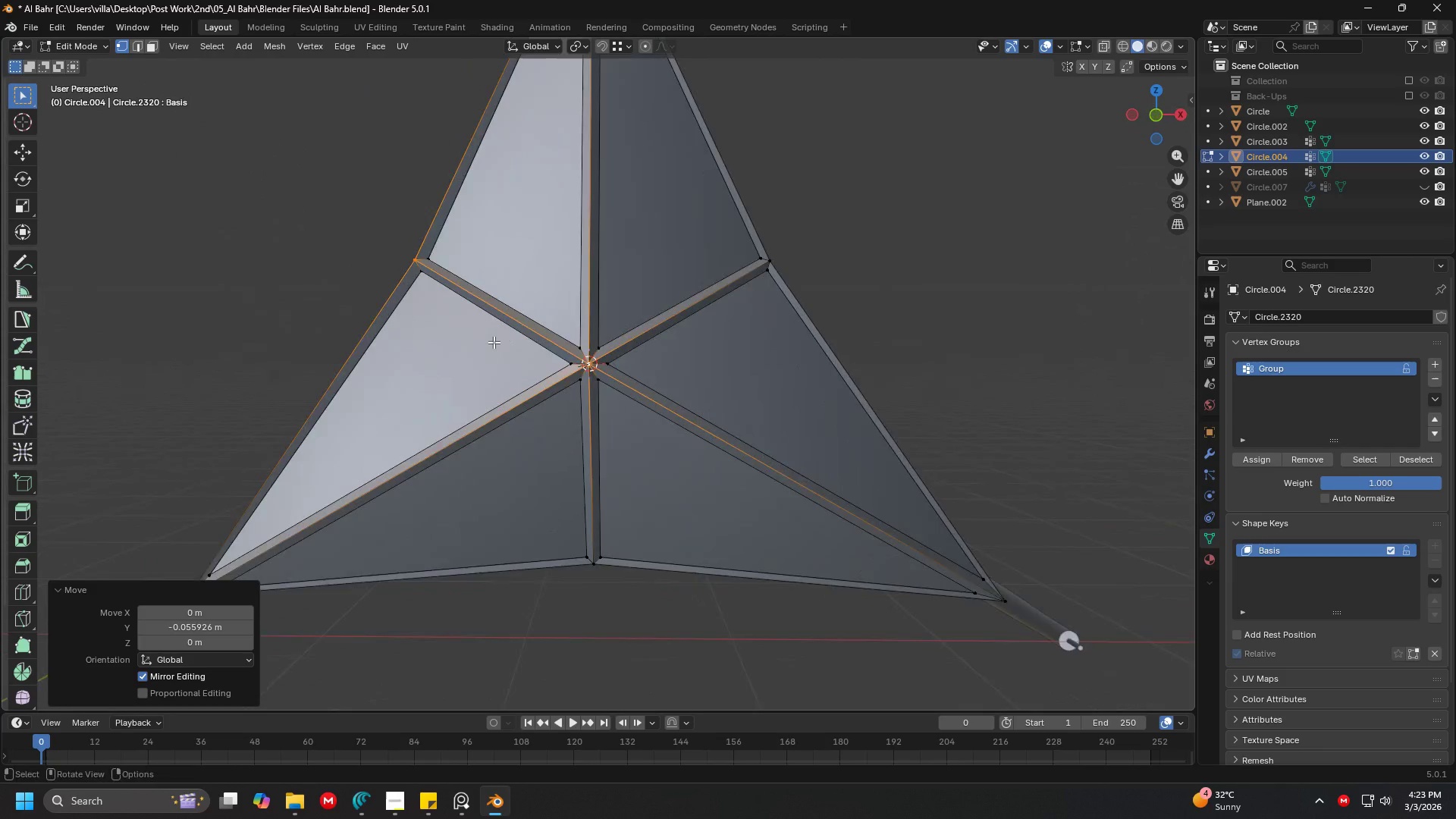 
key(Shift+ShiftLeft)
 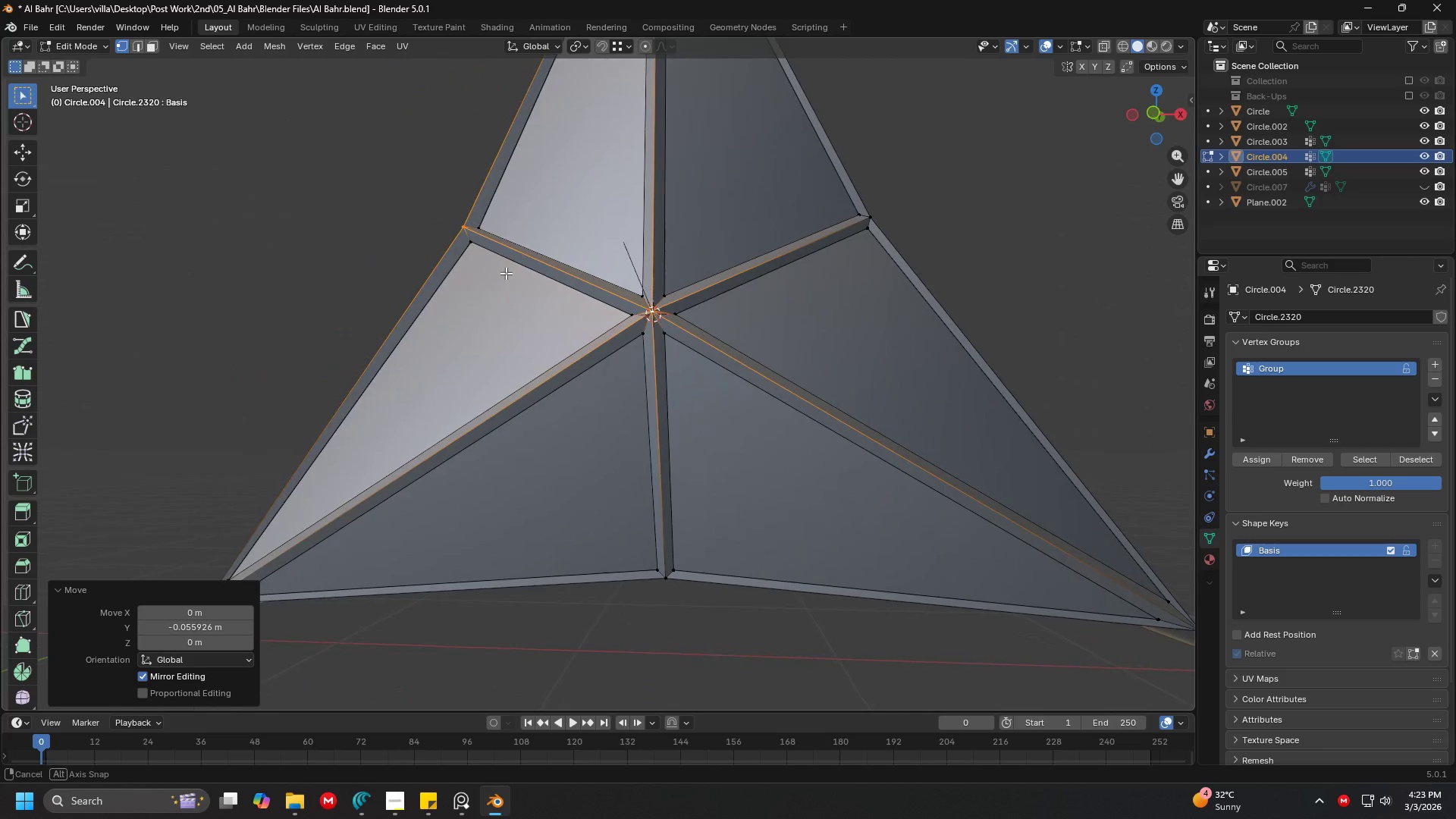 
key(Control+Z)
 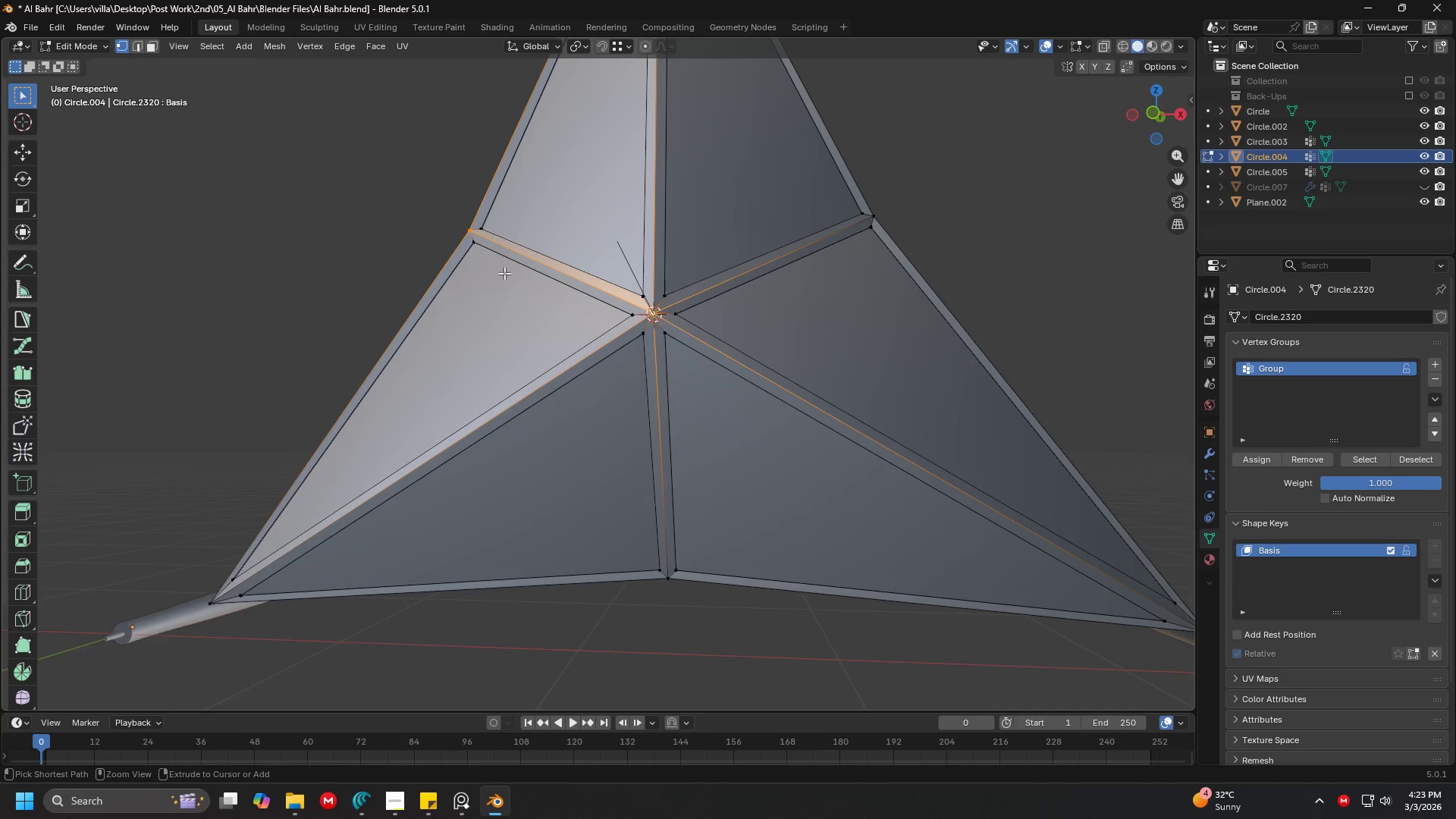 
key(Control+Z)
 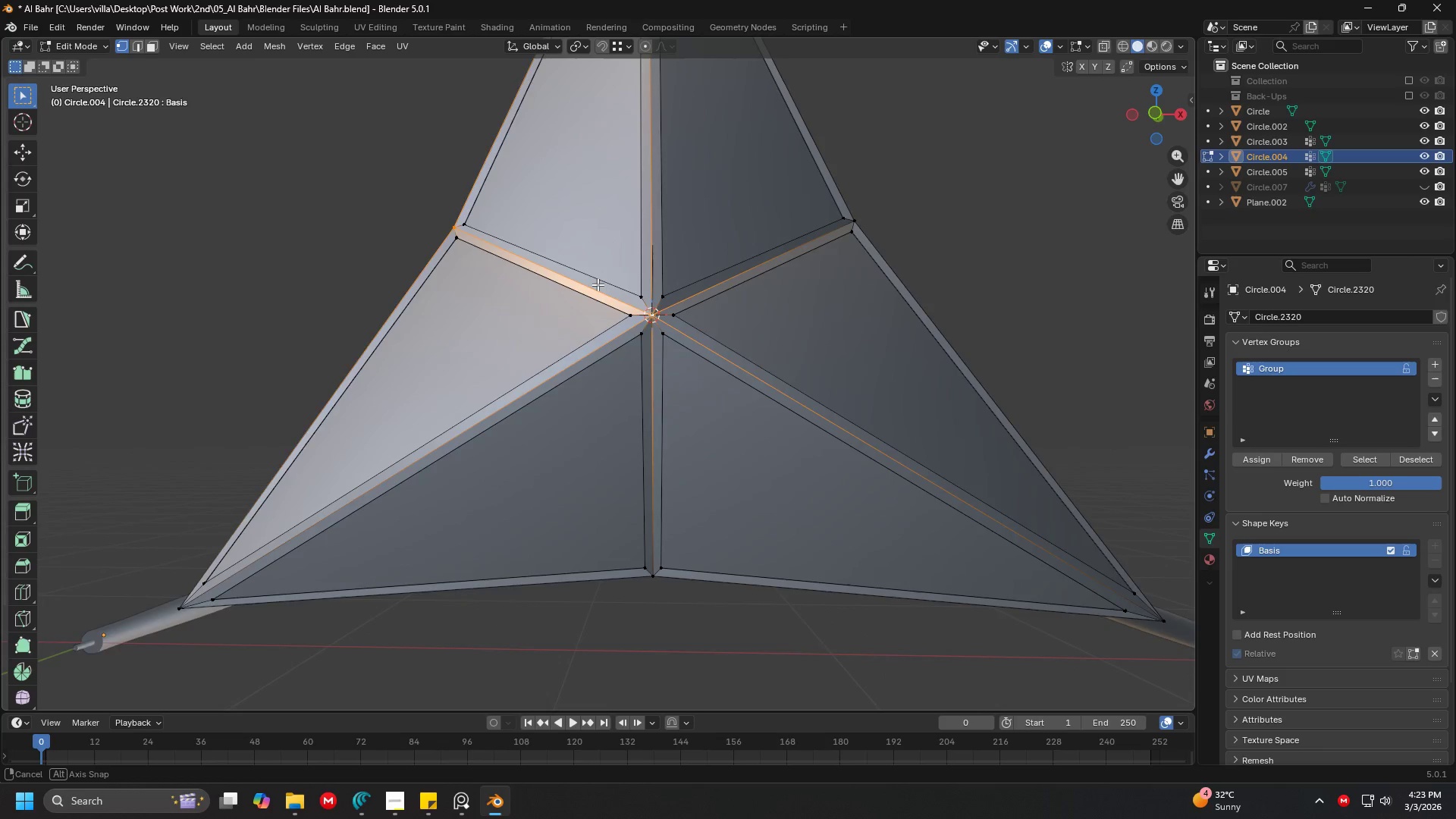 
key(Shift+ShiftLeft)
 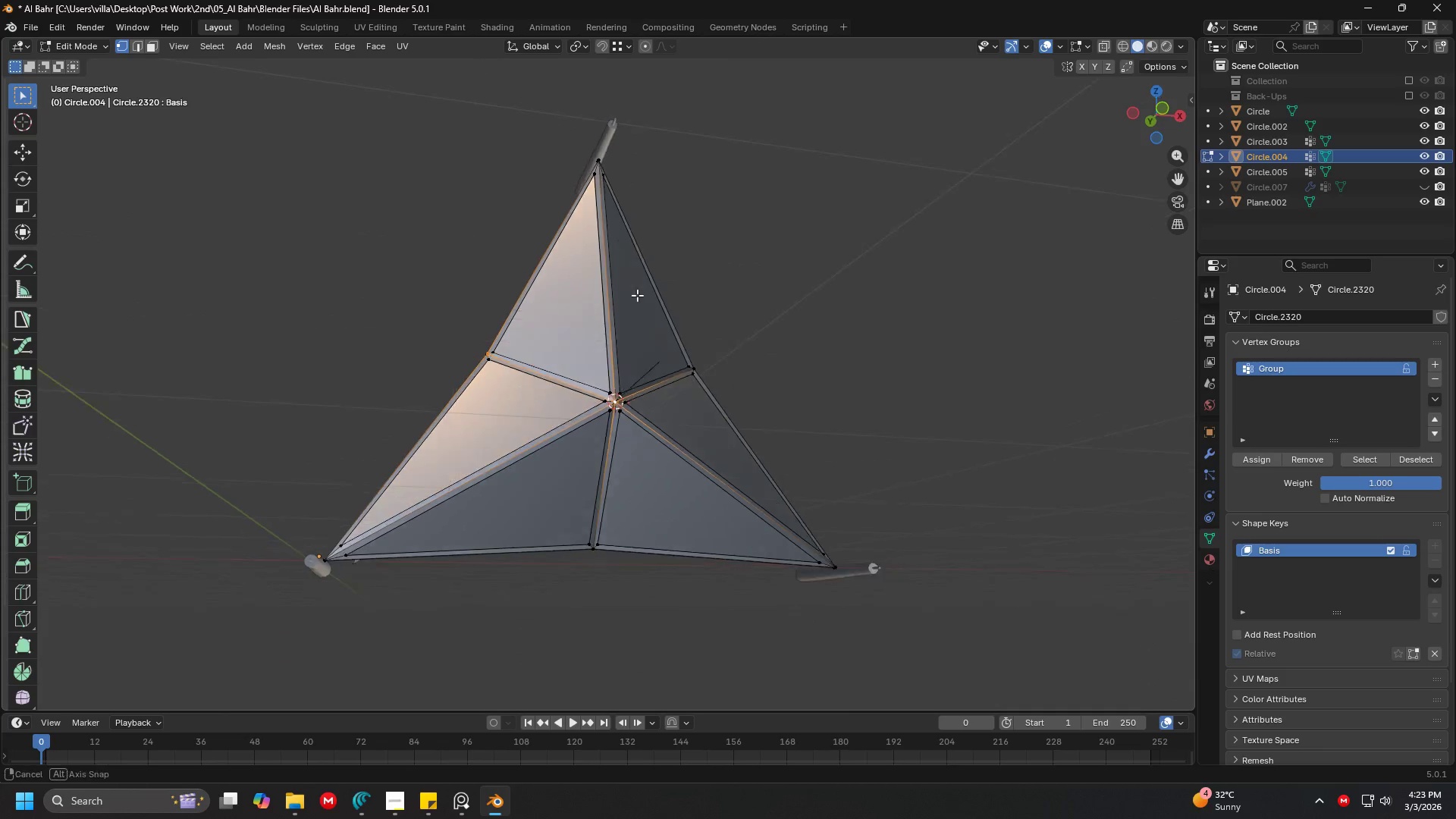 
scroll: coordinate [631, 235], scroll_direction: down, amount: 4.0
 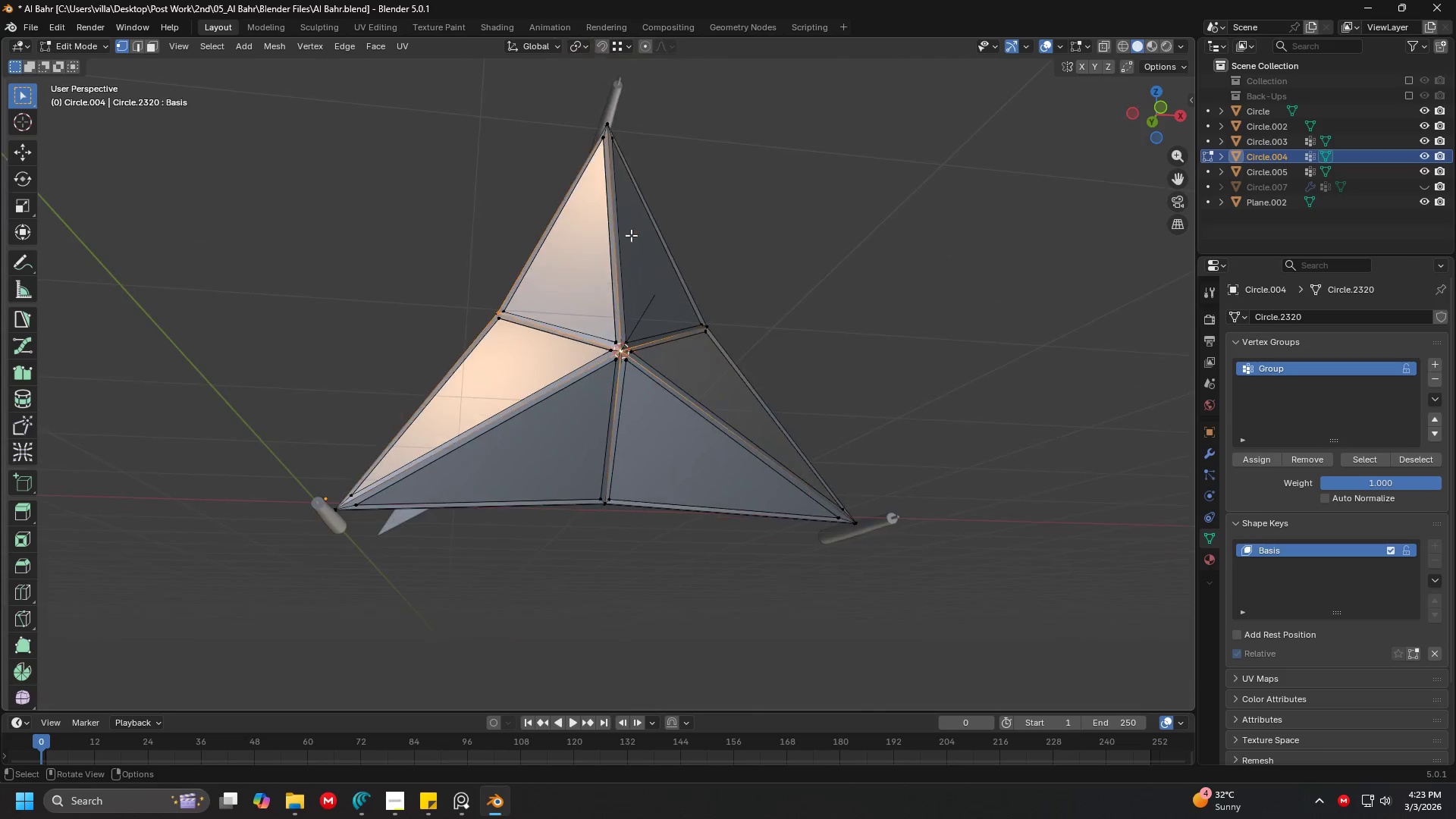 
scroll: coordinate [651, 342], scroll_direction: up, amount: 5.0
 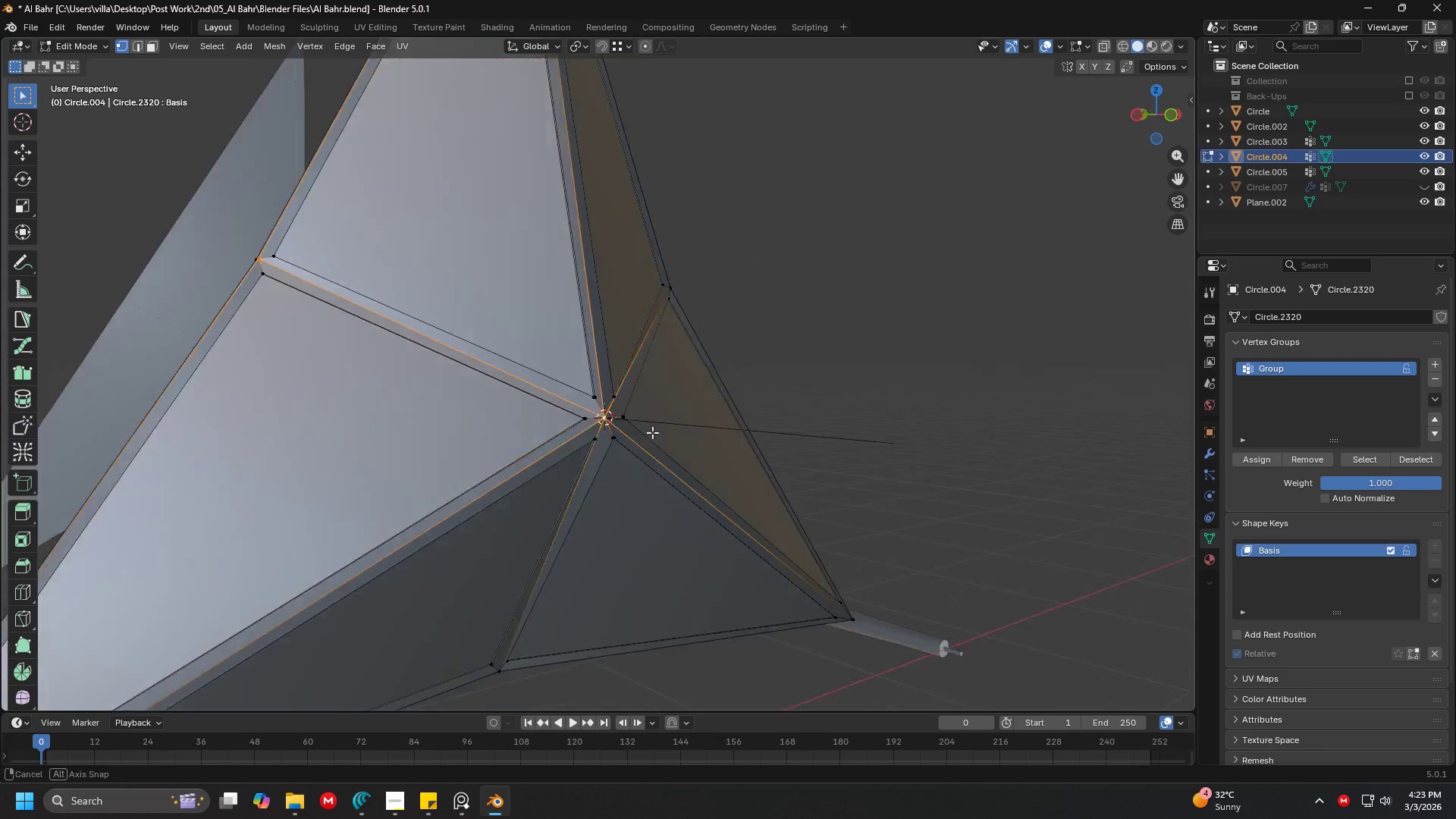 
key(Control+Z)
 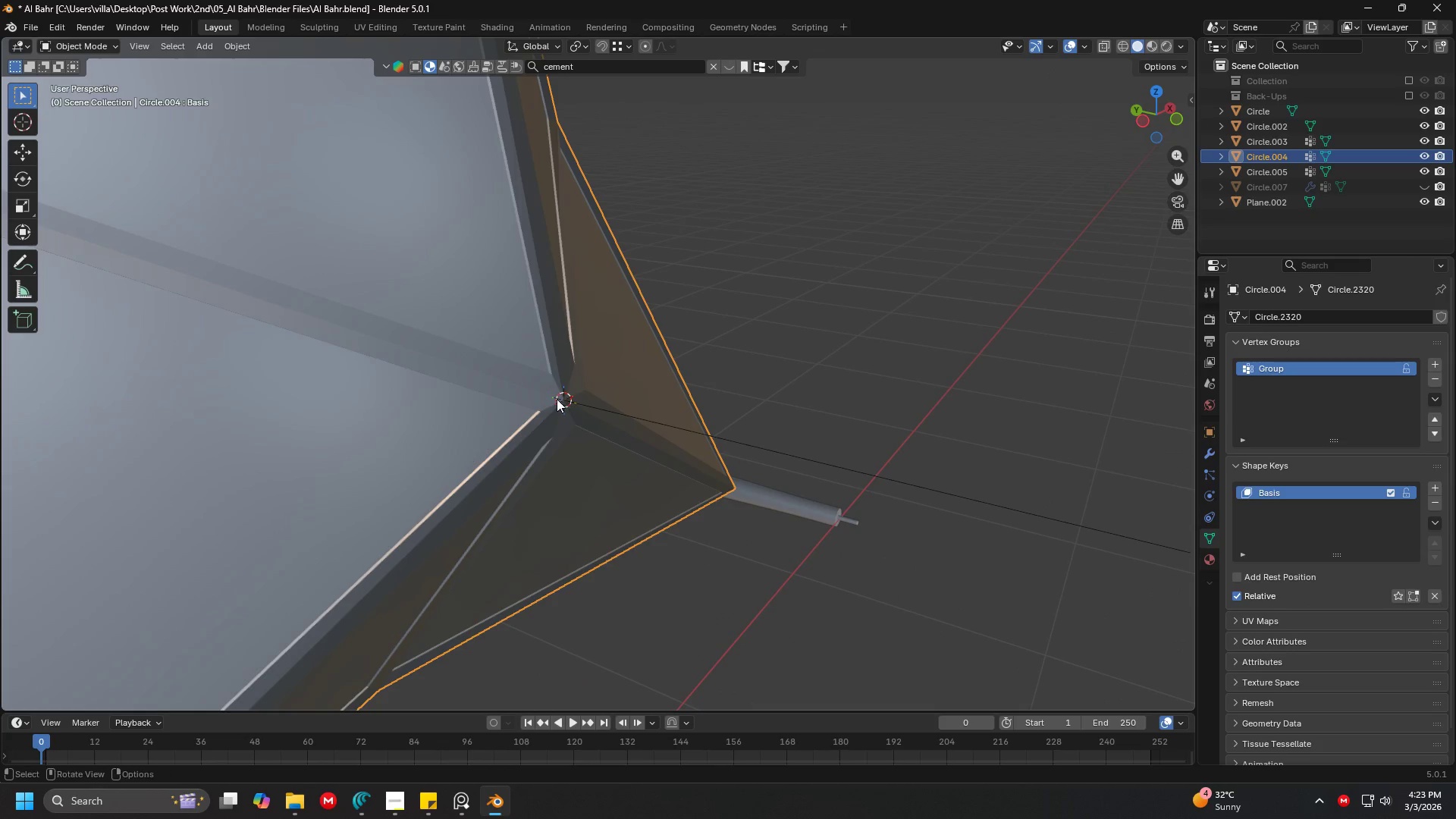 
scroll: coordinate [686, 464], scroll_direction: up, amount: 4.0
 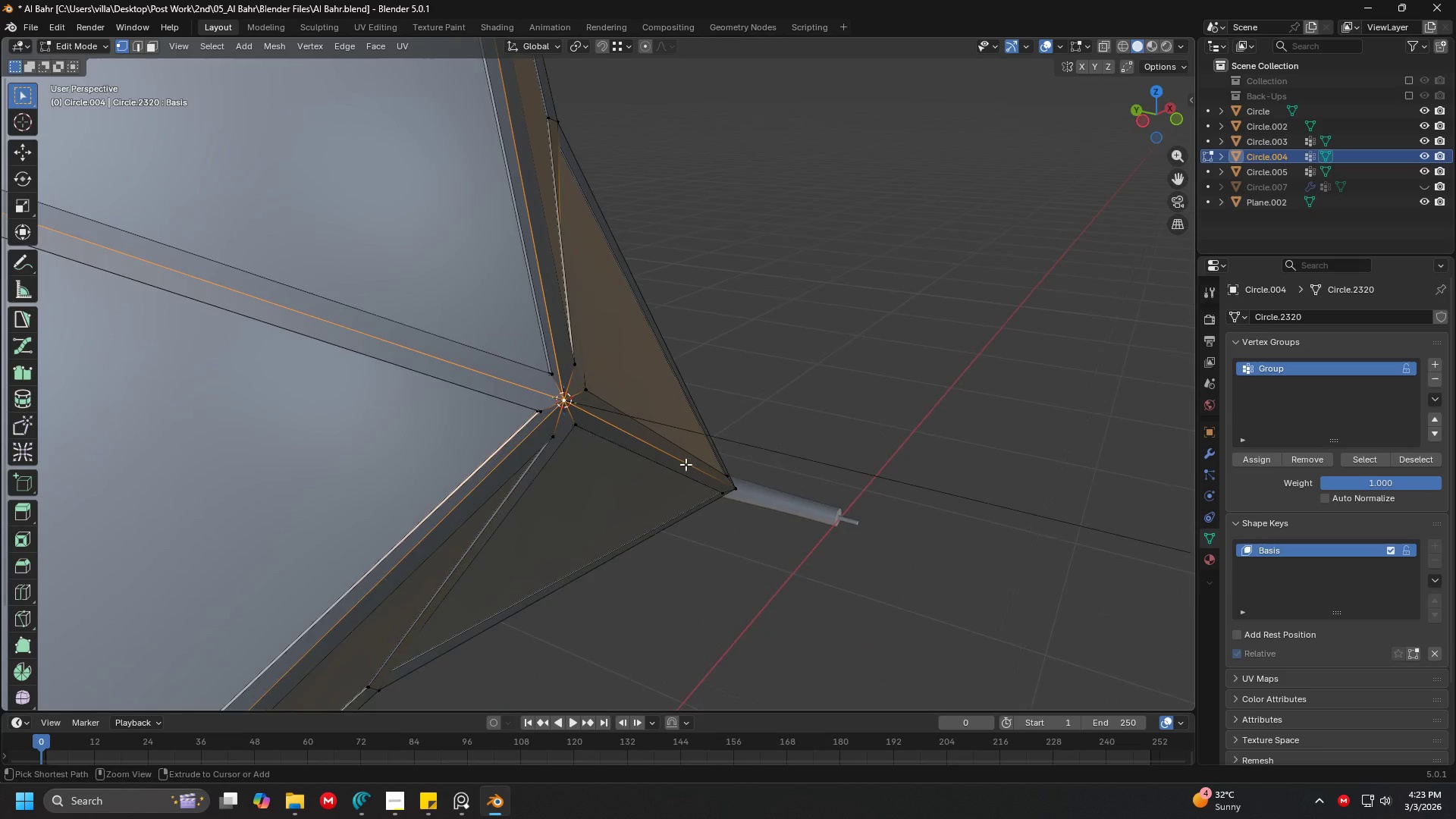 
key(Tab)
 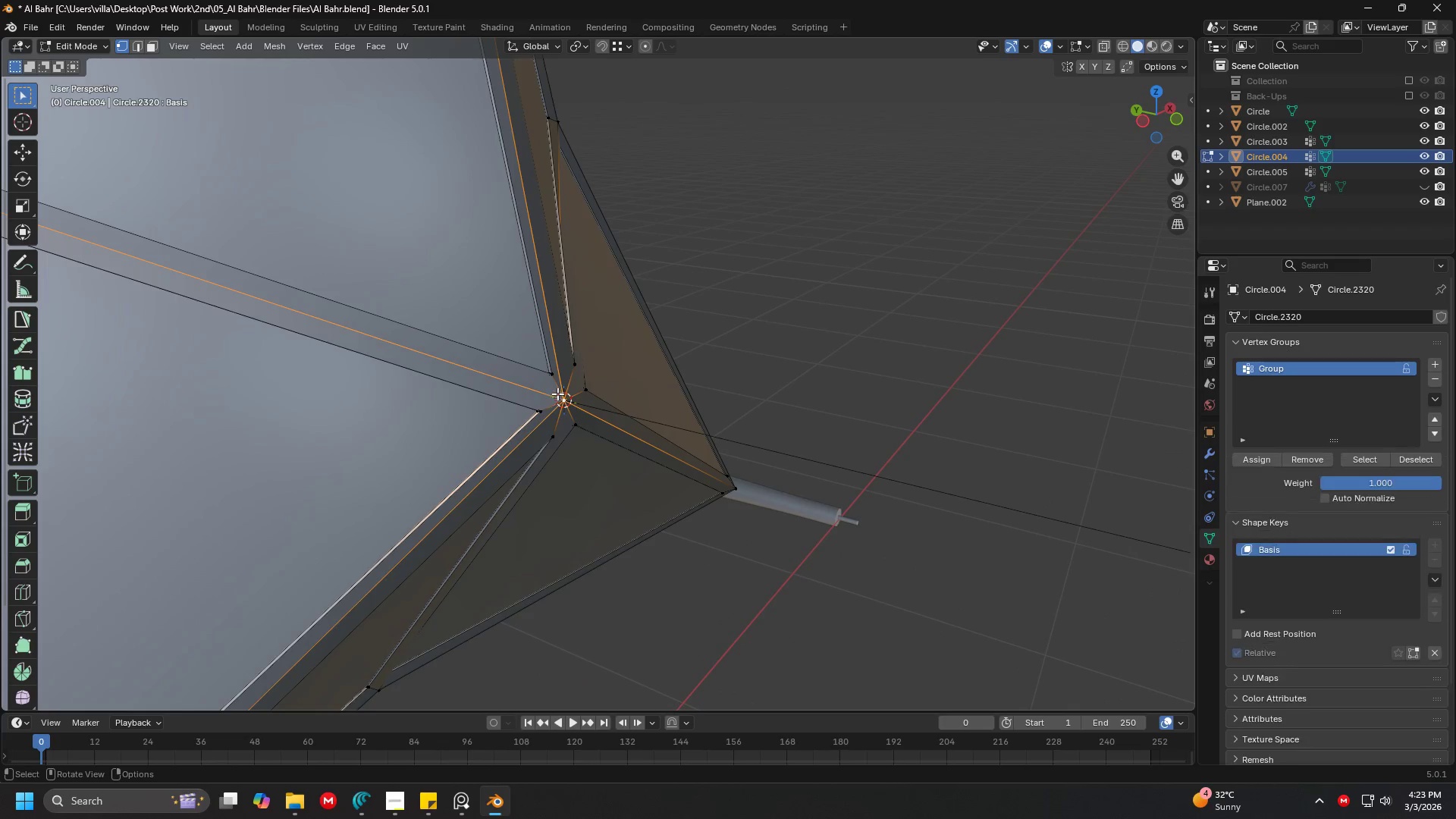 
left_click([558, 394])
 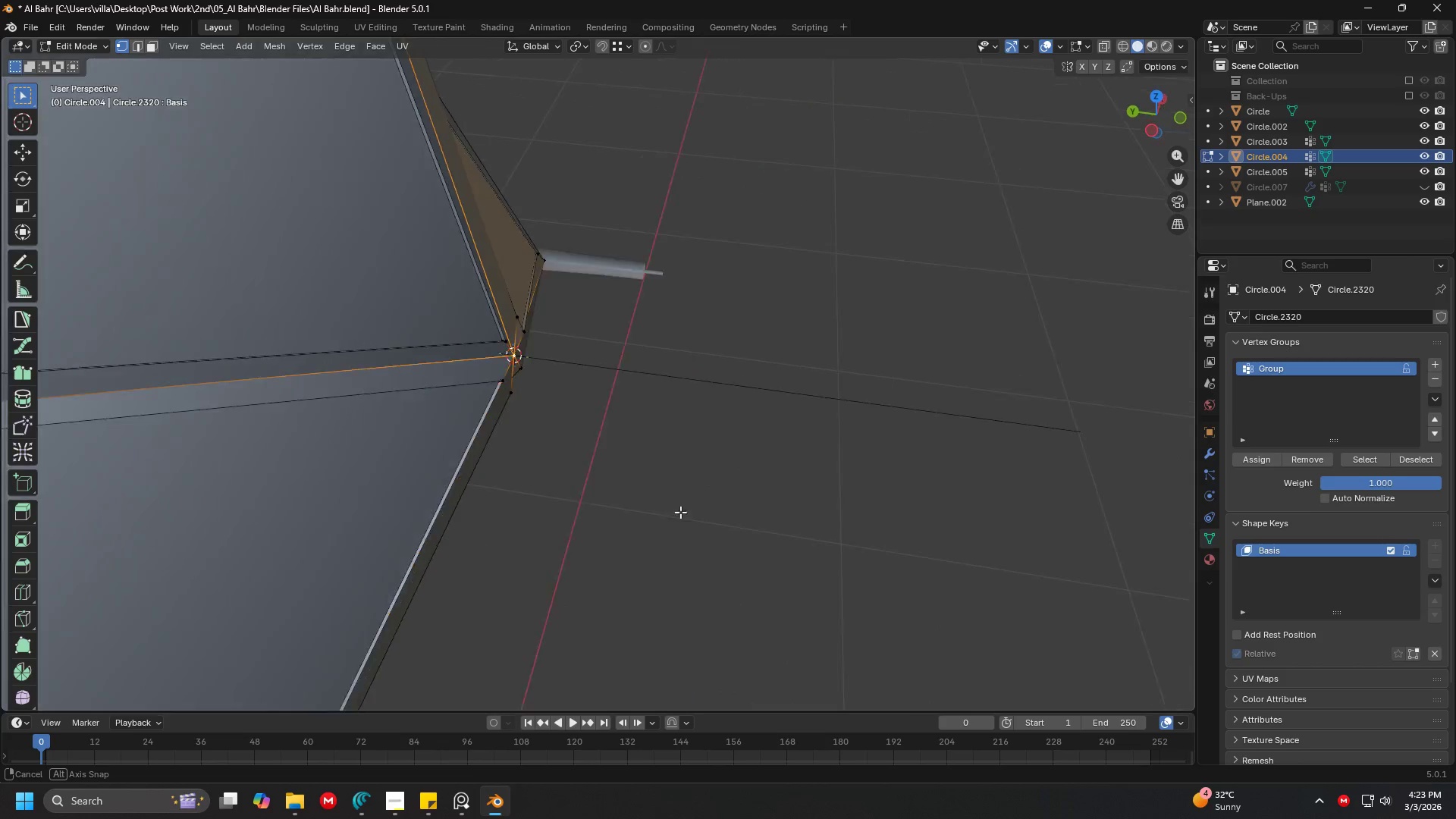 
key(G)
 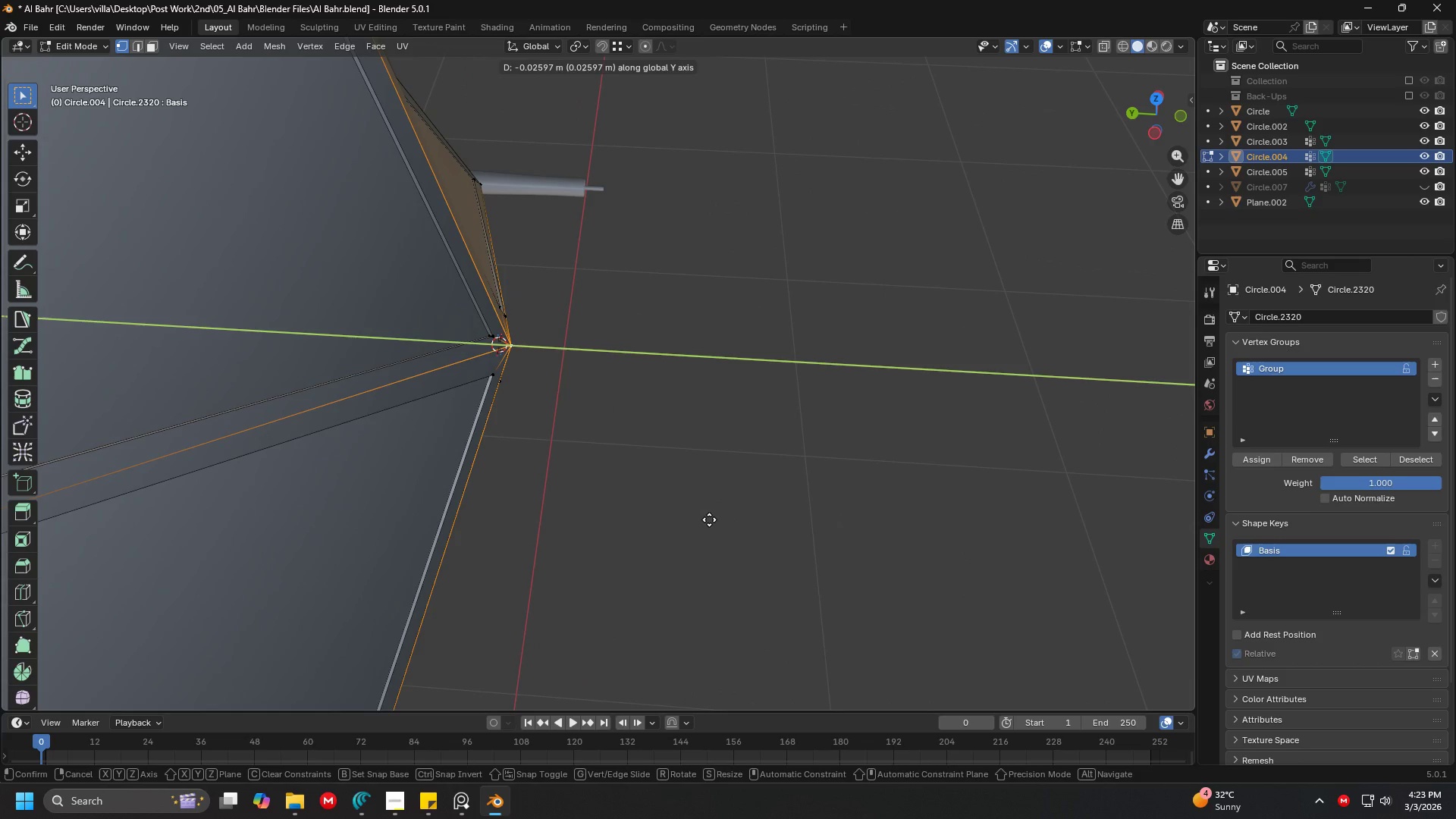 
left_click([718, 520])
 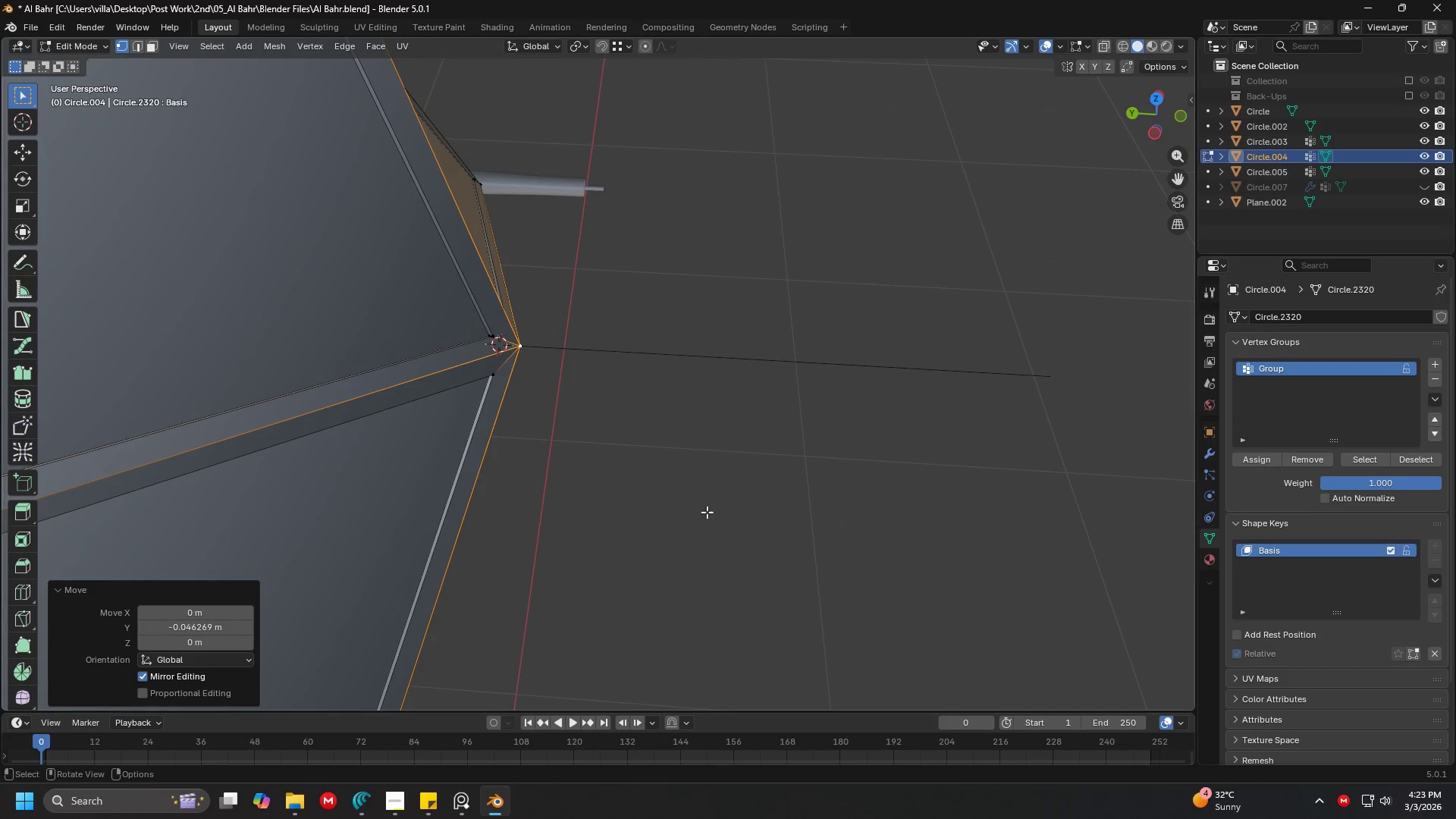 
key(Shift+ShiftLeft)
 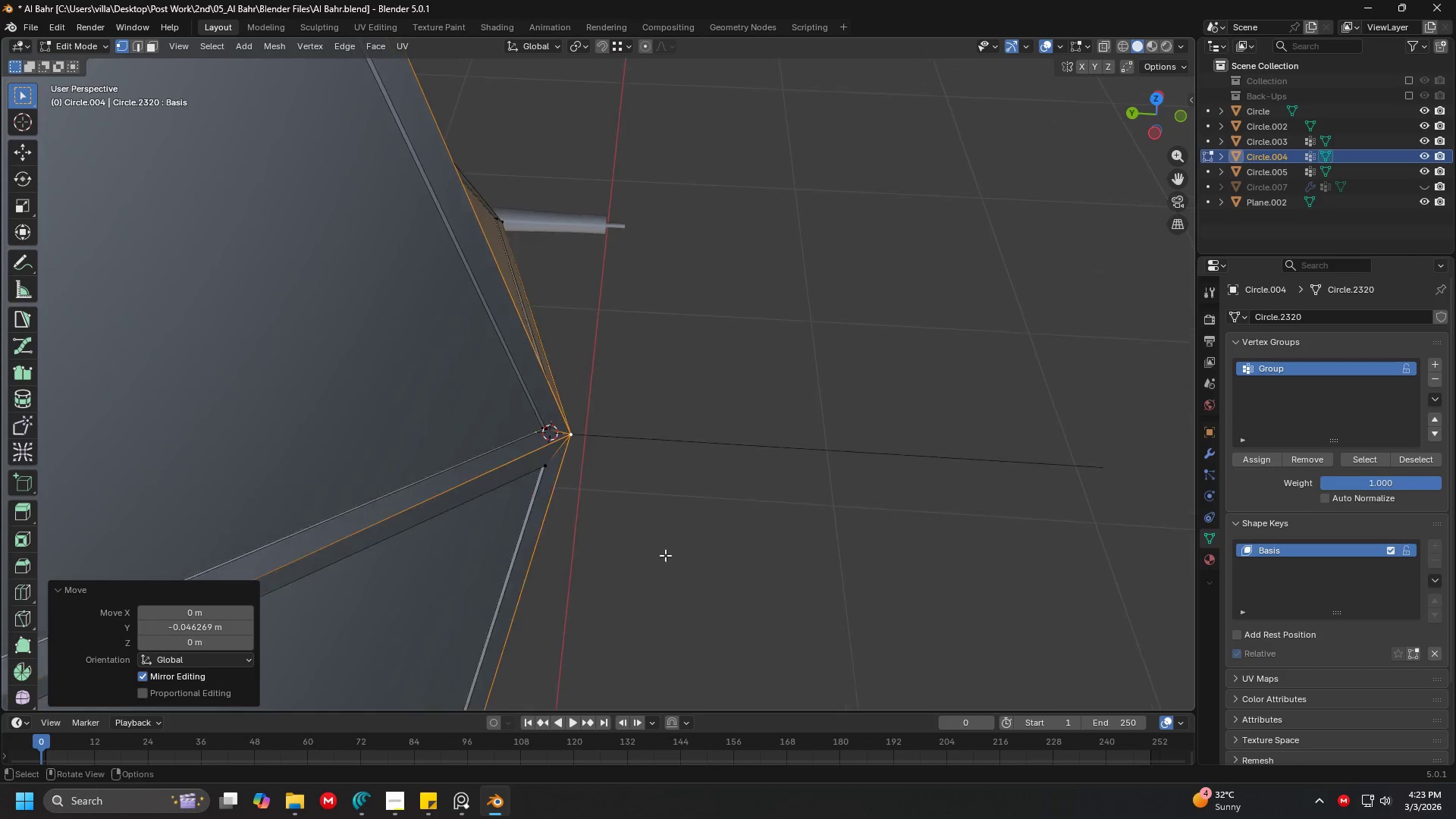 
scroll: coordinate [667, 555], scroll_direction: down, amount: 2.0
 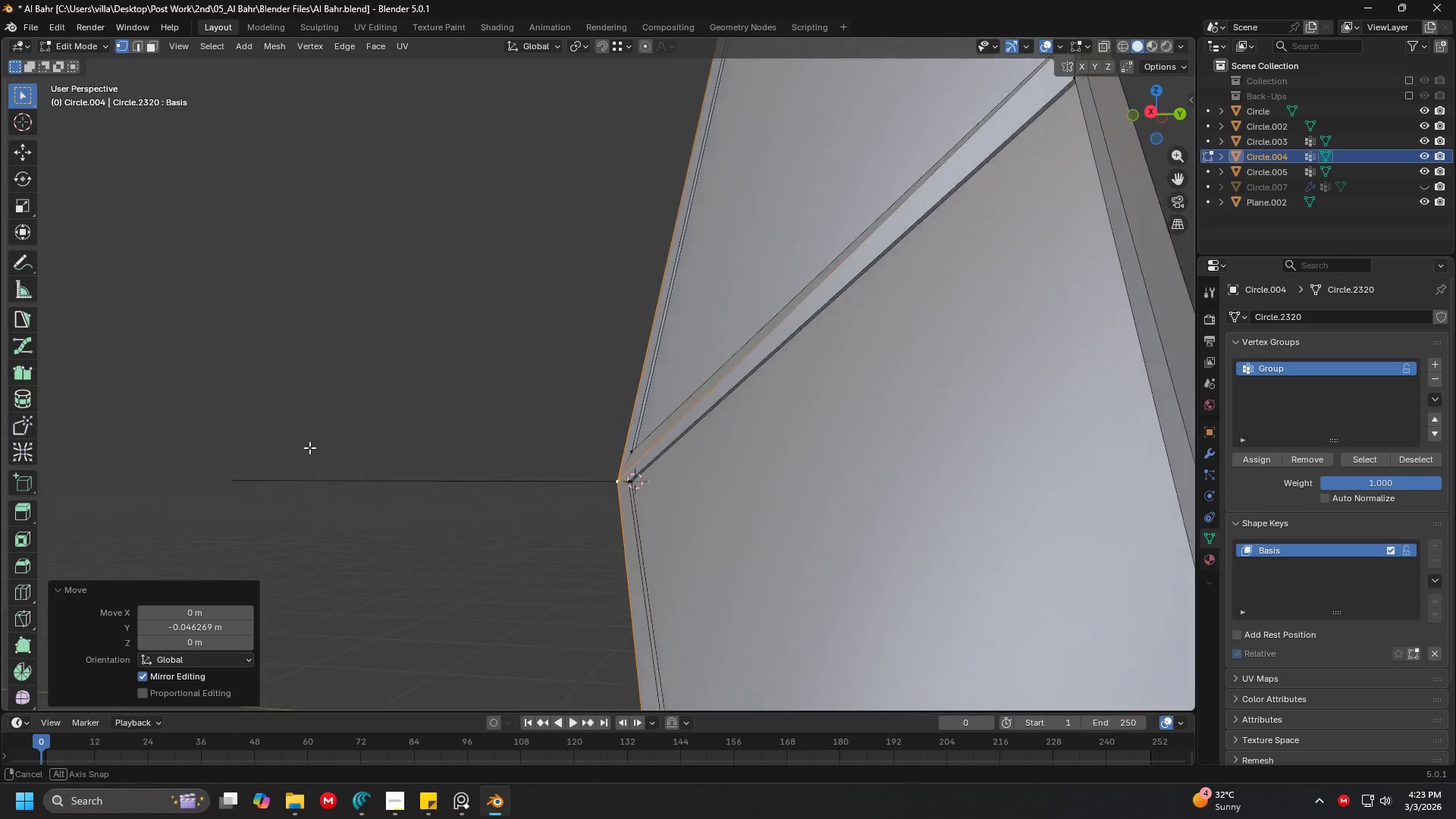 
key(Shift+ShiftLeft)
 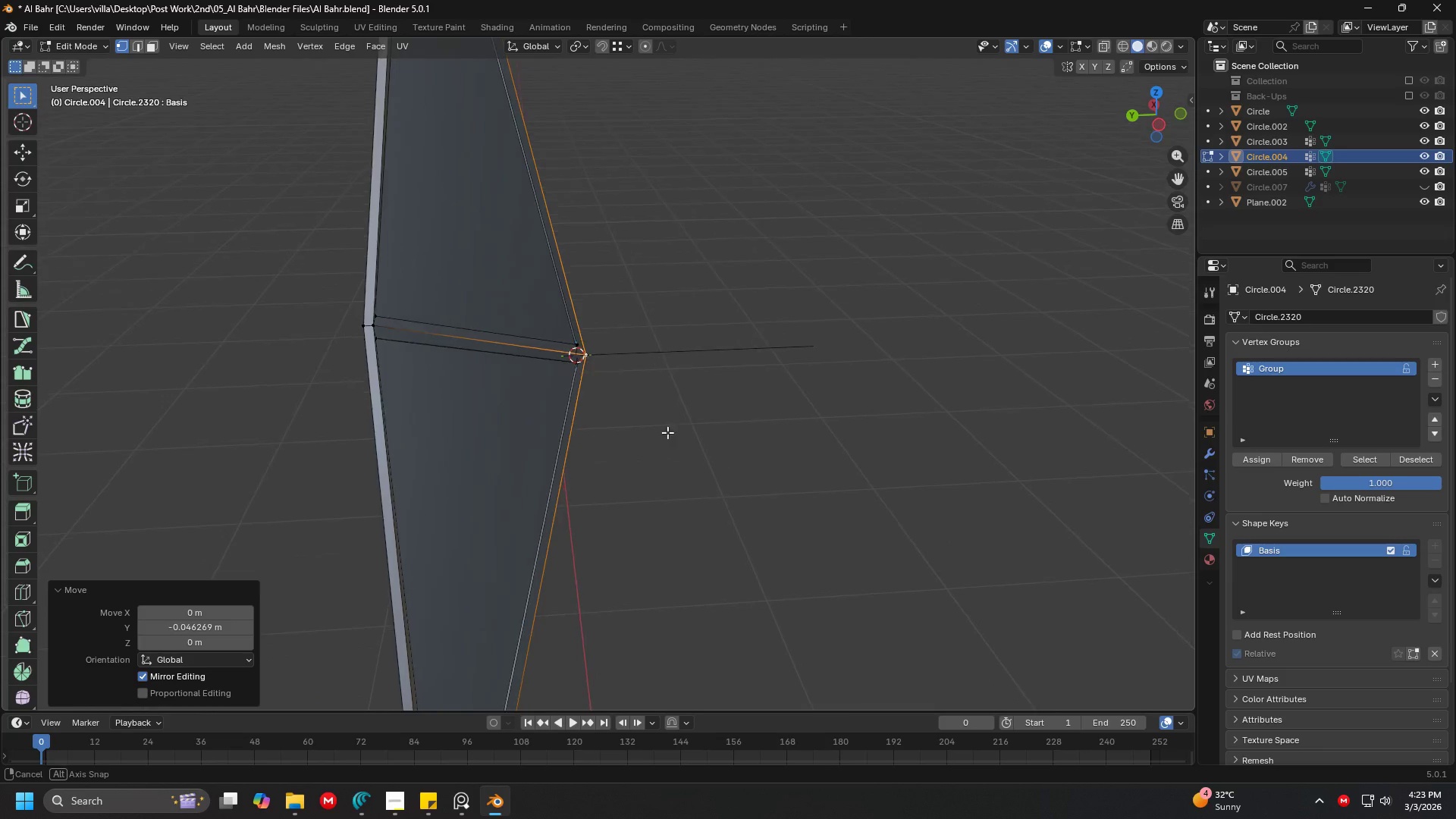 
scroll: coordinate [540, 465], scroll_direction: down, amount: 3.0
 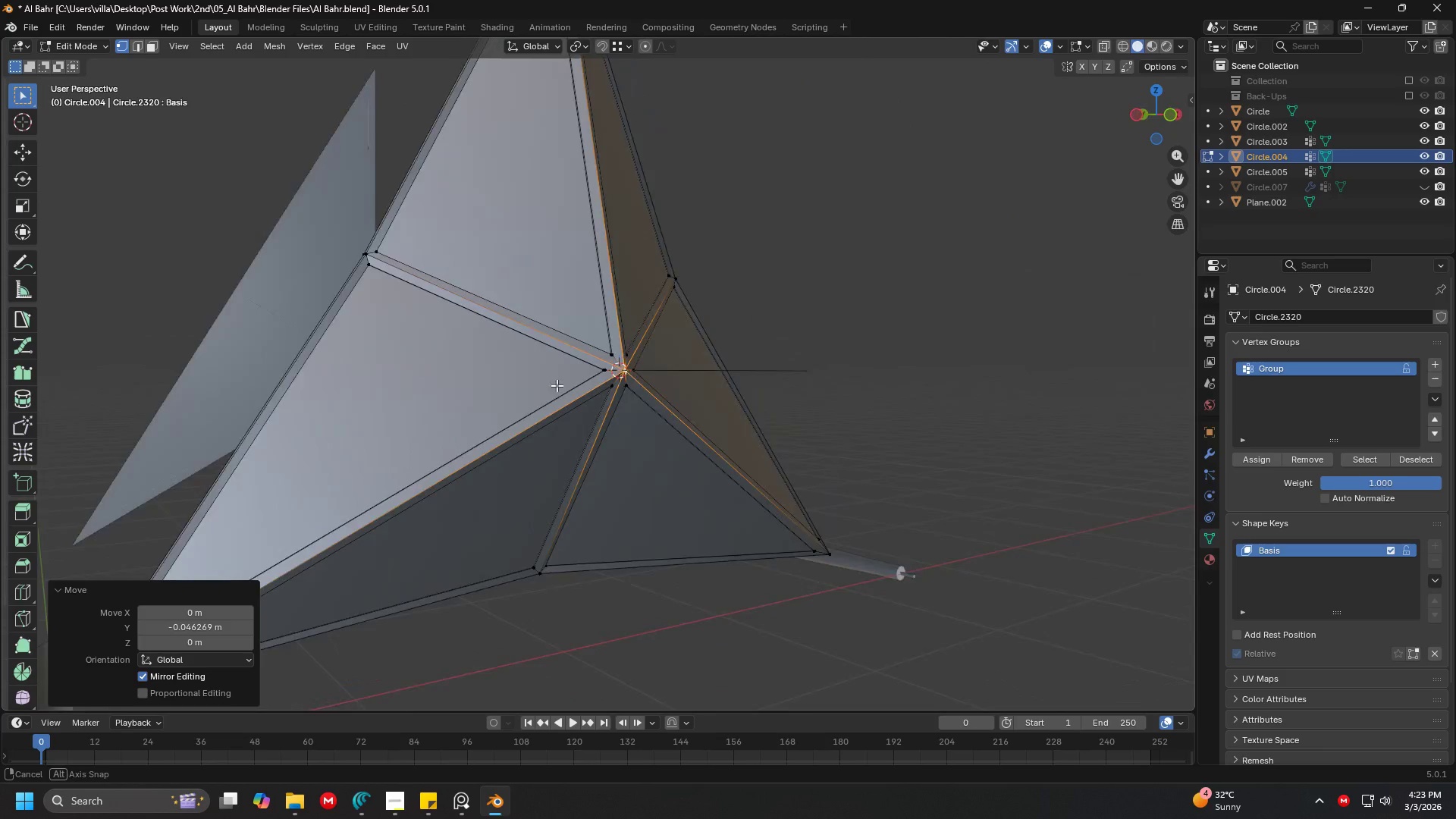 
wait(5.62)
 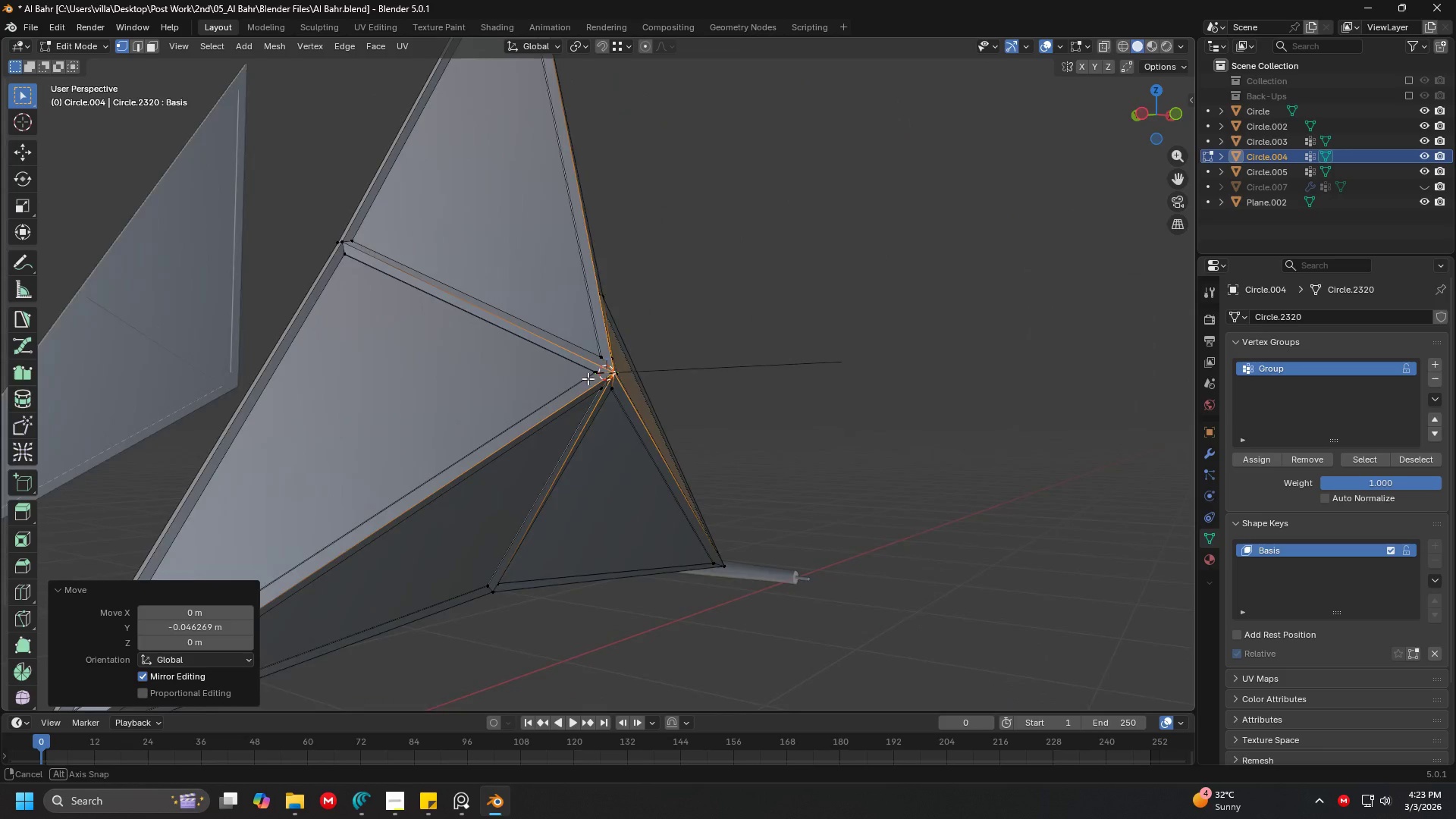 
scroll: coordinate [428, 405], scroll_direction: up, amount: 3.0
 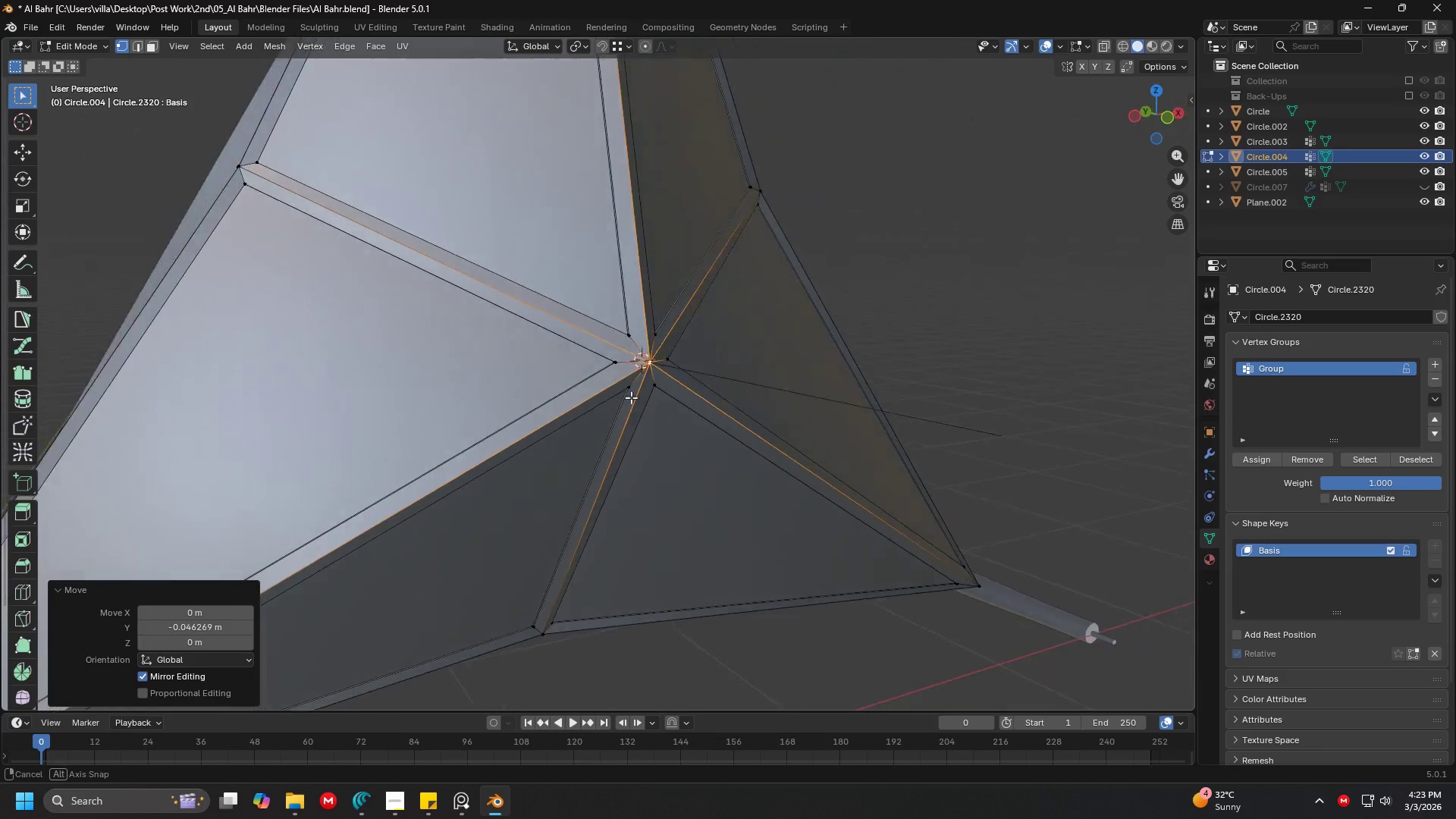 
scroll: coordinate [579, 381], scroll_direction: down, amount: 4.0
 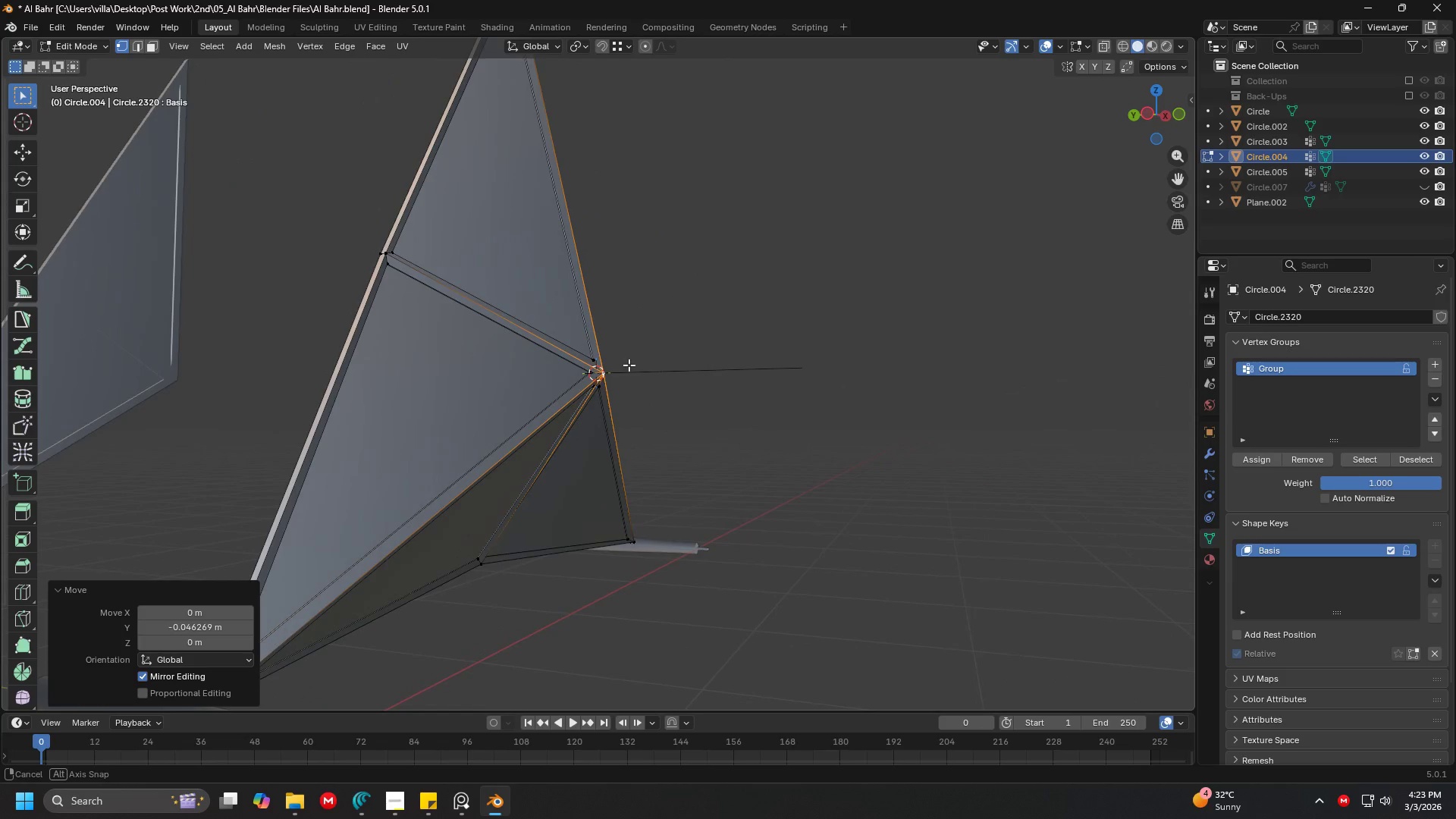 
scroll: coordinate [487, 381], scroll_direction: up, amount: 5.0
 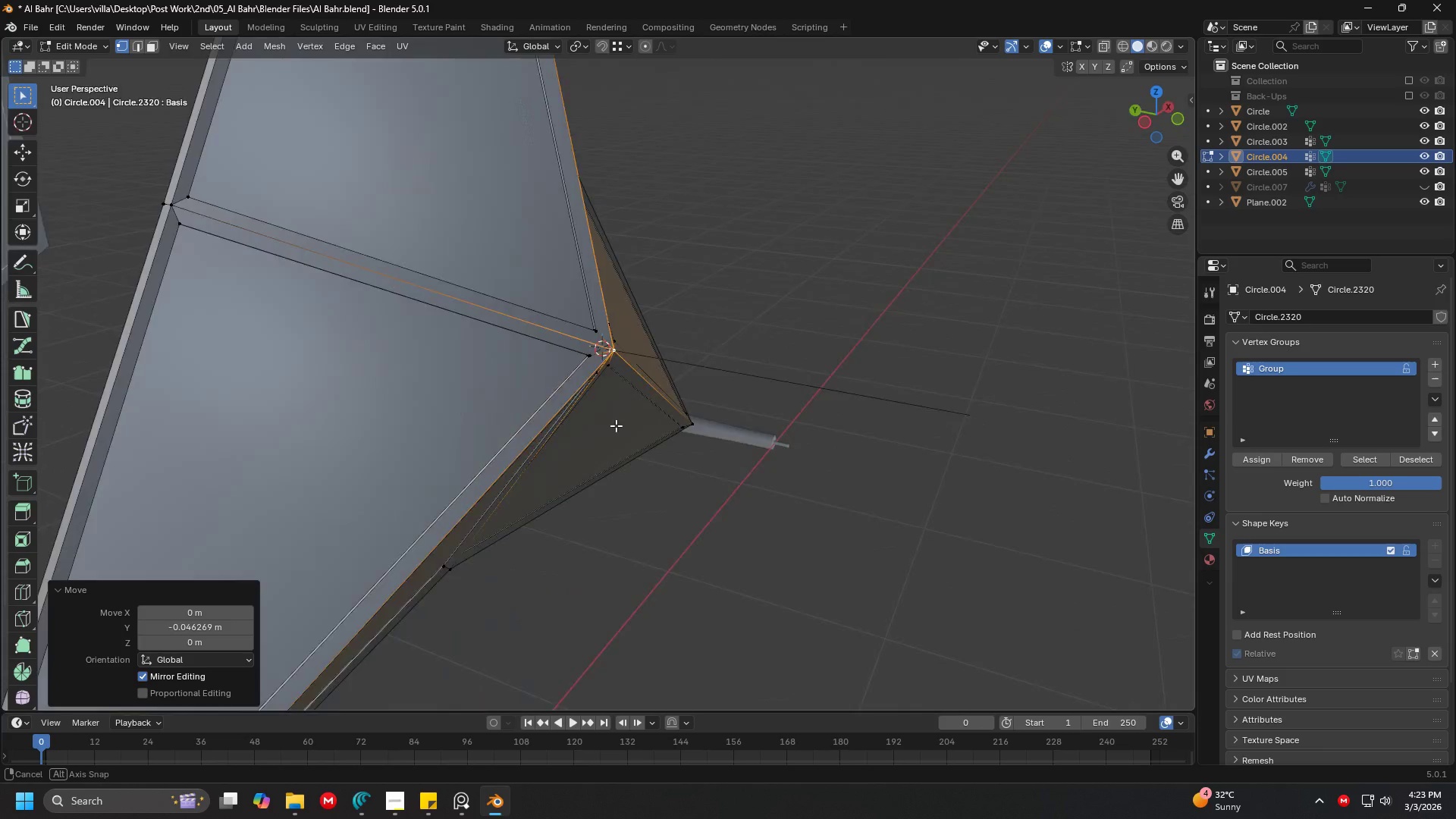 
scroll: coordinate [493, 408], scroll_direction: down, amount: 6.0
 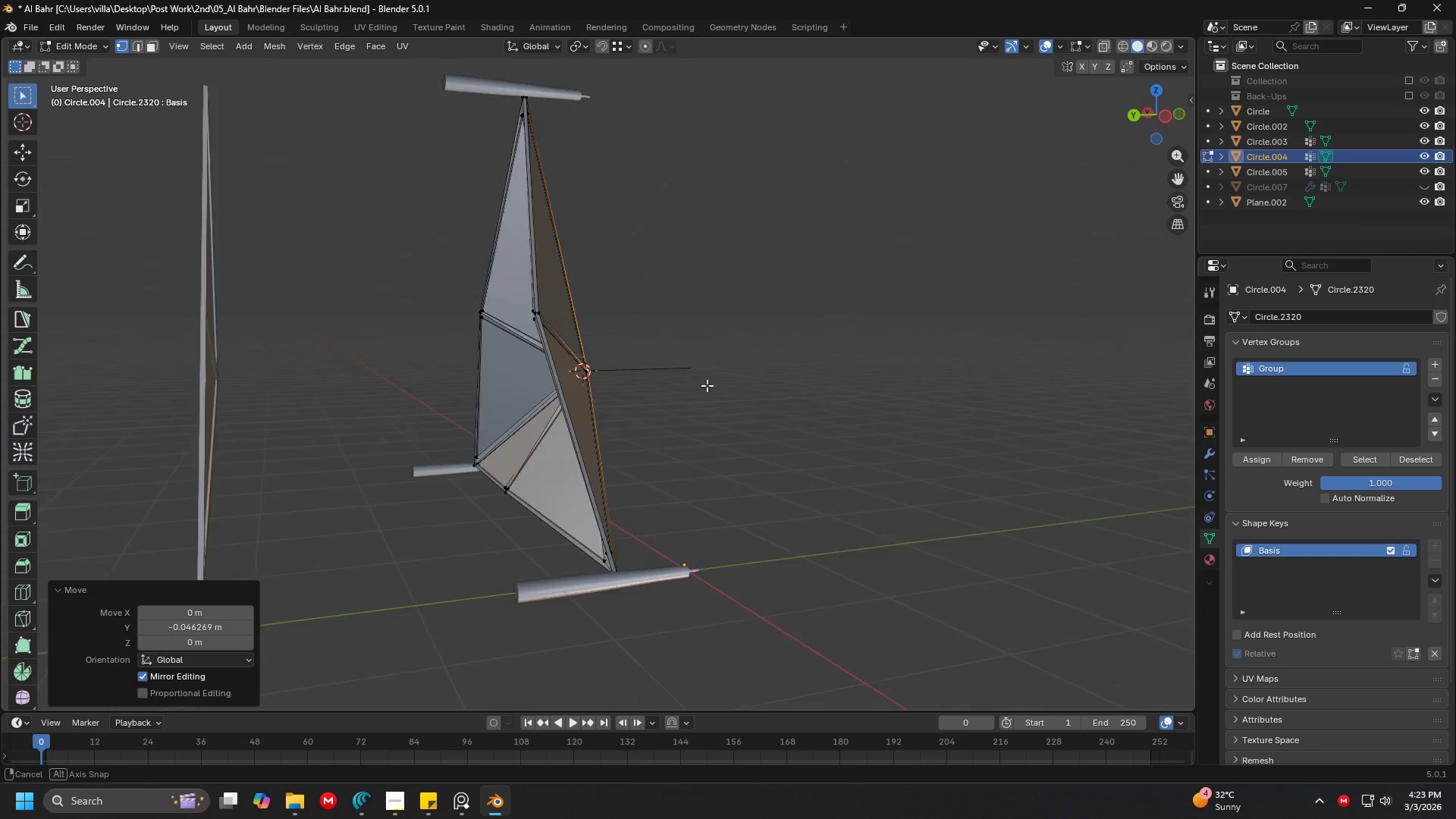 
left_click([684, 384])
 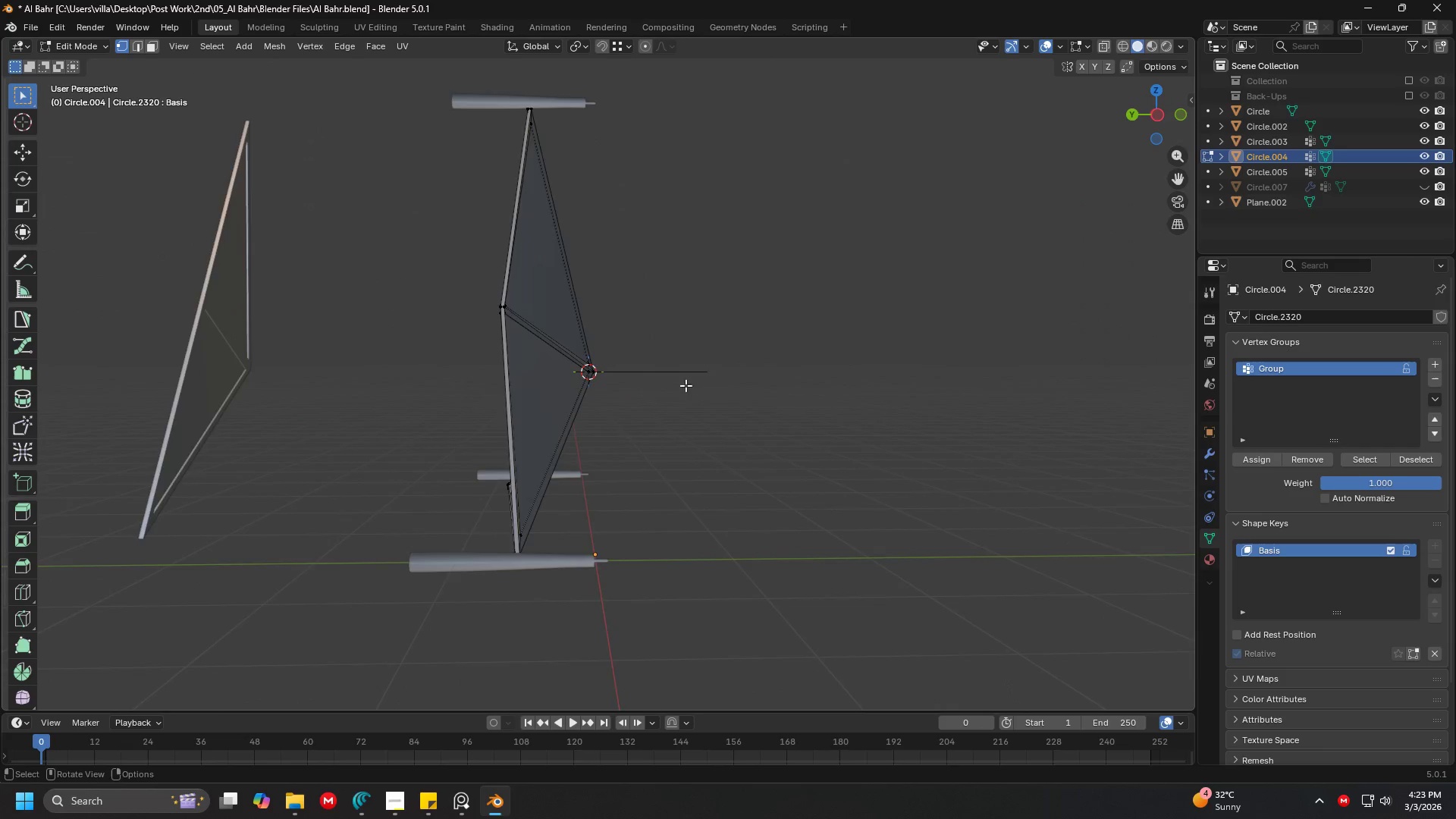 
scroll: coordinate [702, 418], scroll_direction: down, amount: 4.0
 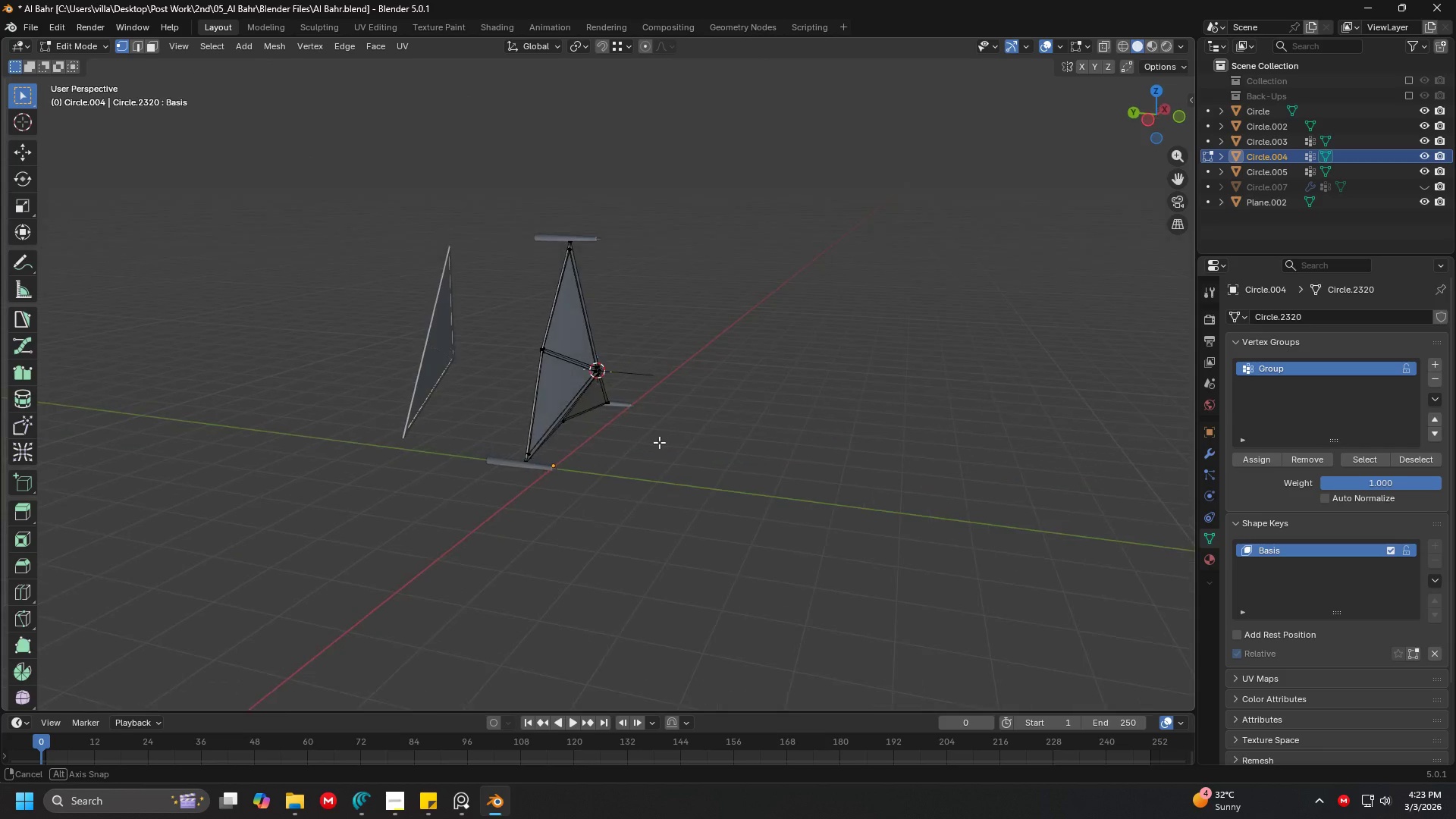 
left_click([658, 443])
 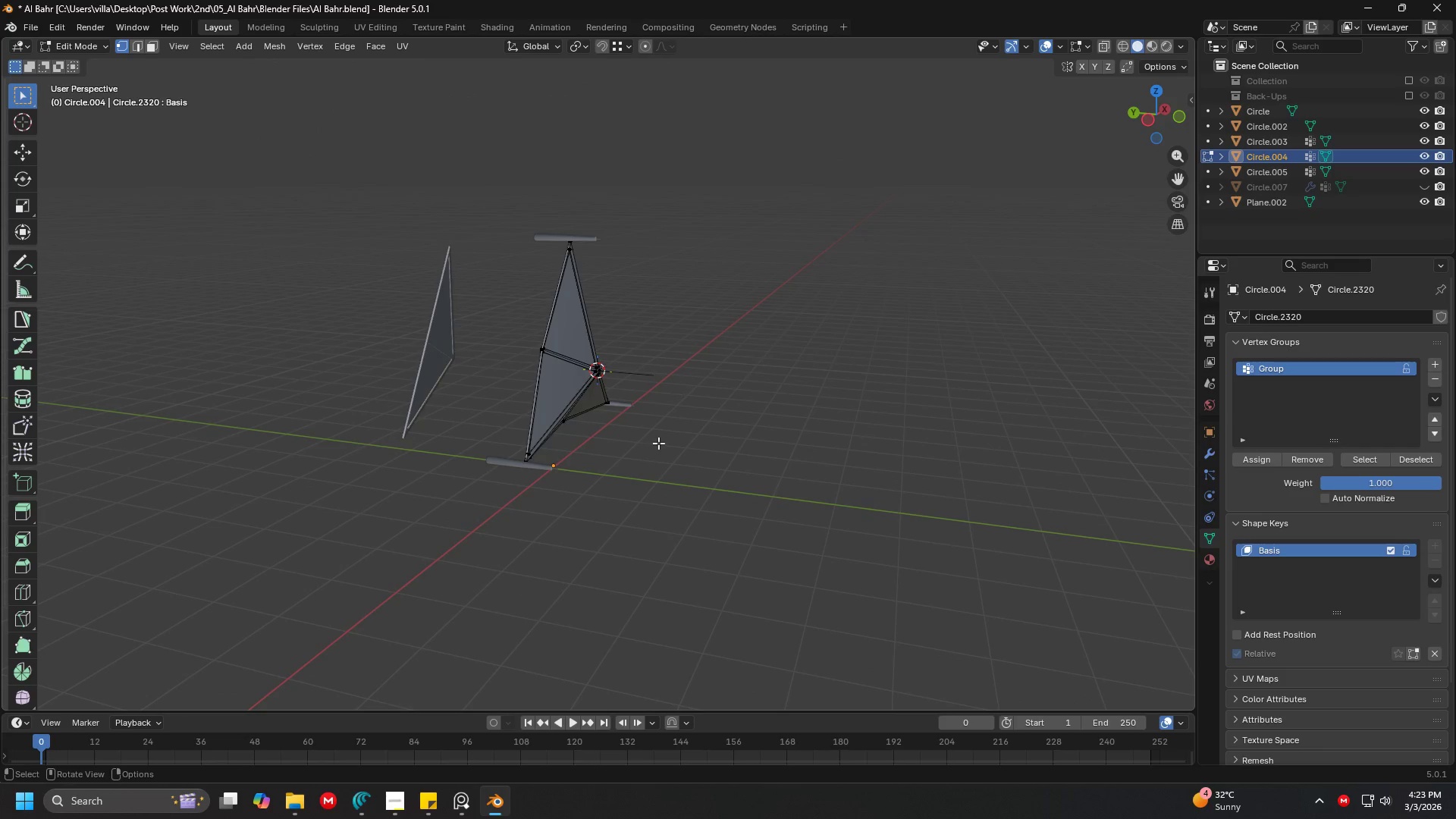 
key(Tab)
 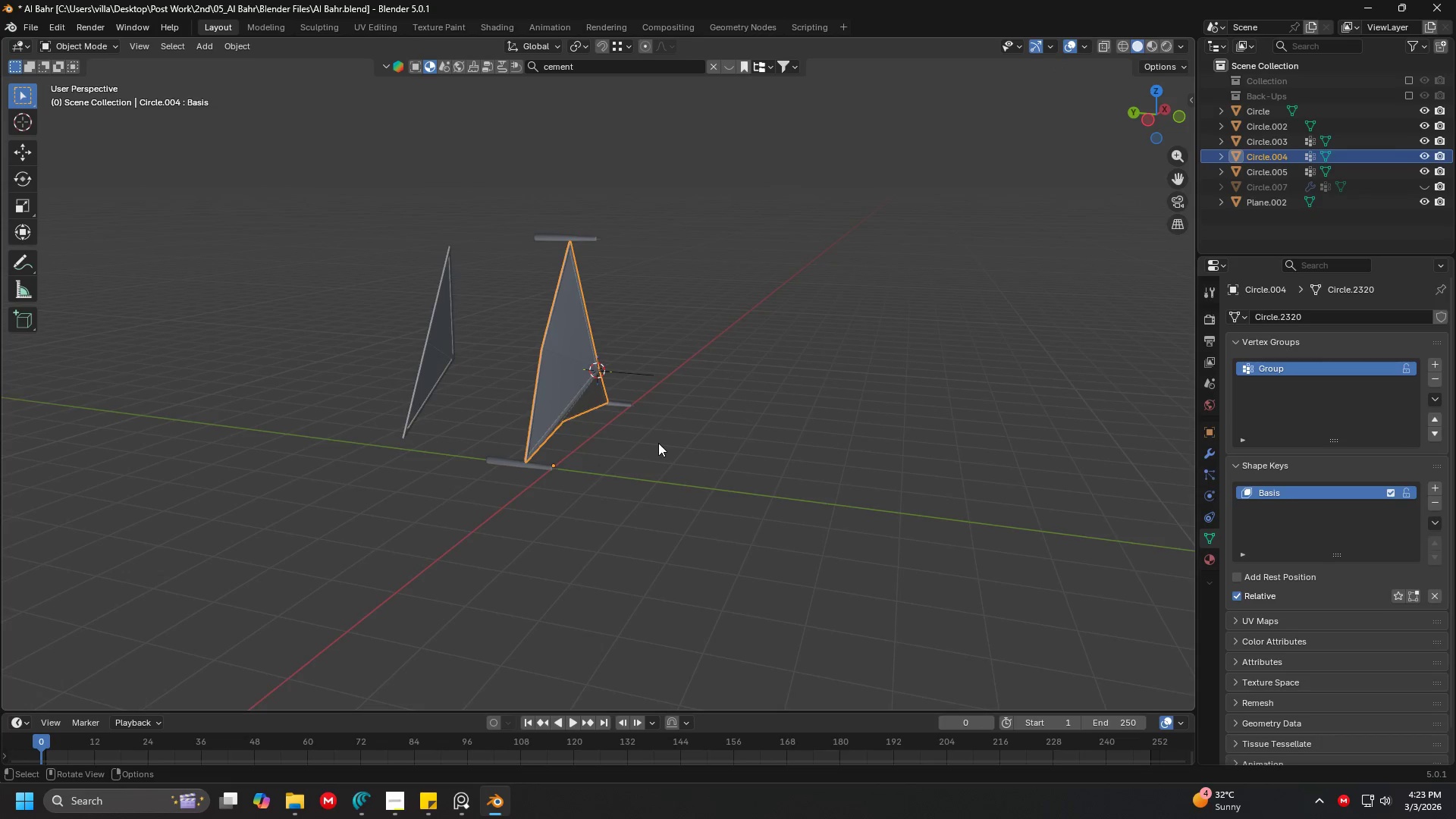 
scroll: coordinate [658, 443], scroll_direction: down, amount: 2.0
 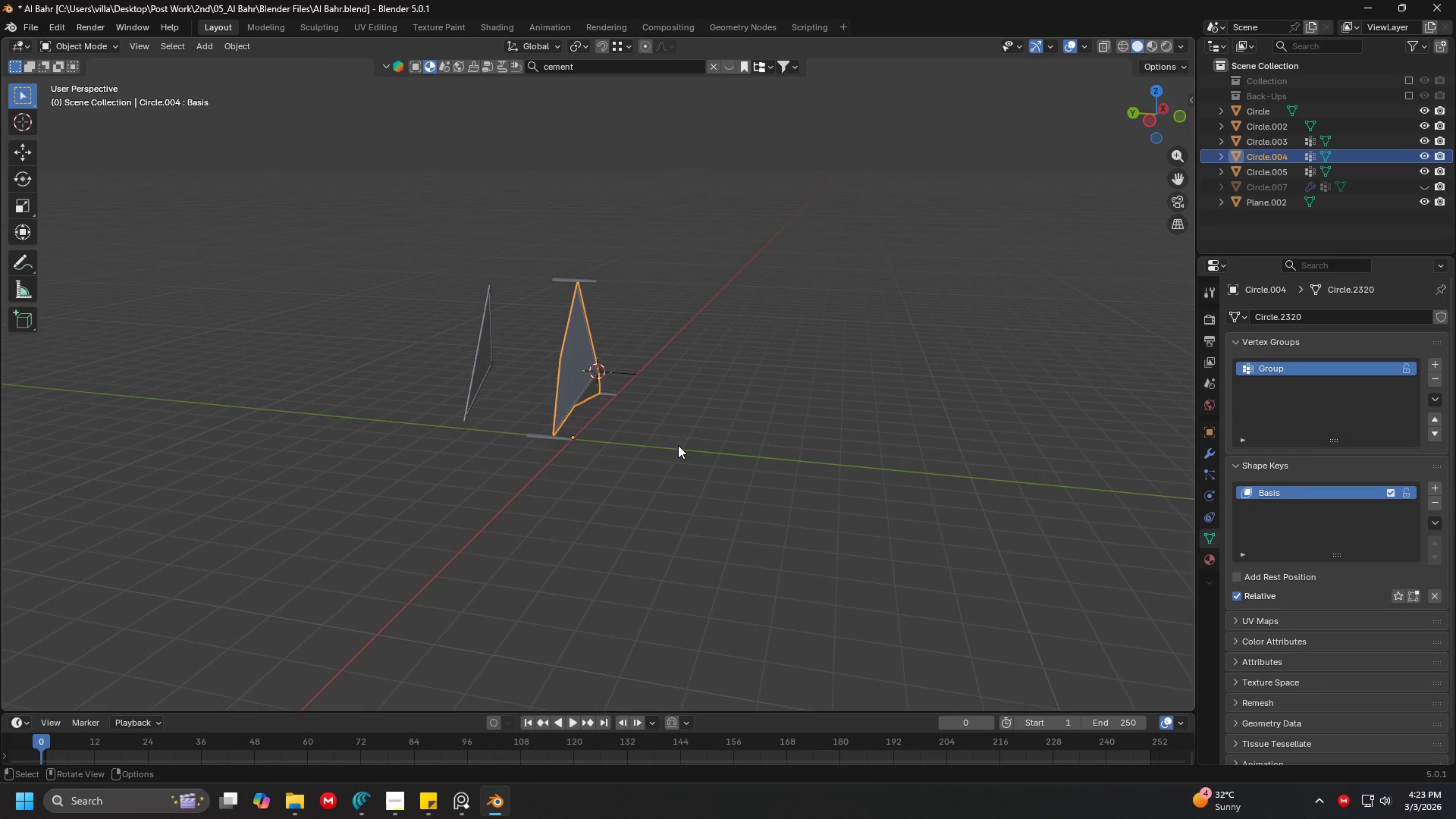 
key(Alt+H)
 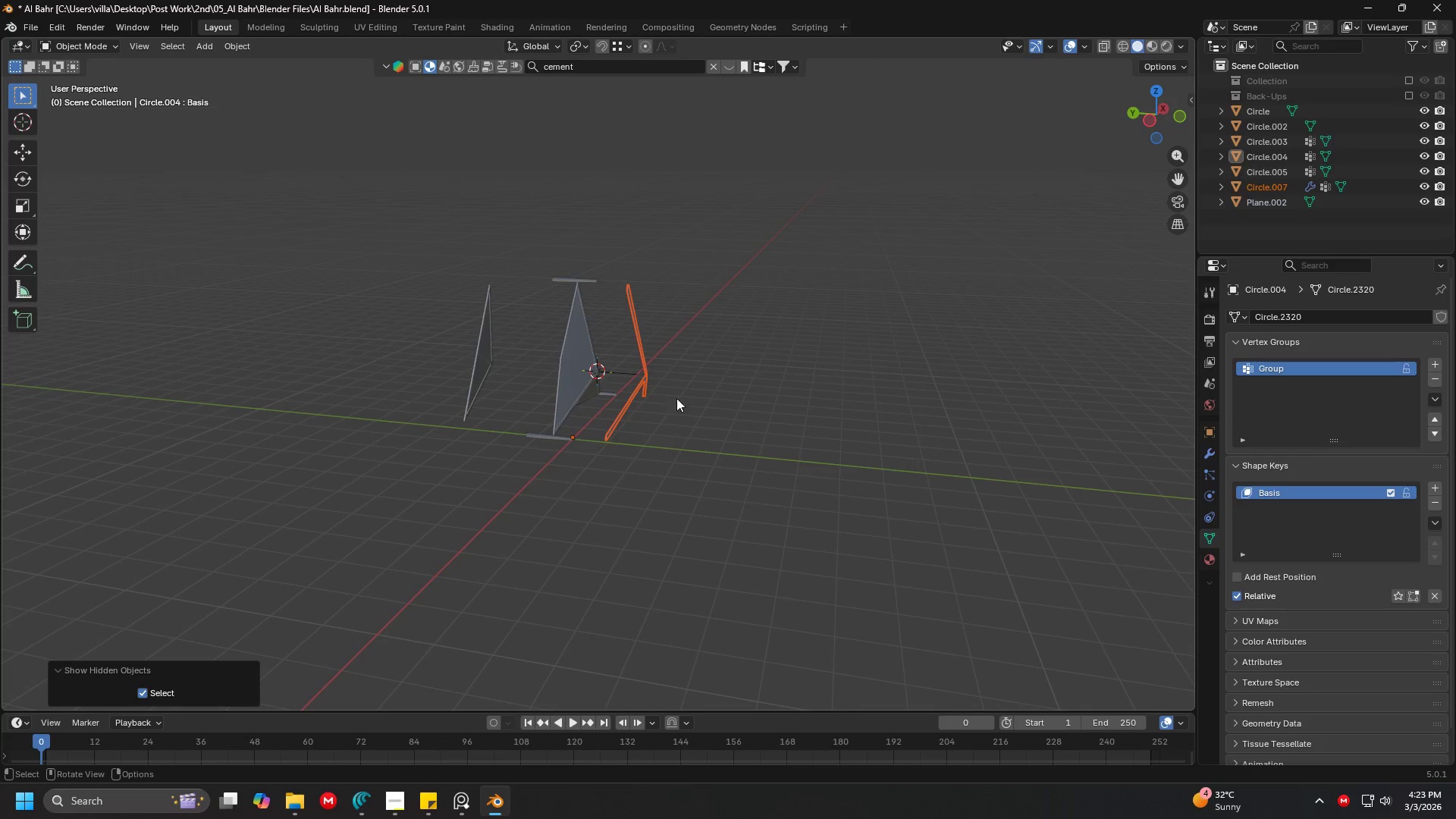 
left_click([679, 391])
 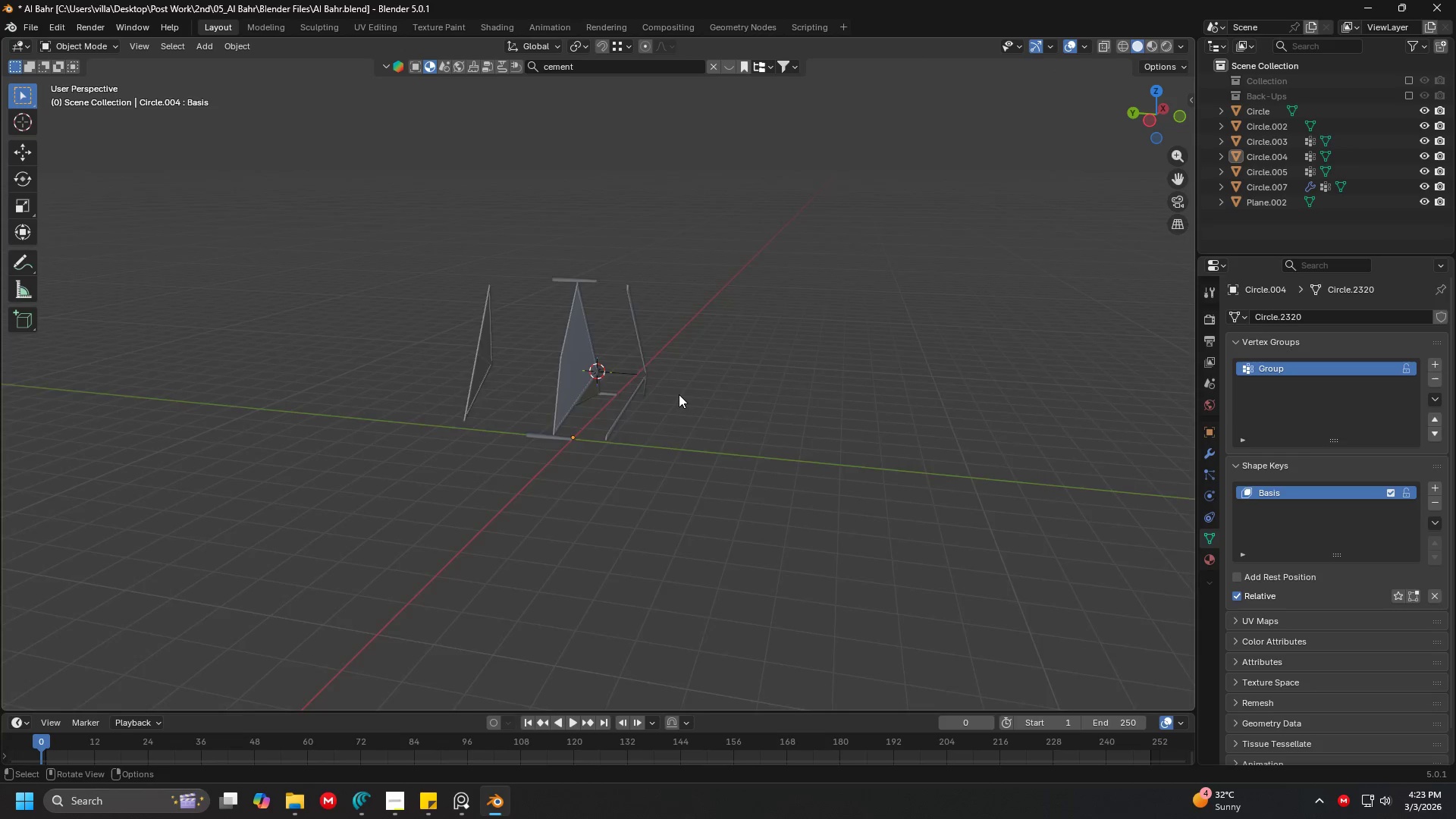 
key(Shift+ShiftLeft)
 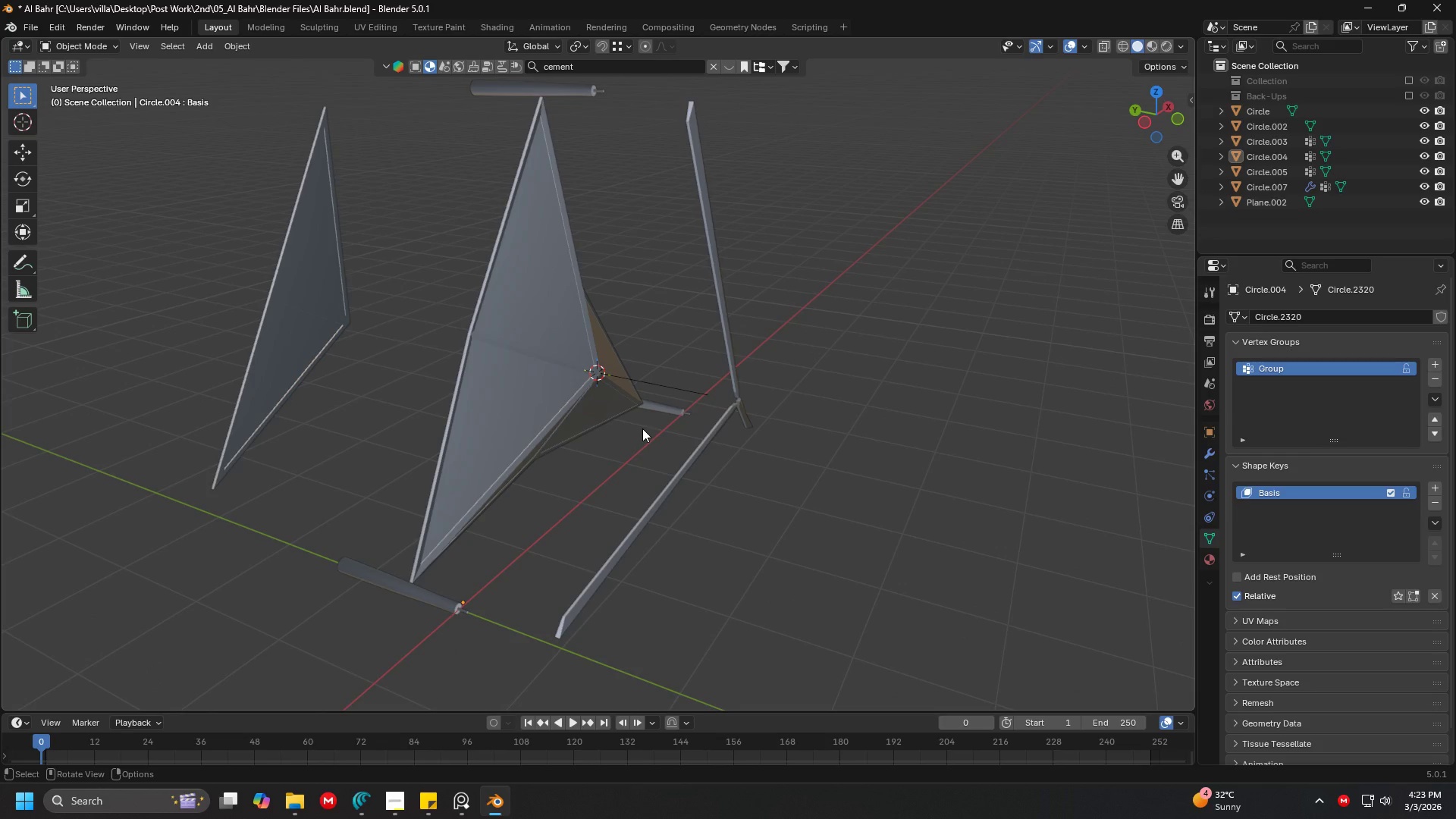 
scroll: coordinate [679, 395], scroll_direction: up, amount: 6.0
 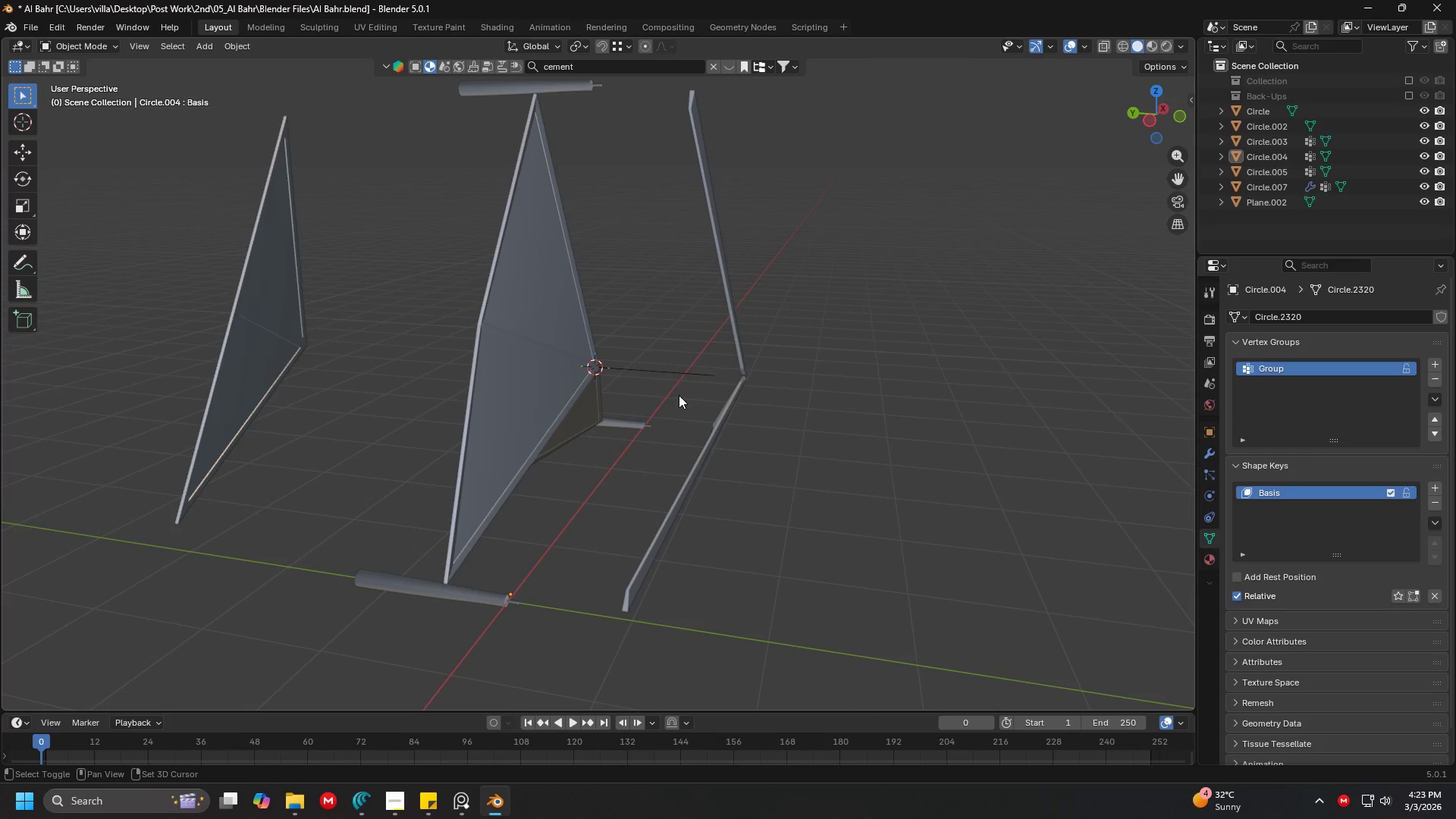 
key(Control+ControlLeft)
 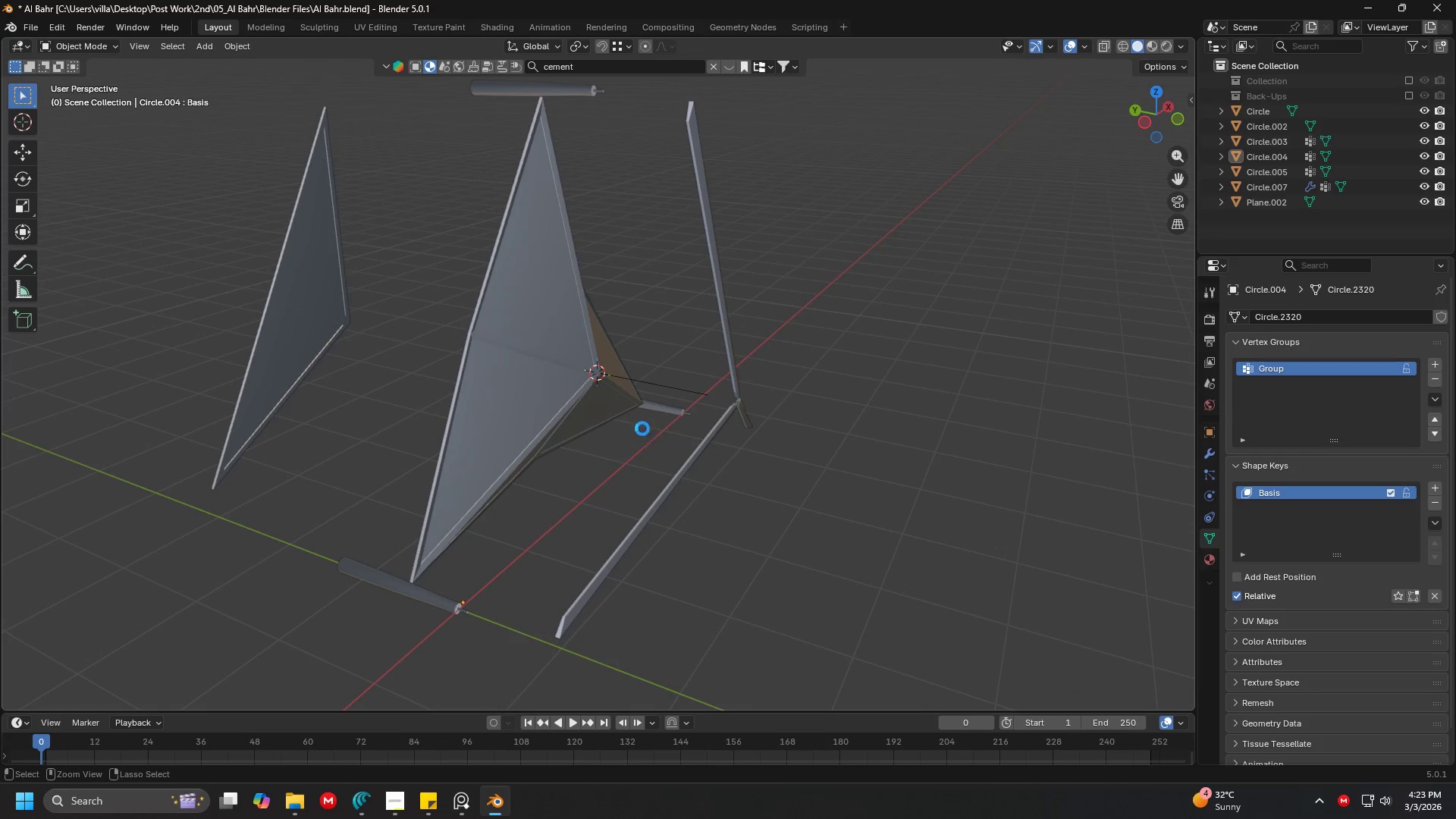 
key(Control+S)
 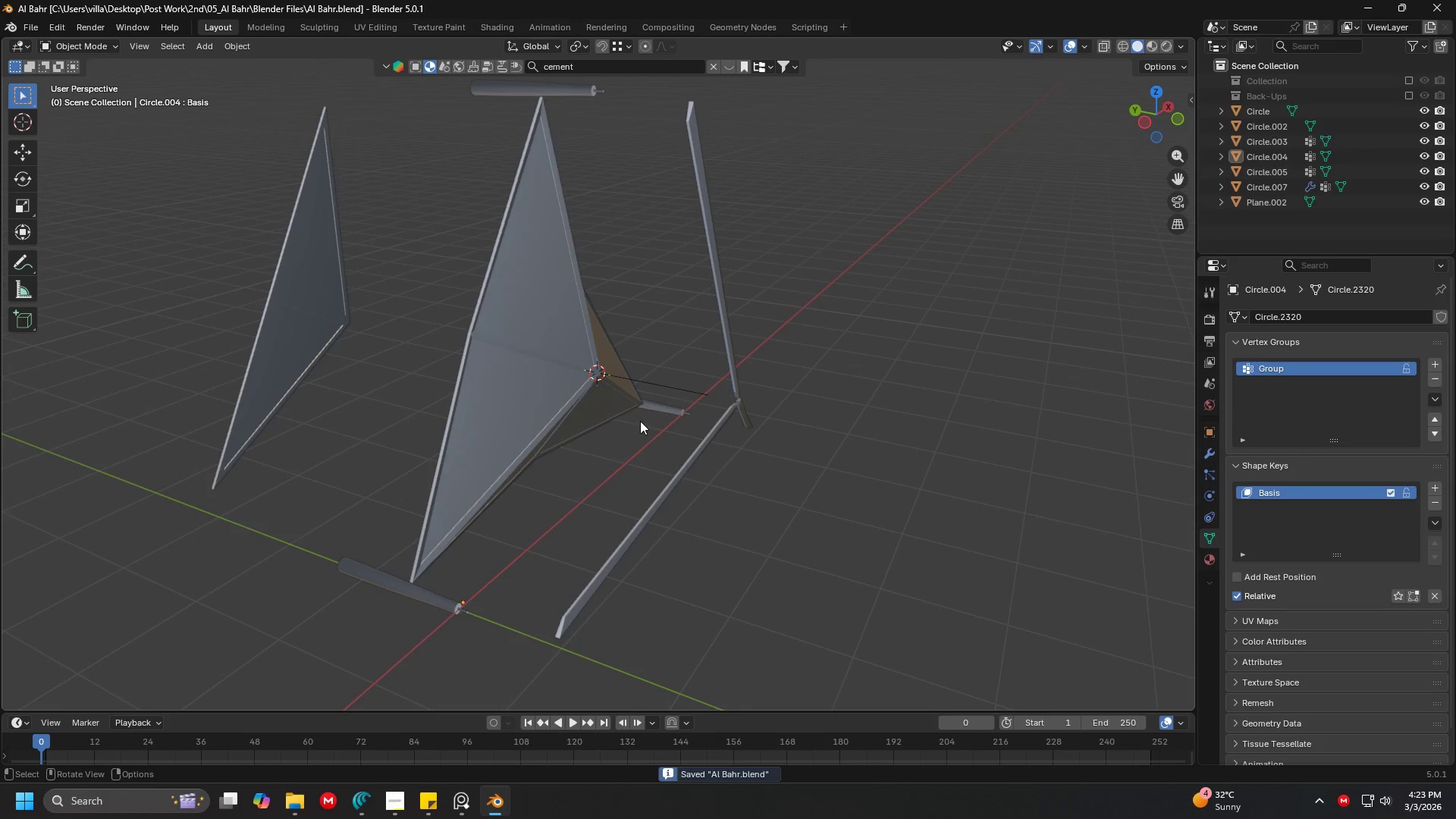 
key(Shift+ShiftLeft)
 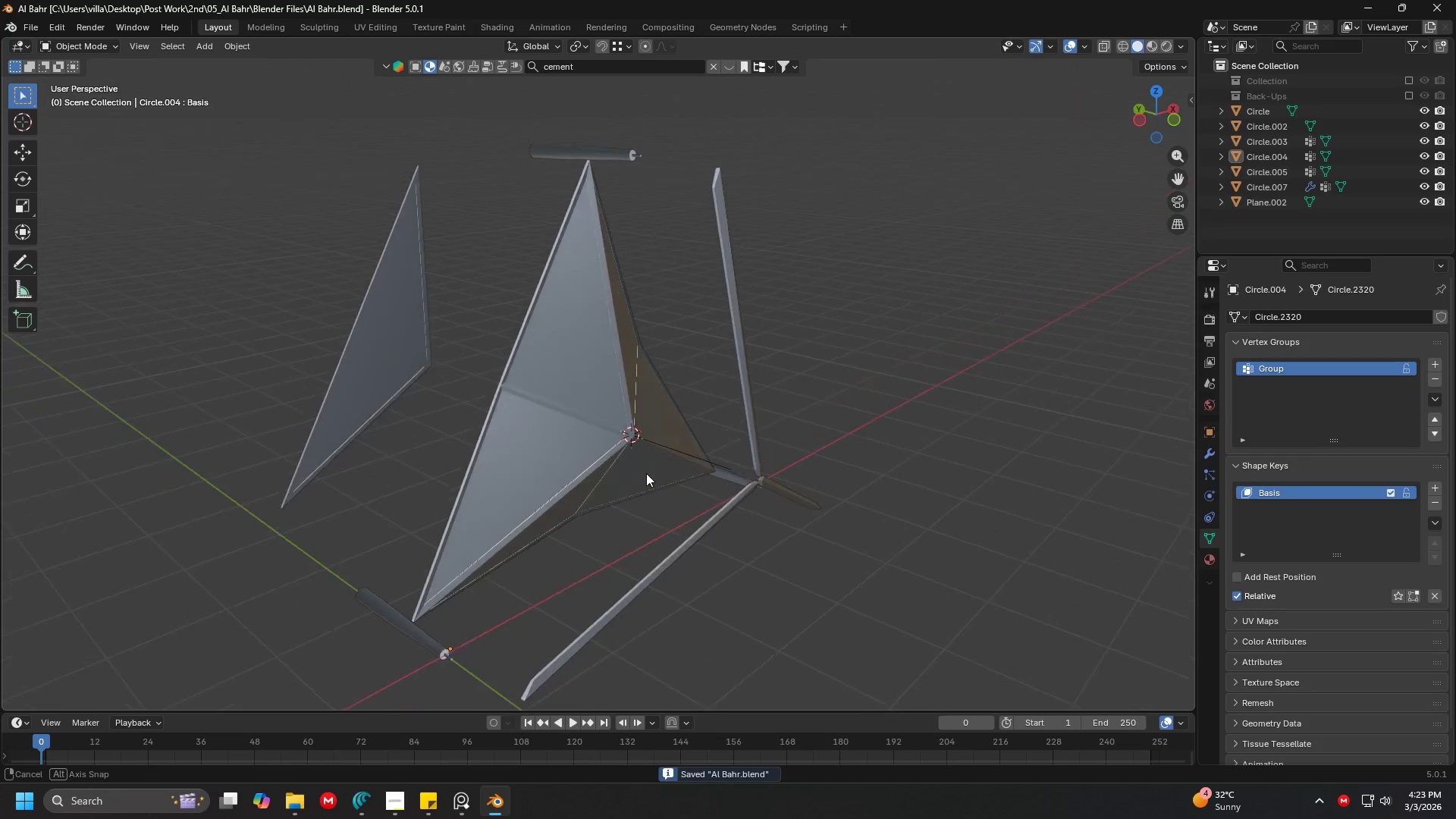 
scroll: coordinate [642, 472], scroll_direction: up, amount: 5.0
 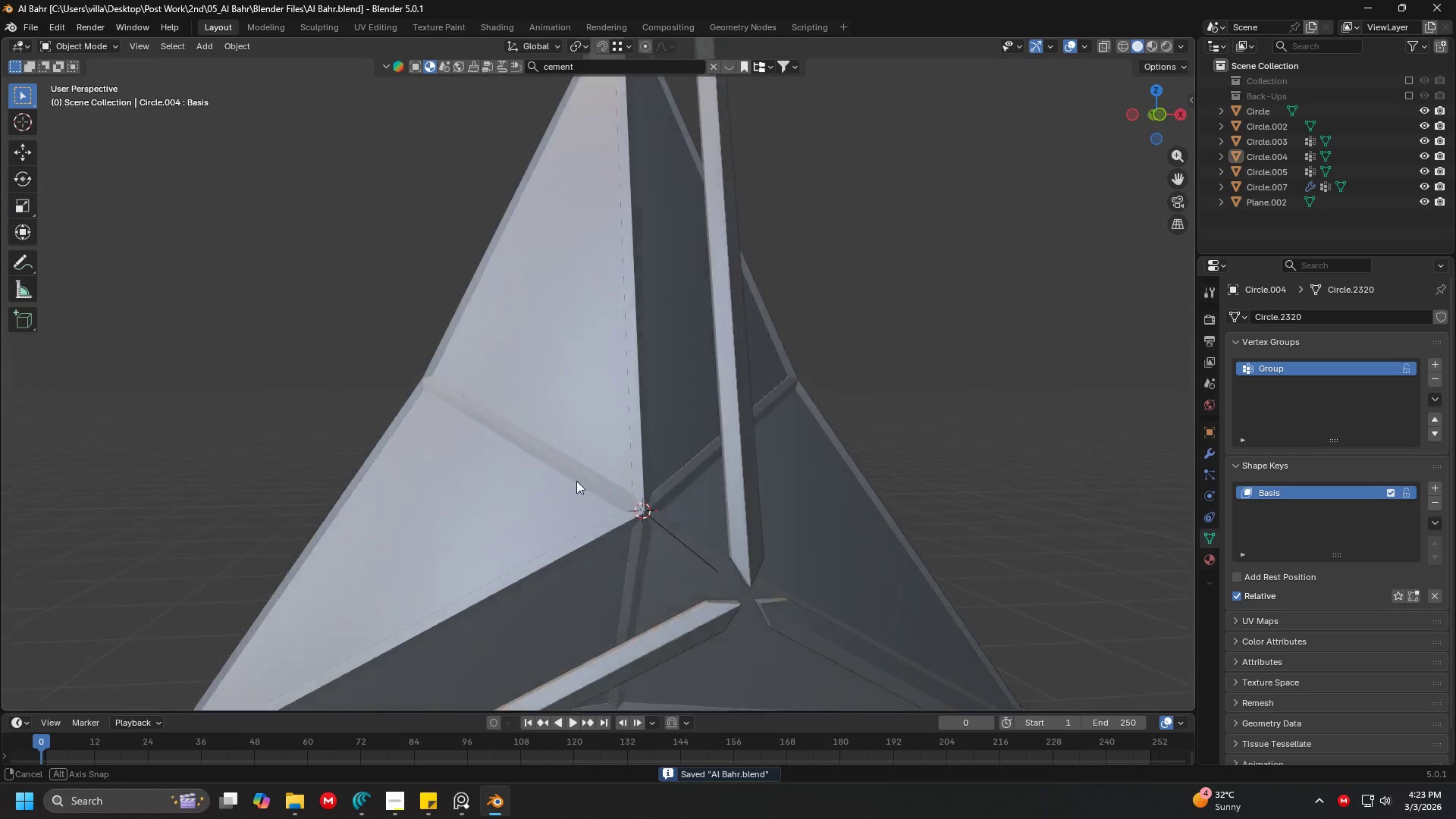 
left_click([634, 485])
 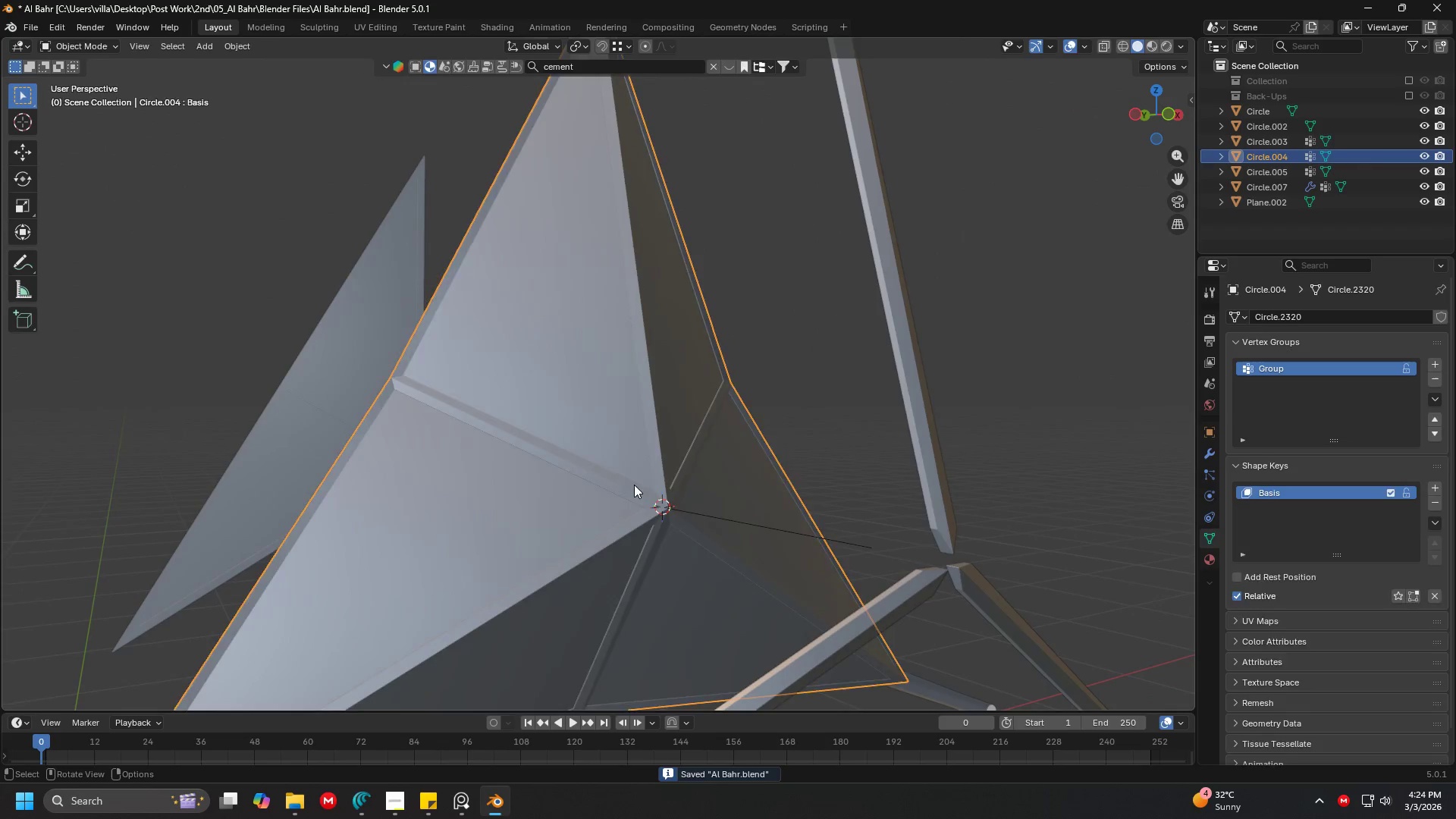 
key(Tab)
 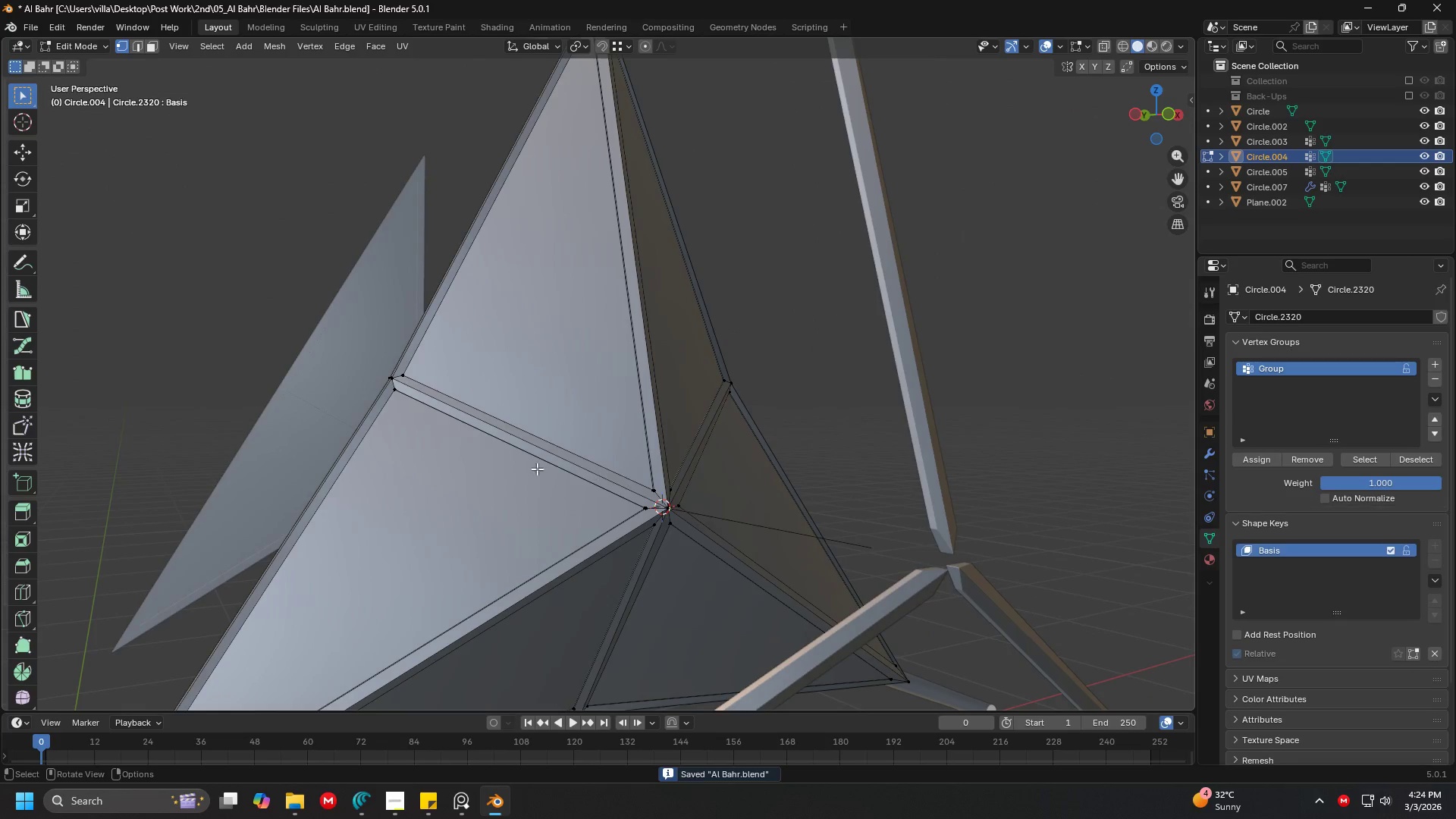 
key(Shift+ShiftLeft)
 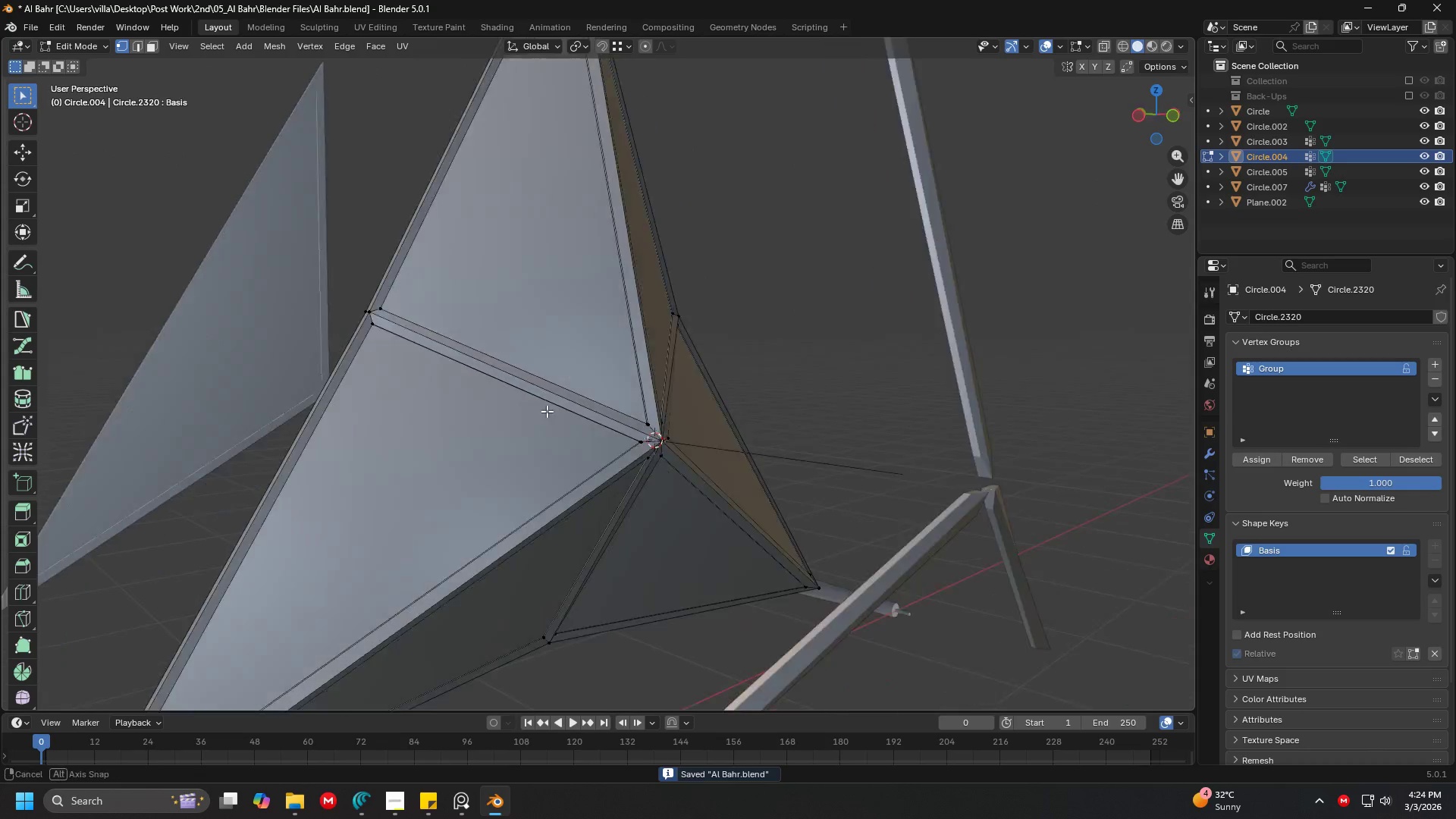 
scroll: coordinate [596, 460], scroll_direction: up, amount: 5.0
 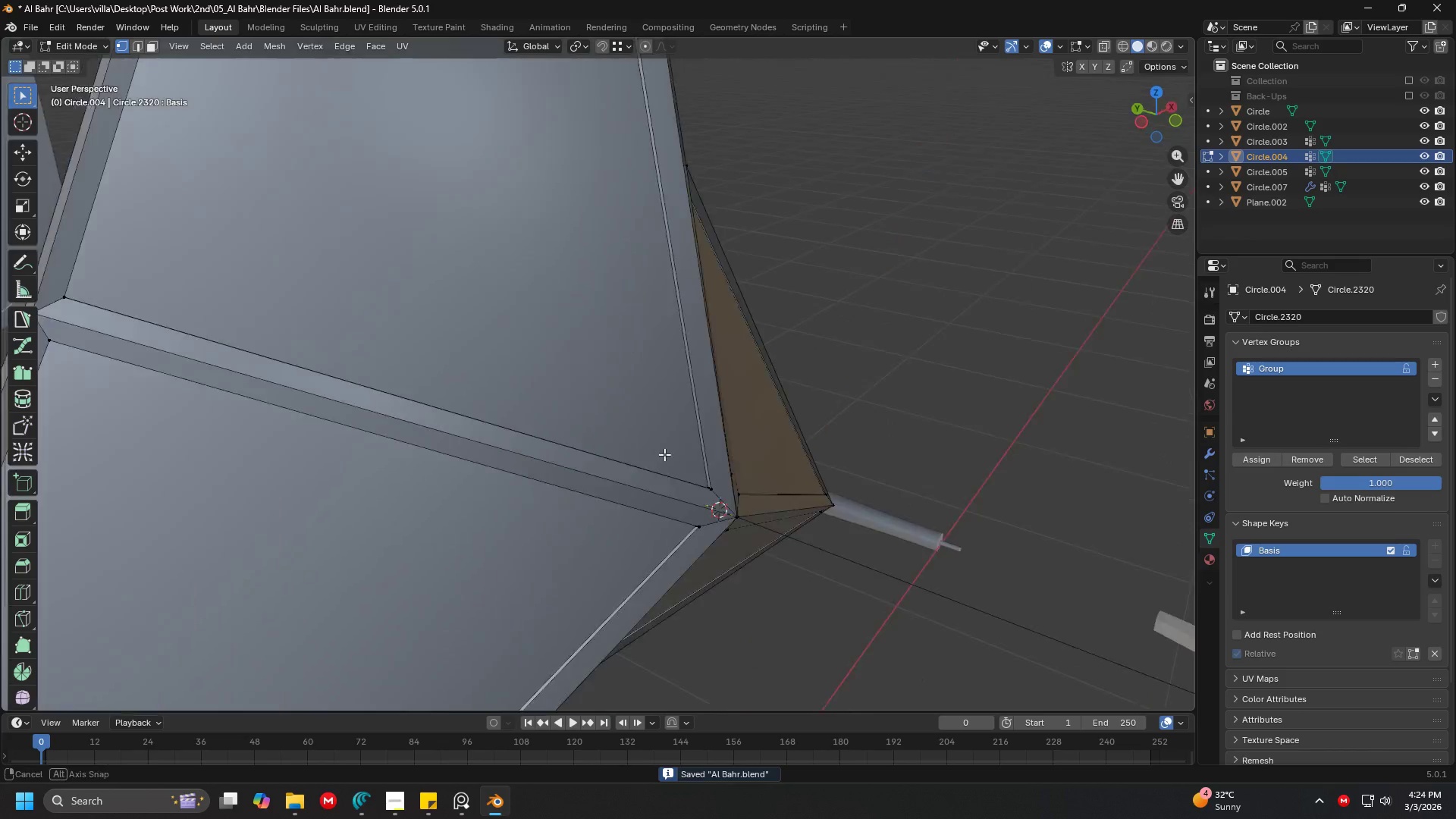 
key(Shift+ShiftLeft)
 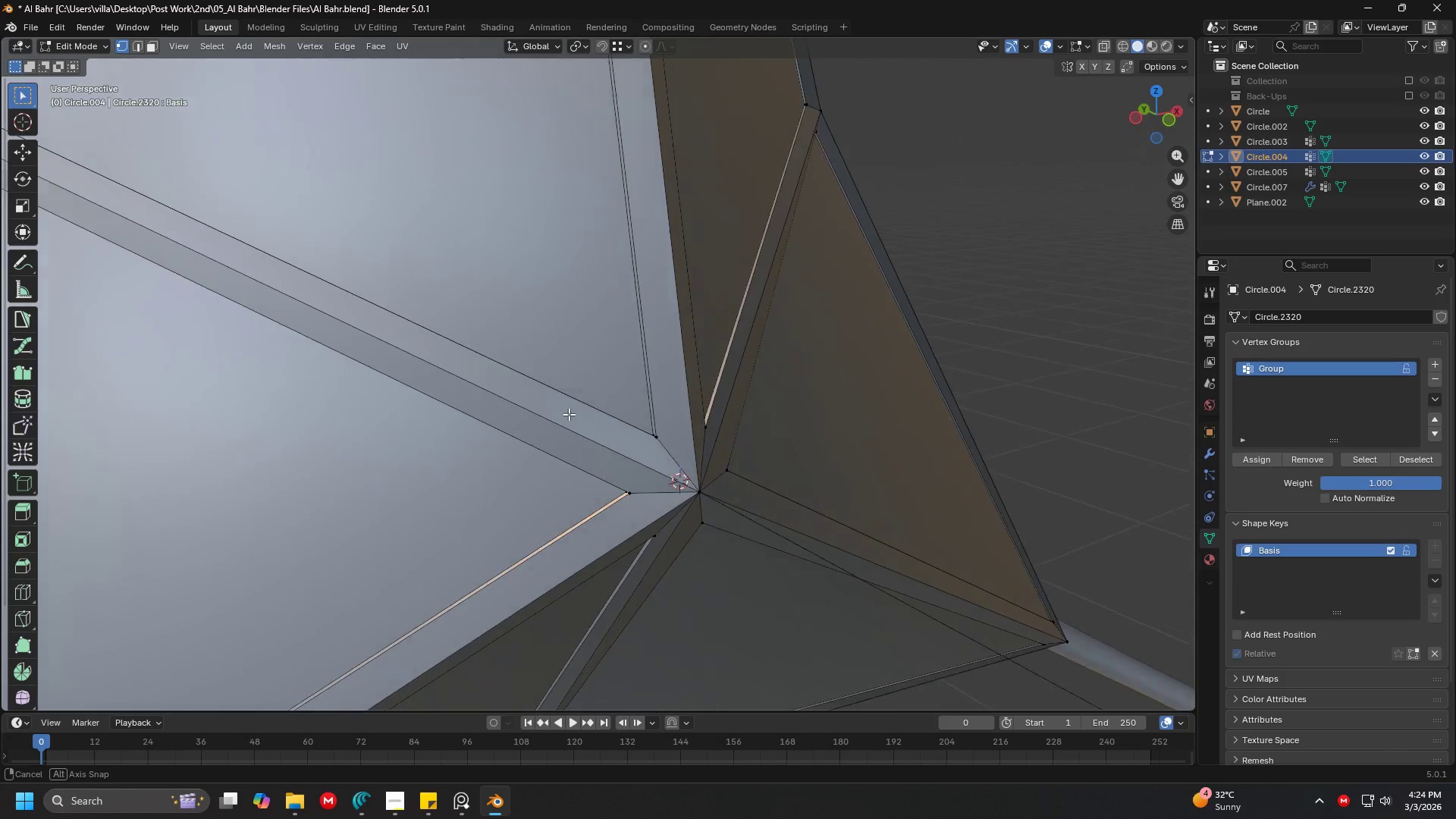 
scroll: coordinate [605, 425], scroll_direction: up, amount: 2.0
 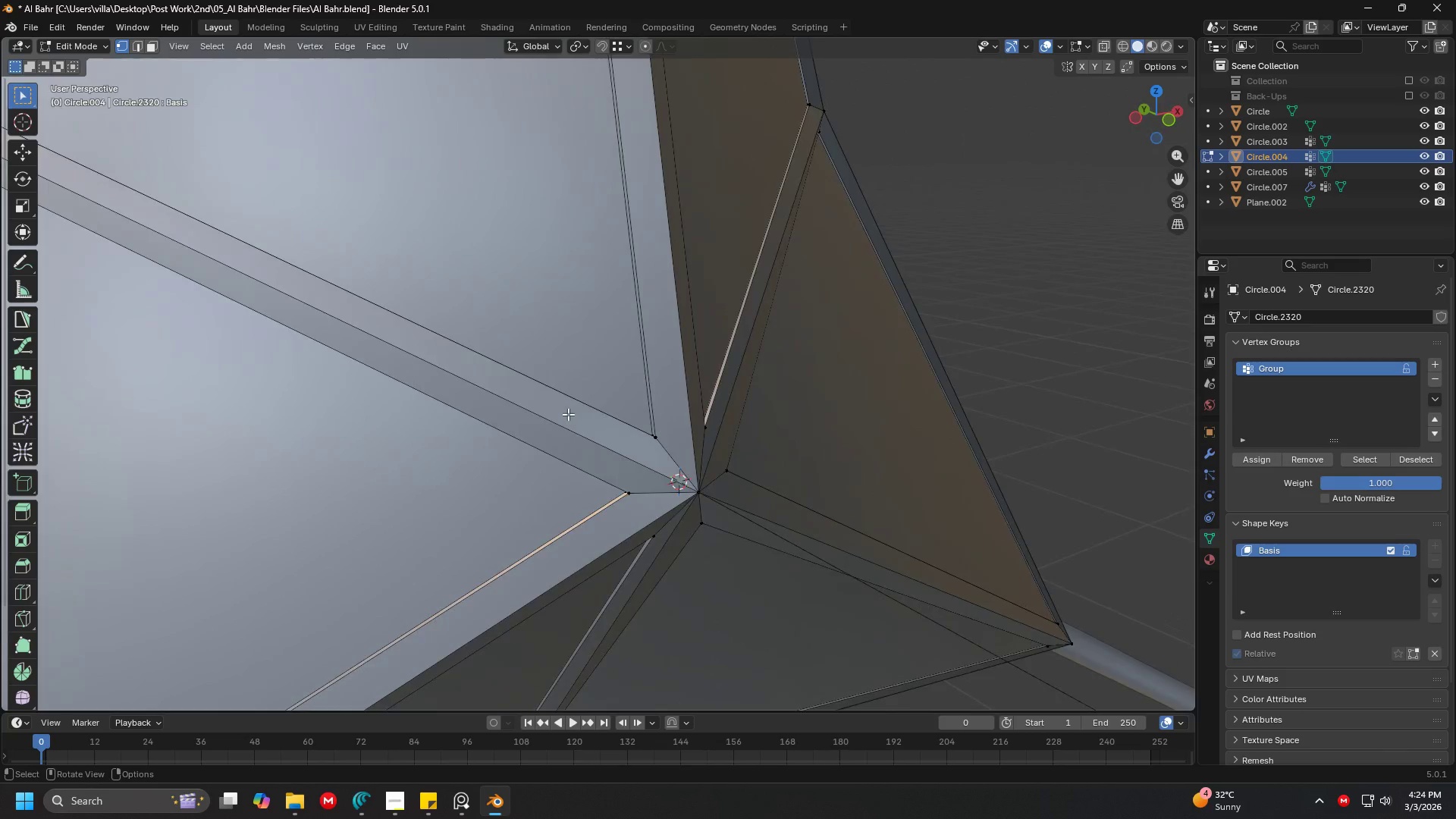 
hold_key(key=ShiftLeft, duration=0.31)
 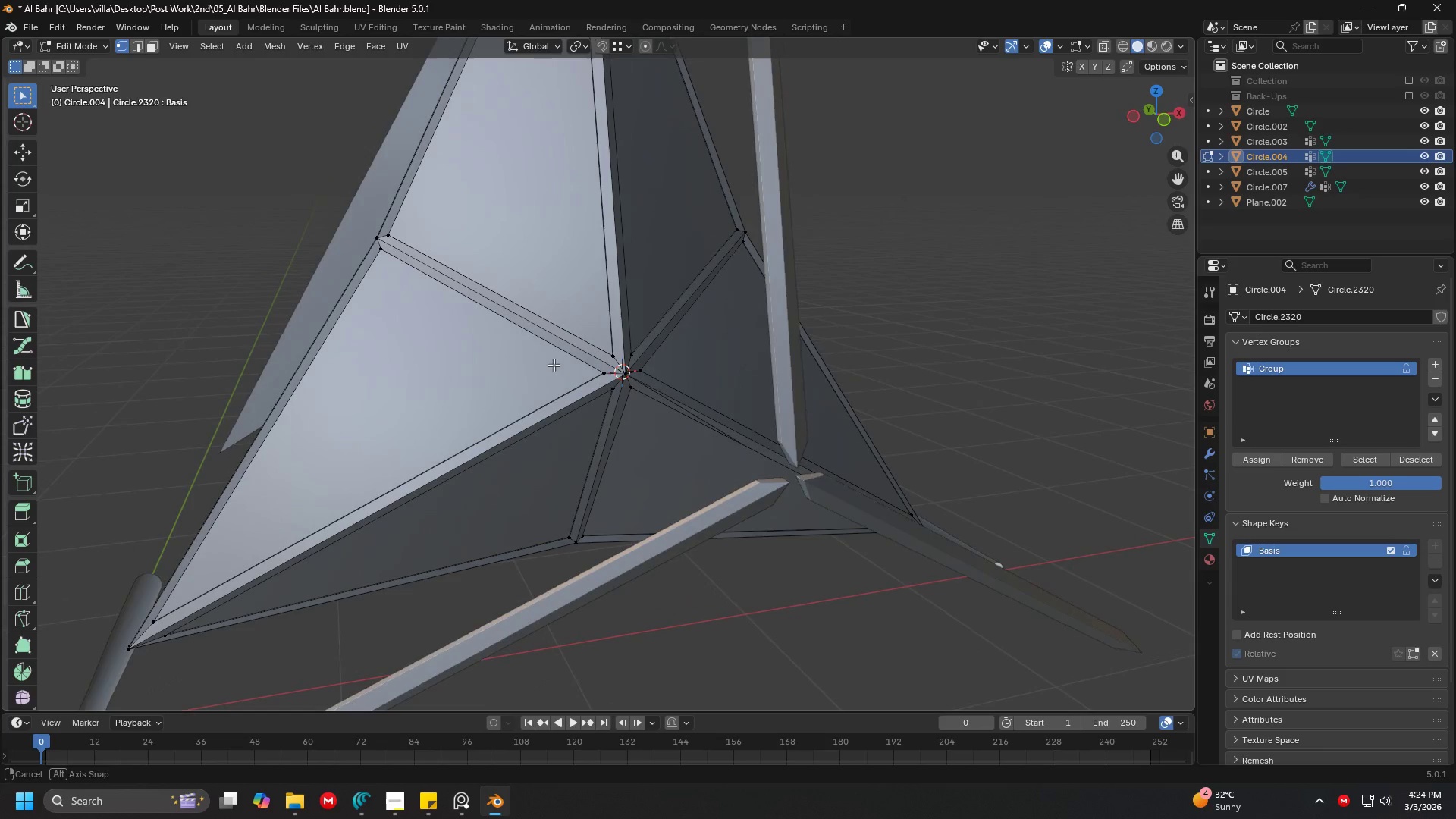 
scroll: coordinate [568, 414], scroll_direction: down, amount: 6.0
 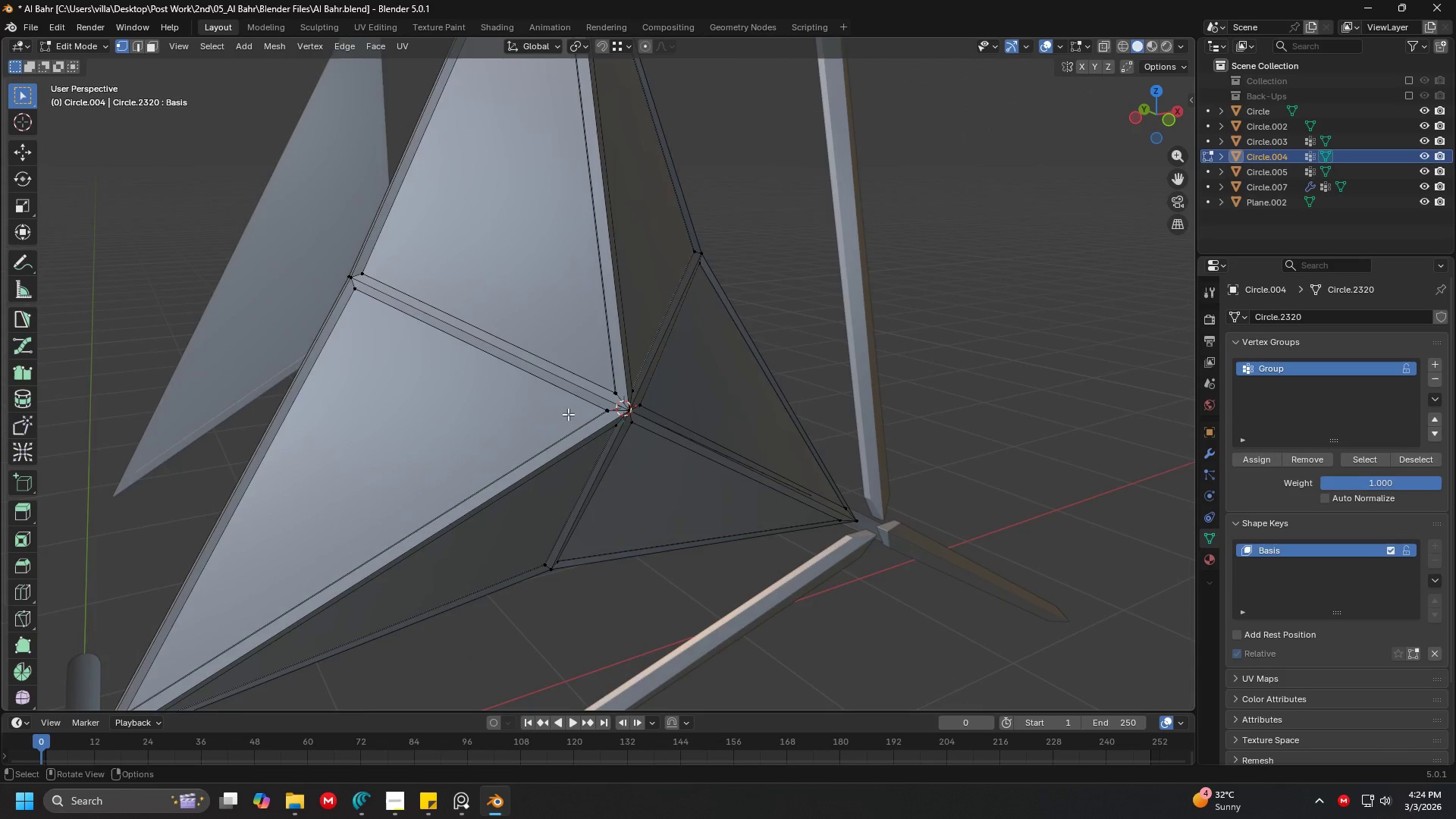 
scroll: coordinate [554, 365], scroll_direction: up, amount: 2.0
 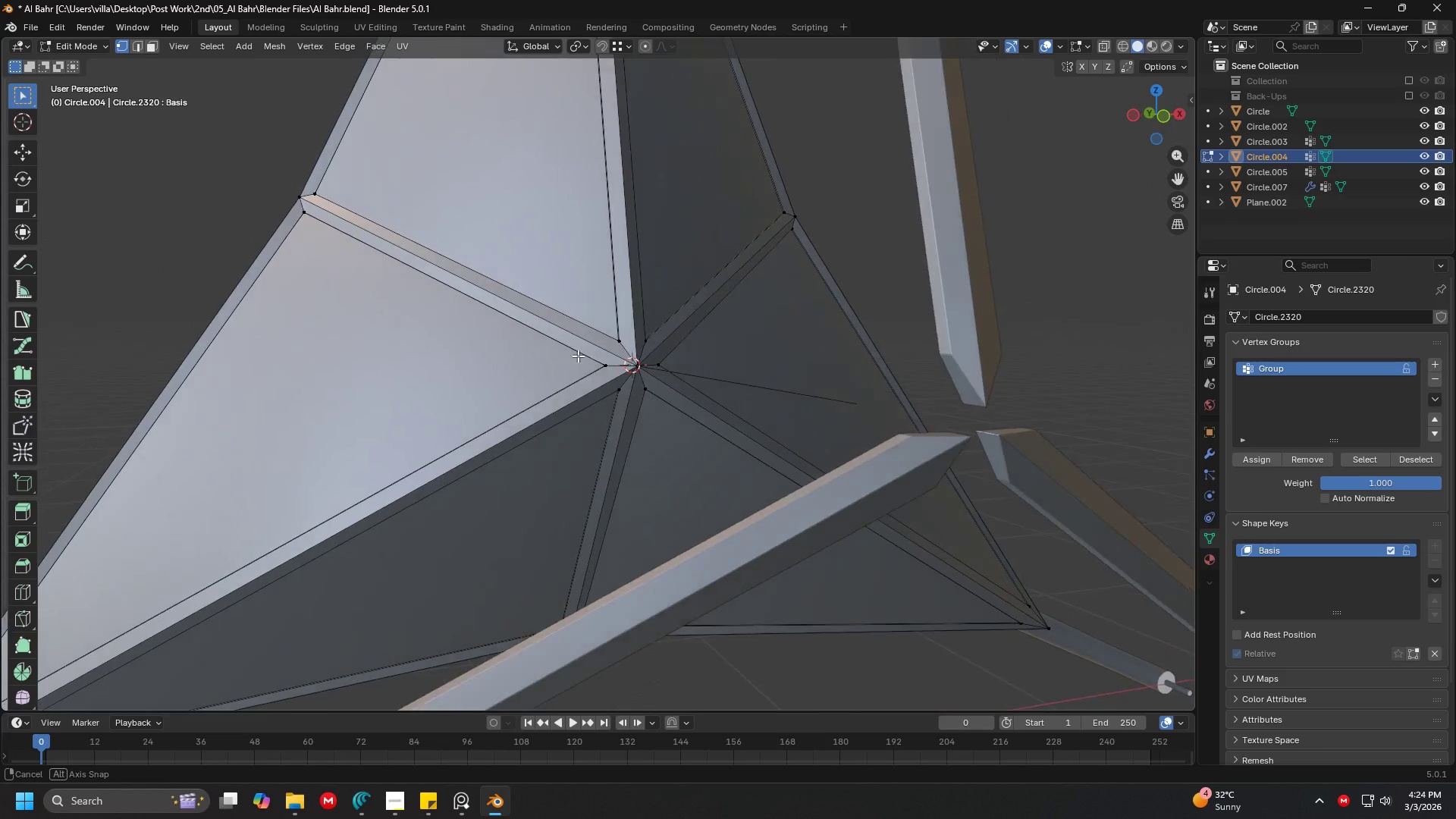 
key(1)
 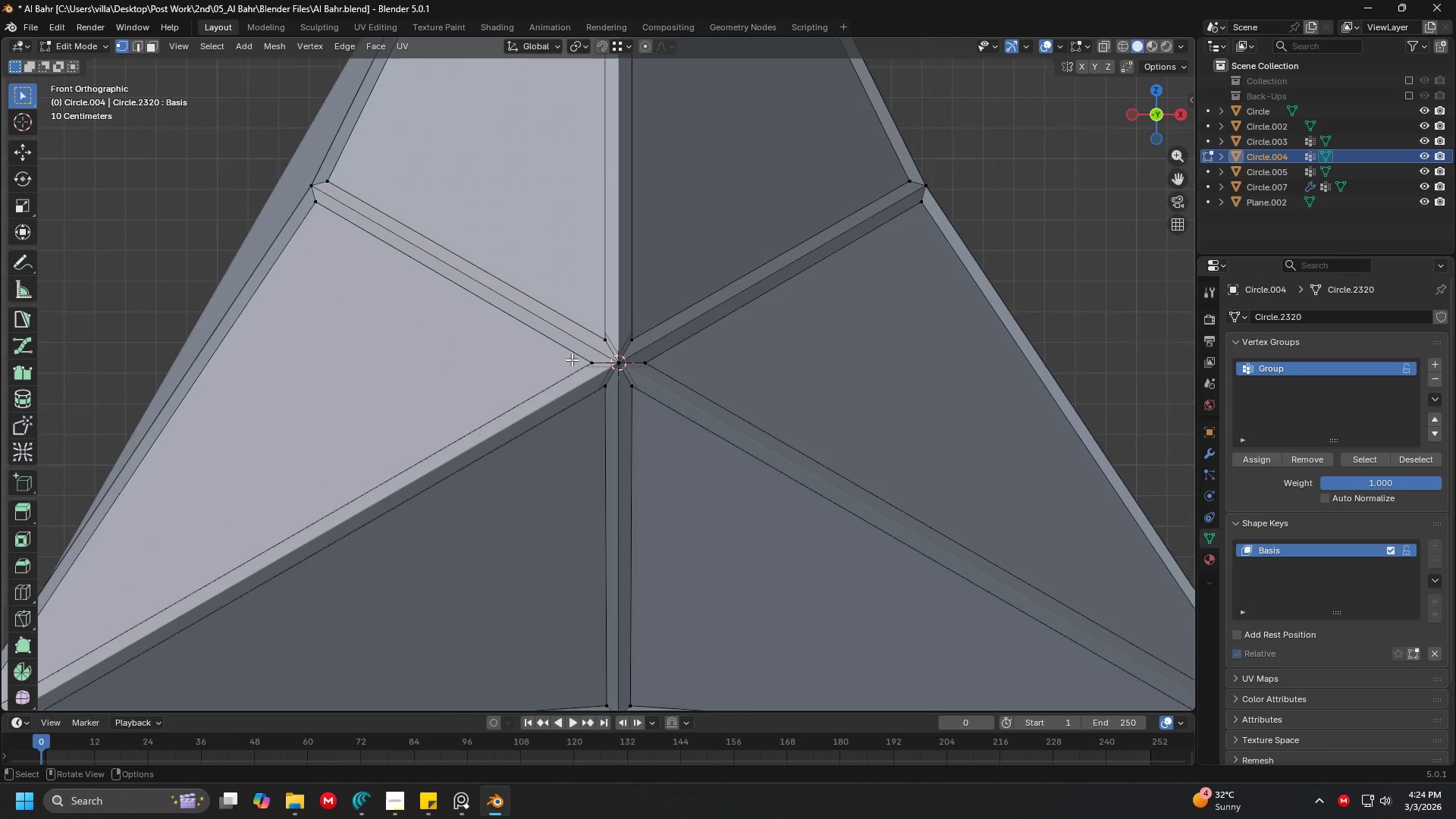 
scroll: coordinate [621, 385], scroll_direction: up, amount: 9.0
 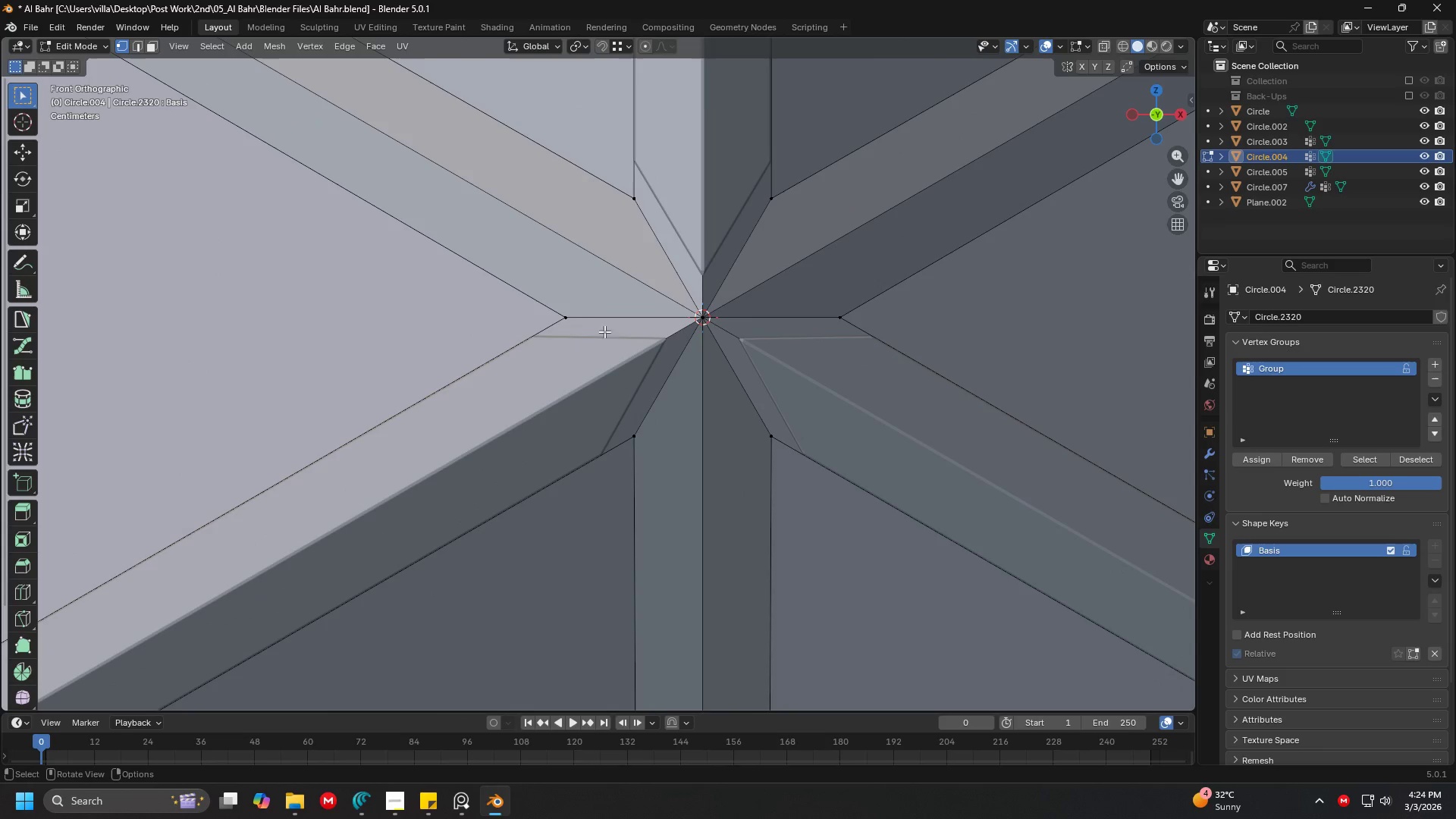 
left_click([568, 312])
 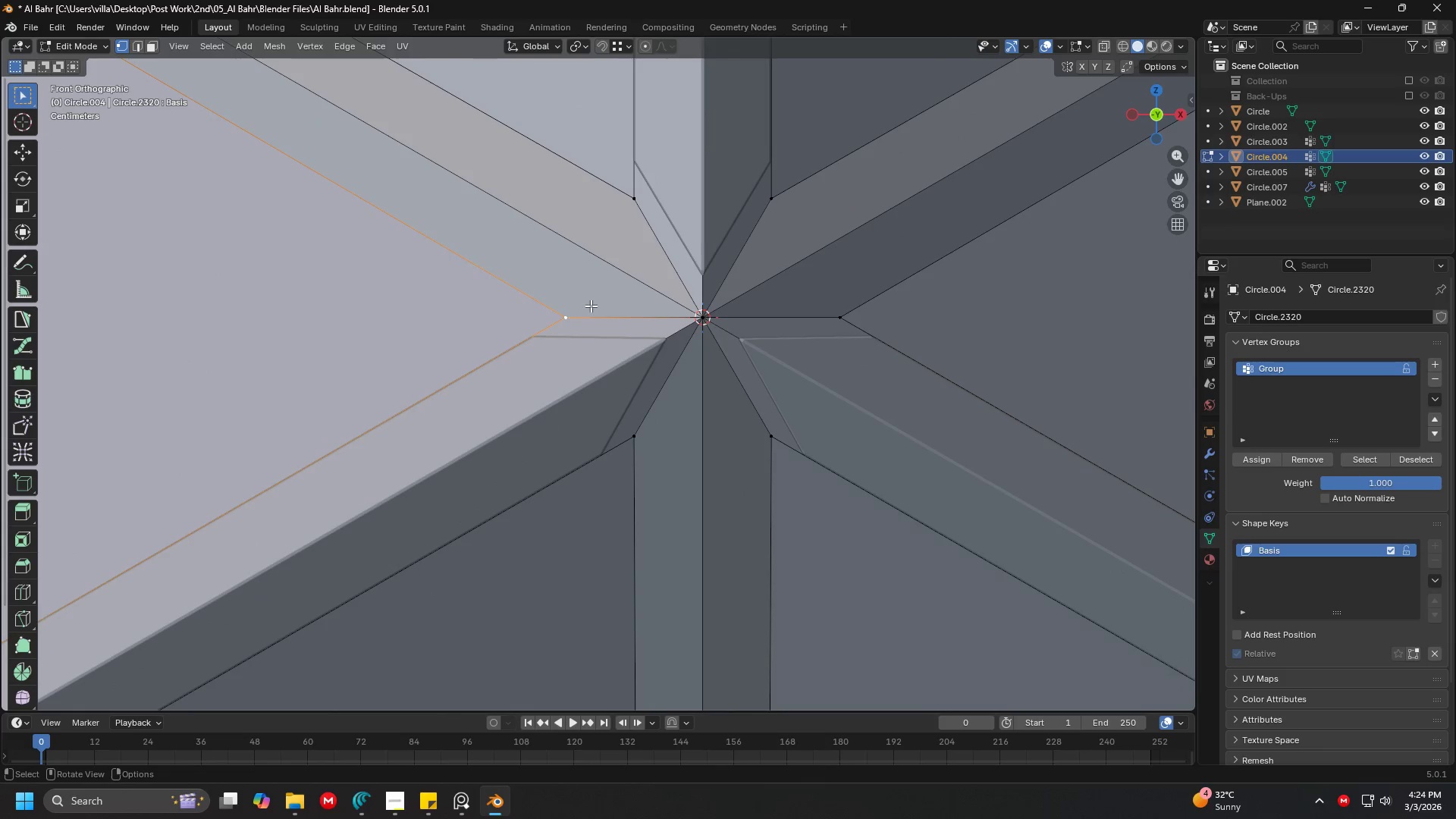 
hold_key(key=ShiftLeft, duration=1.5)
left_click([641, 281])
 